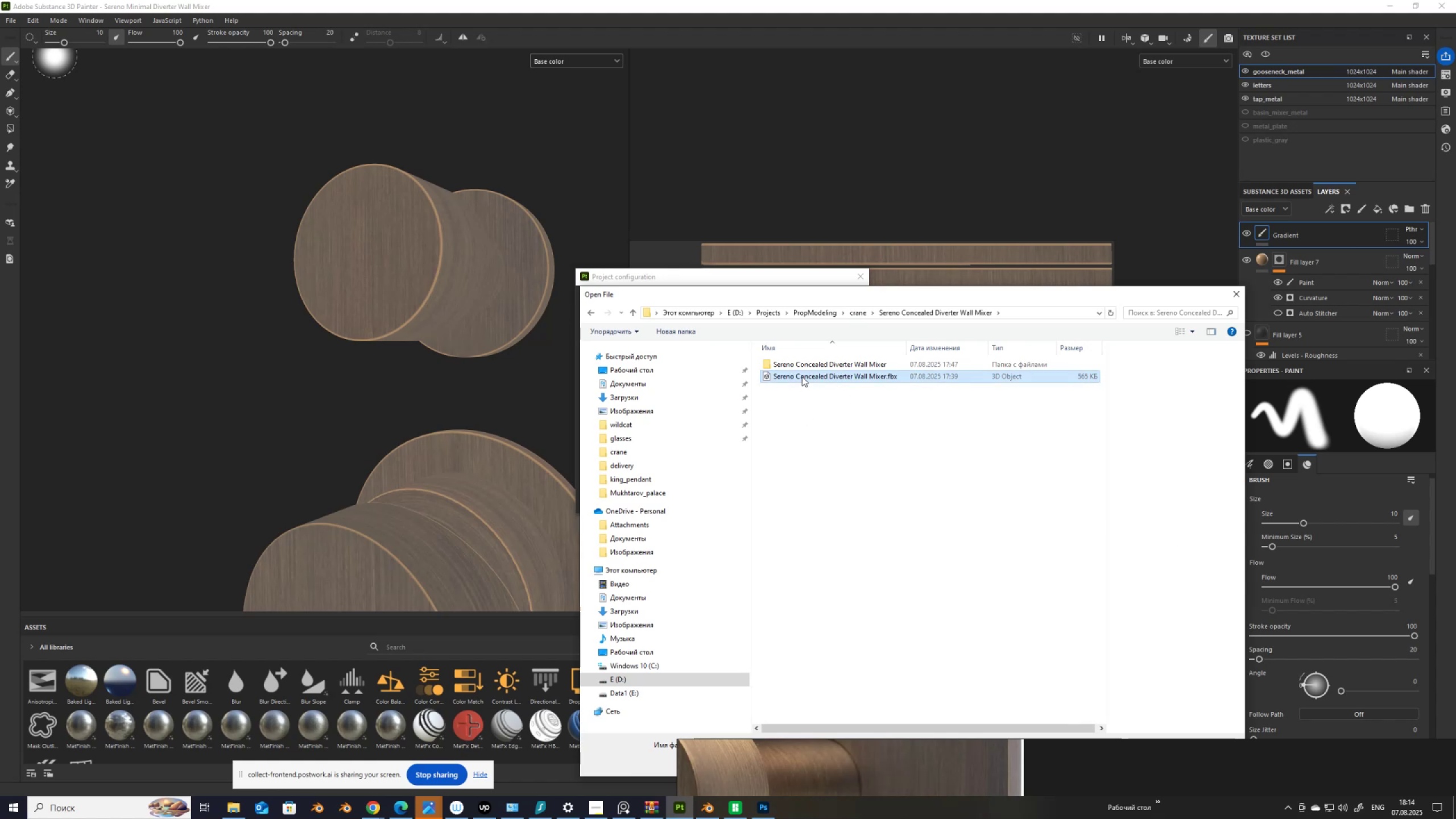 
triple_click([802, 377])
 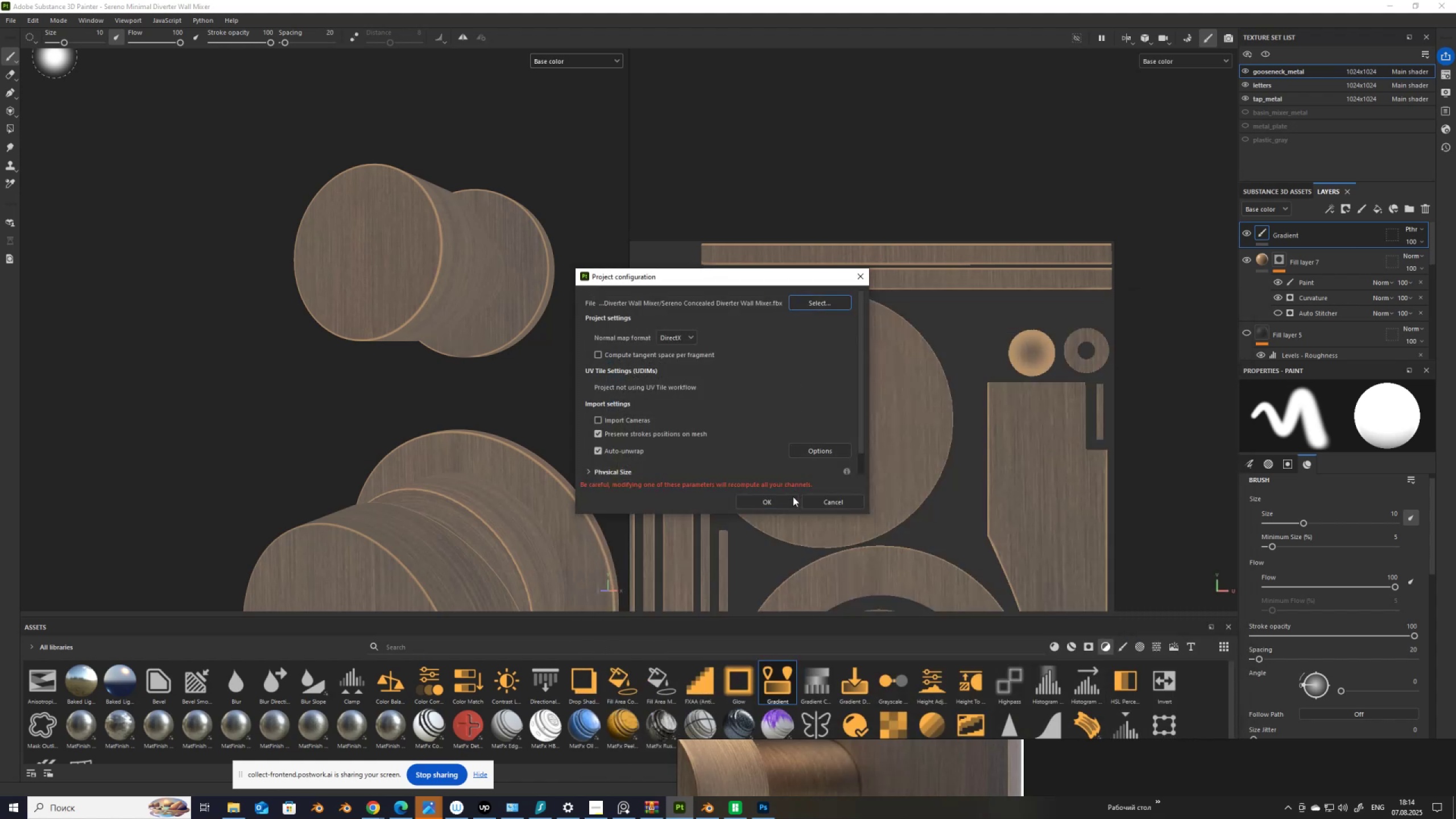 
left_click([790, 500])
 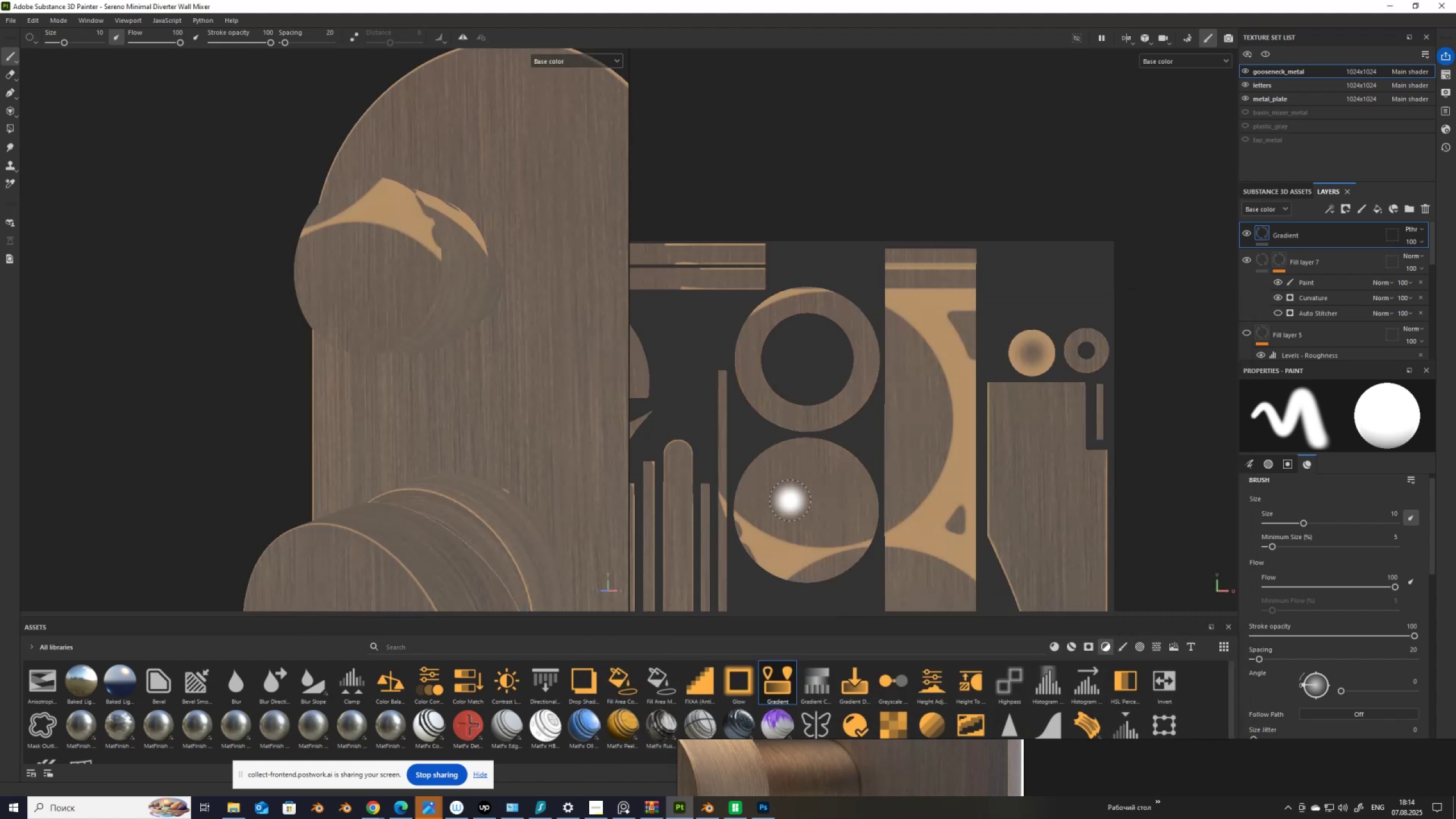 
scroll: coordinate [299, 283], scroll_direction: down, amount: 10.0
 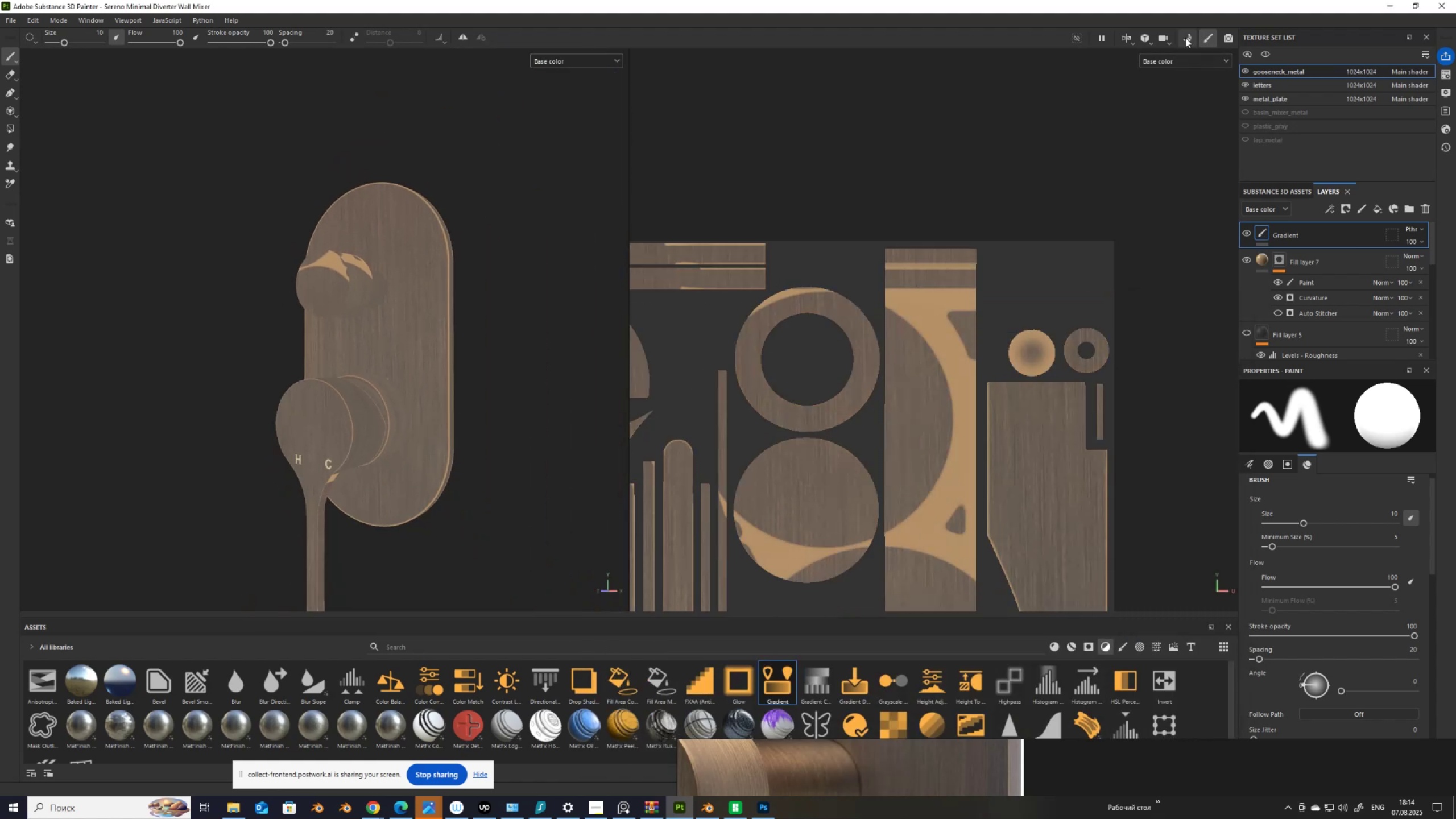 
left_click([1184, 36])
 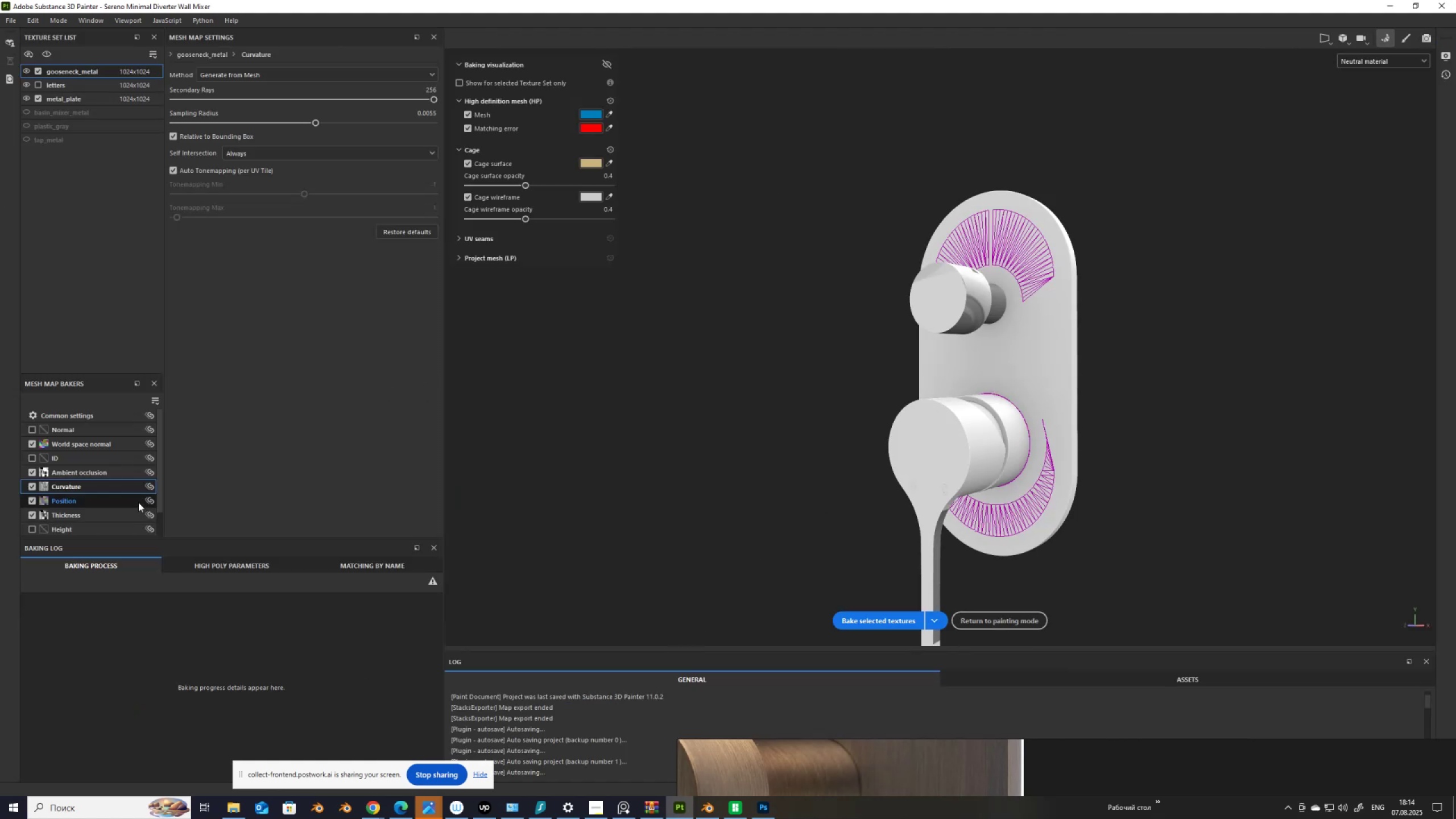 
wait(6.98)
 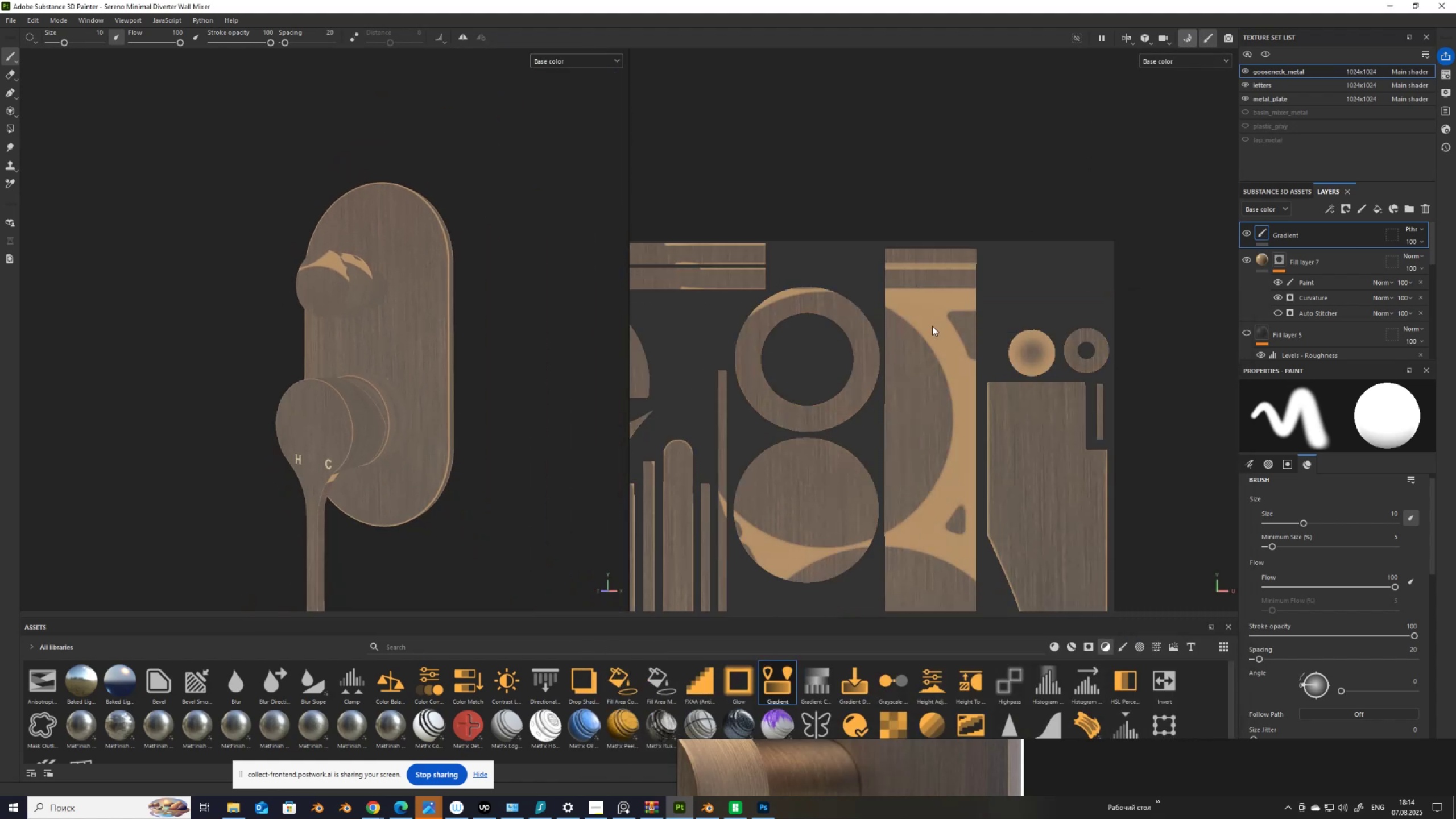 
left_click([64, 103])
 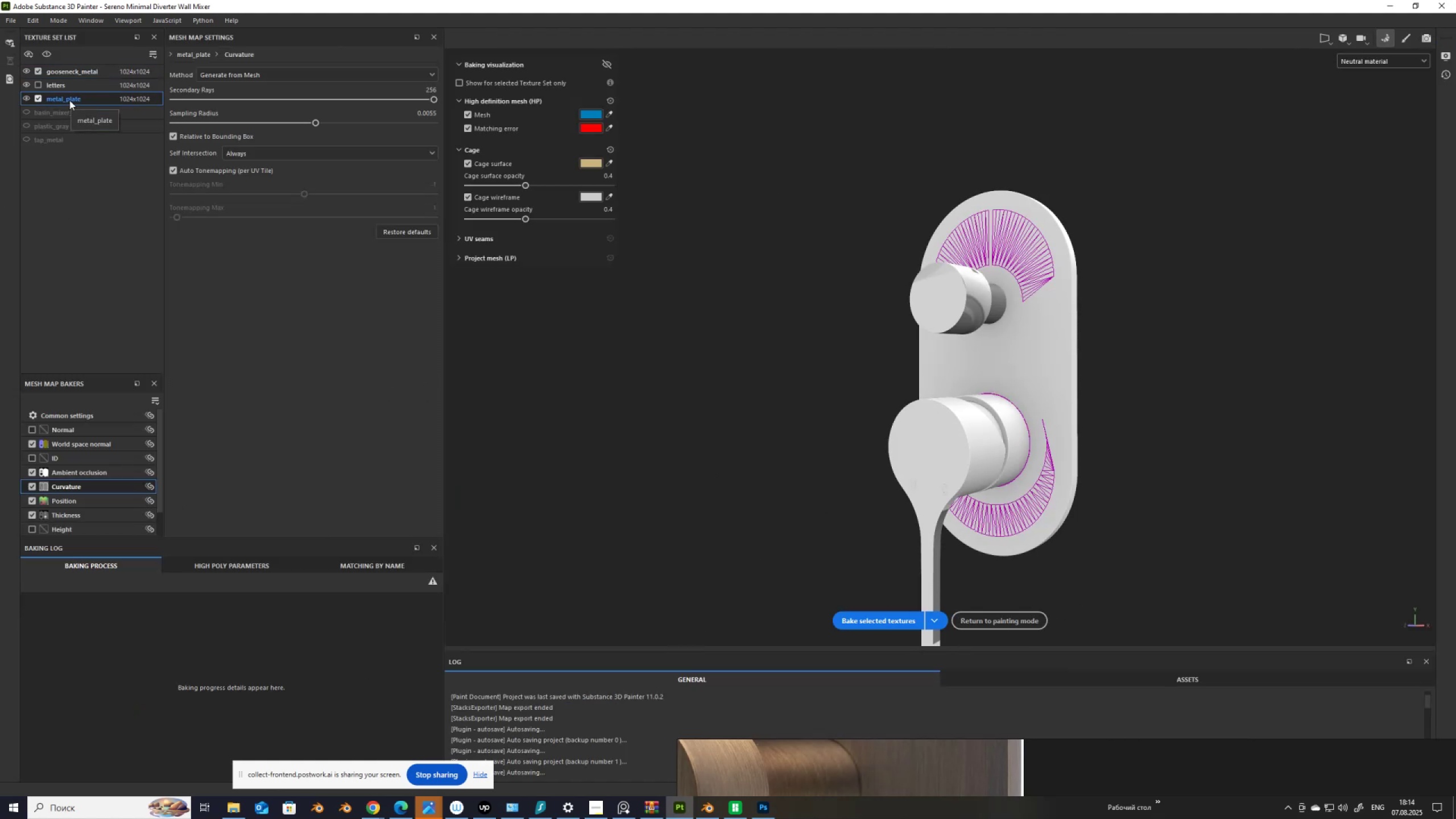 
left_click([66, 72])
 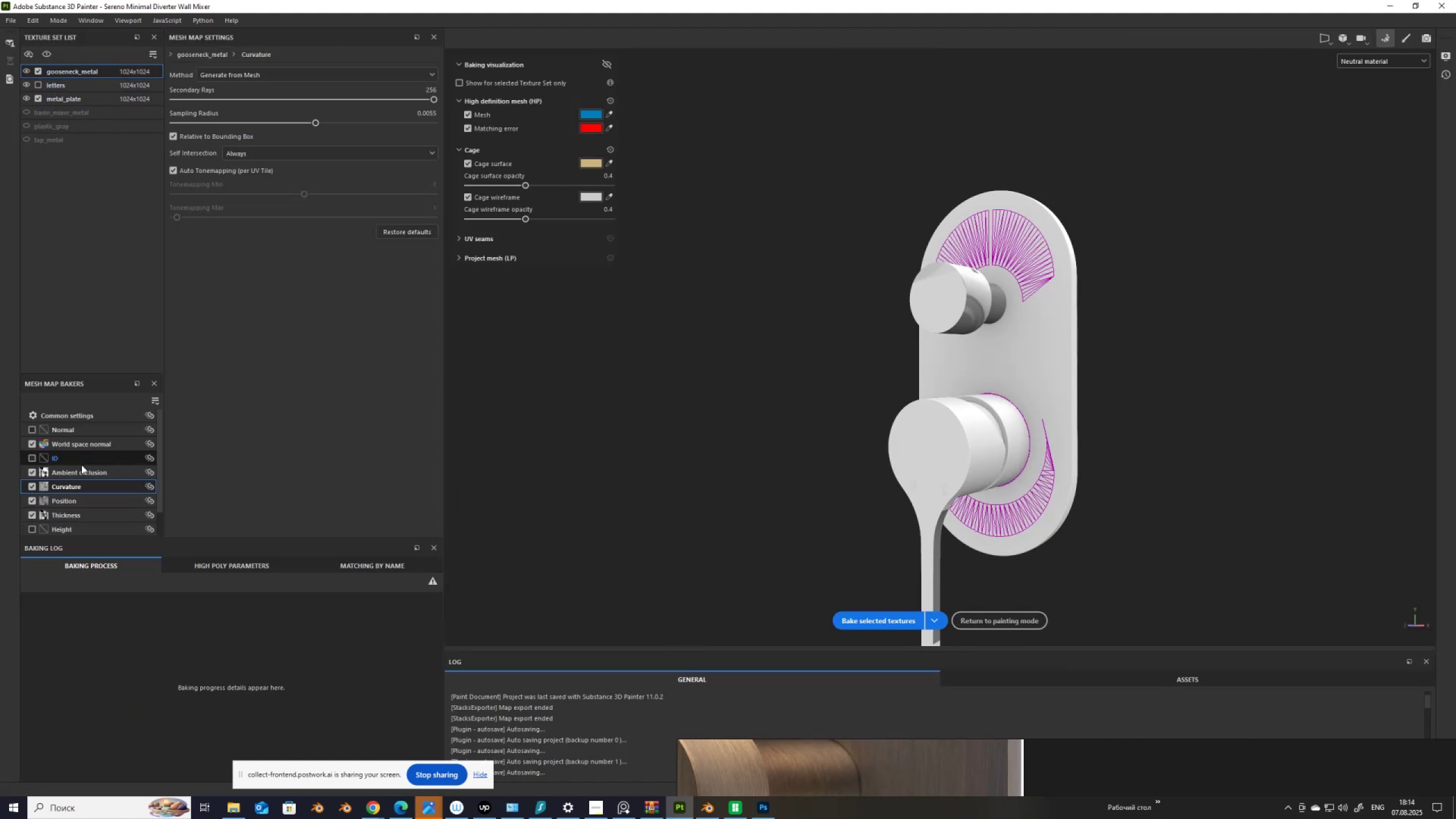 
left_click([89, 412])
 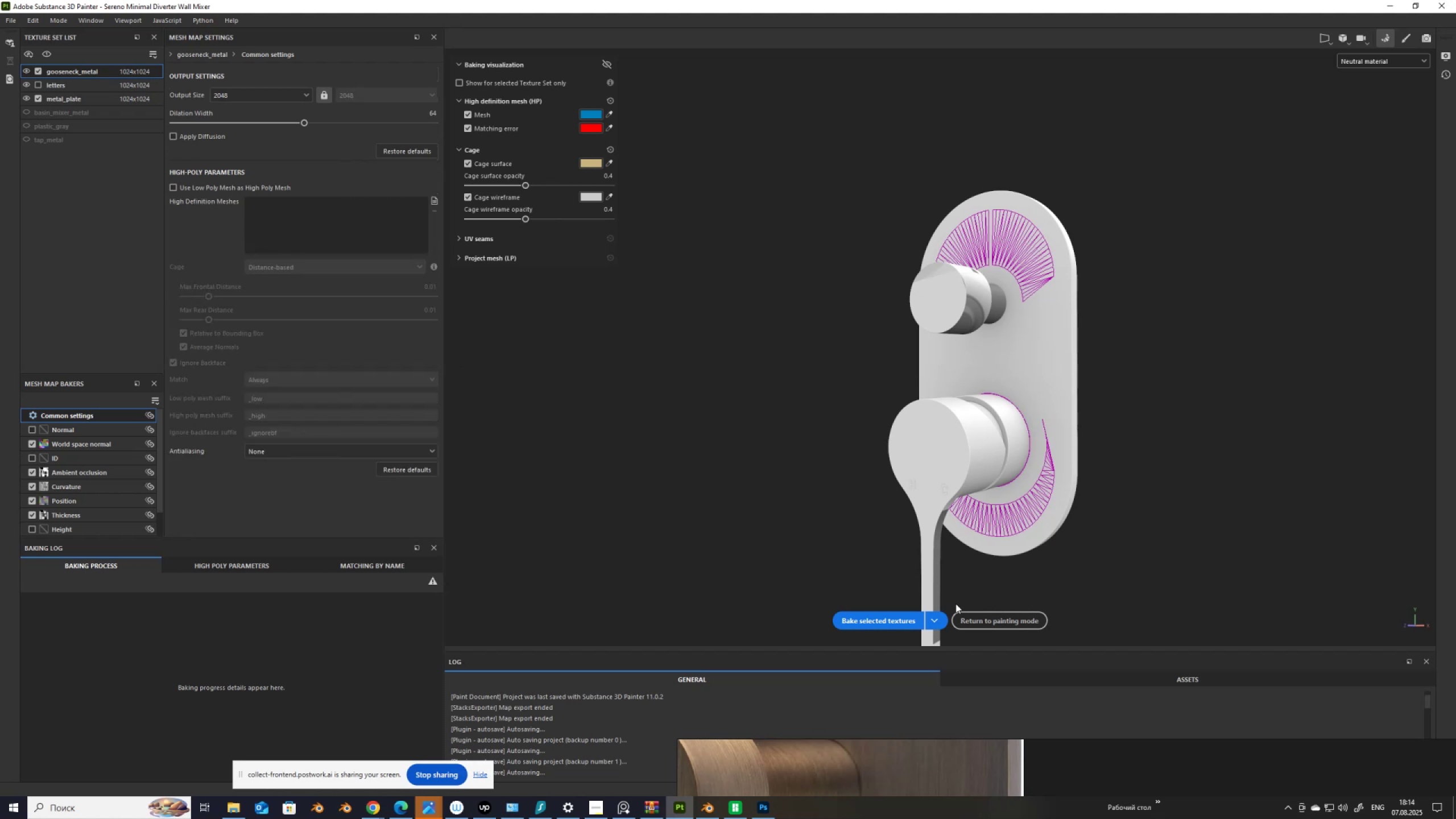 
left_click([893, 620])
 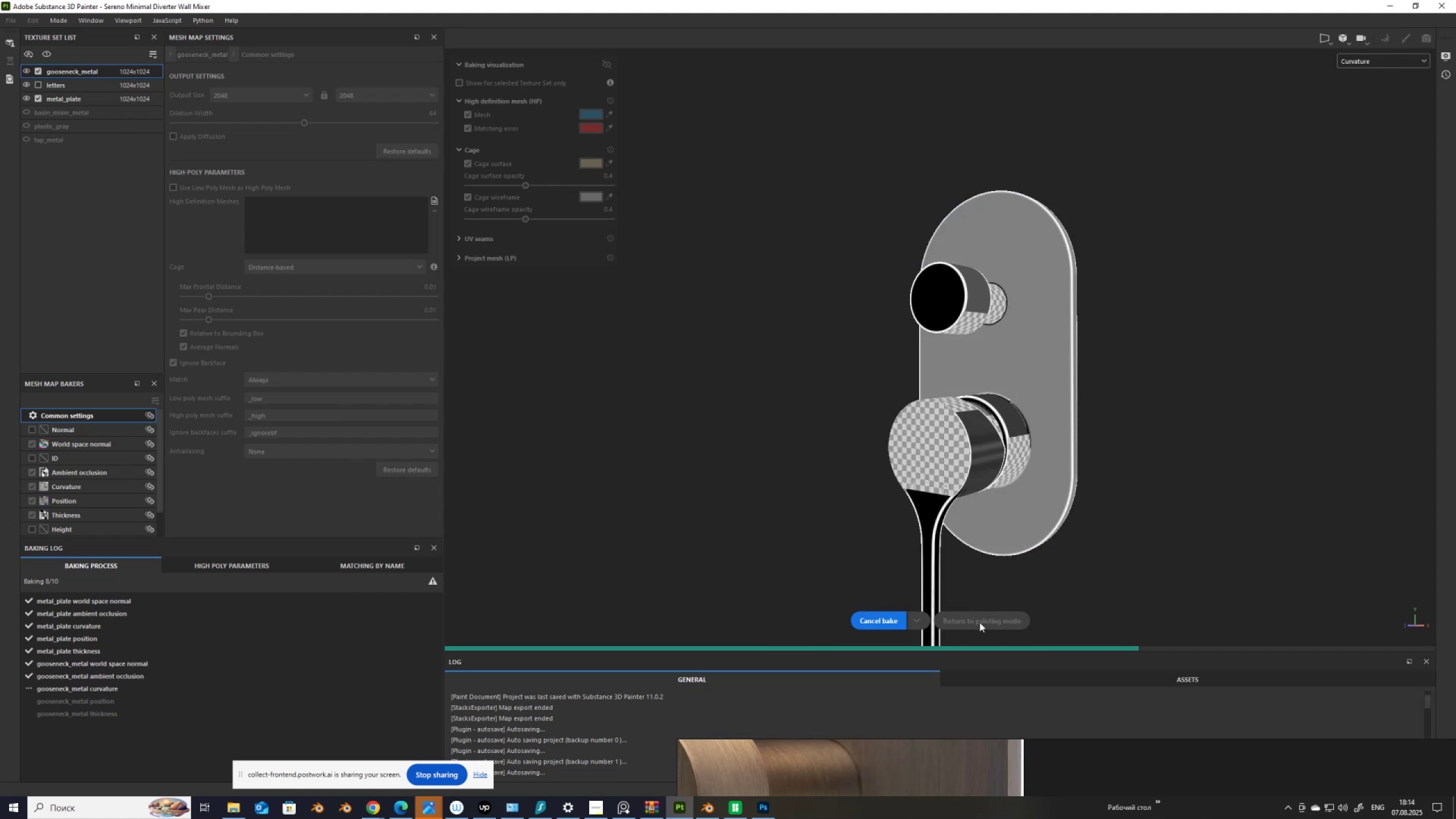 
wait(20.69)
 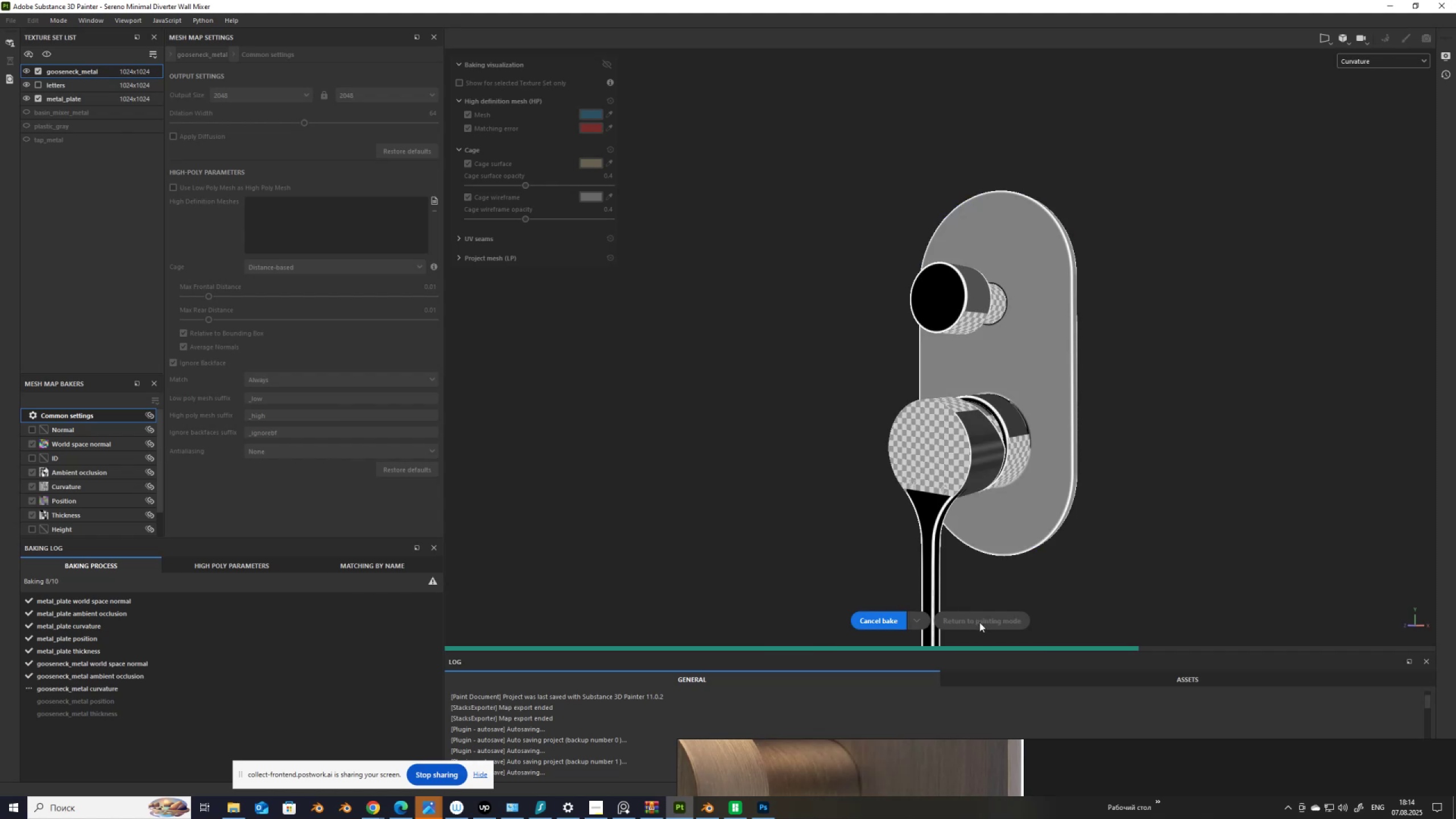 
left_click([979, 621])
 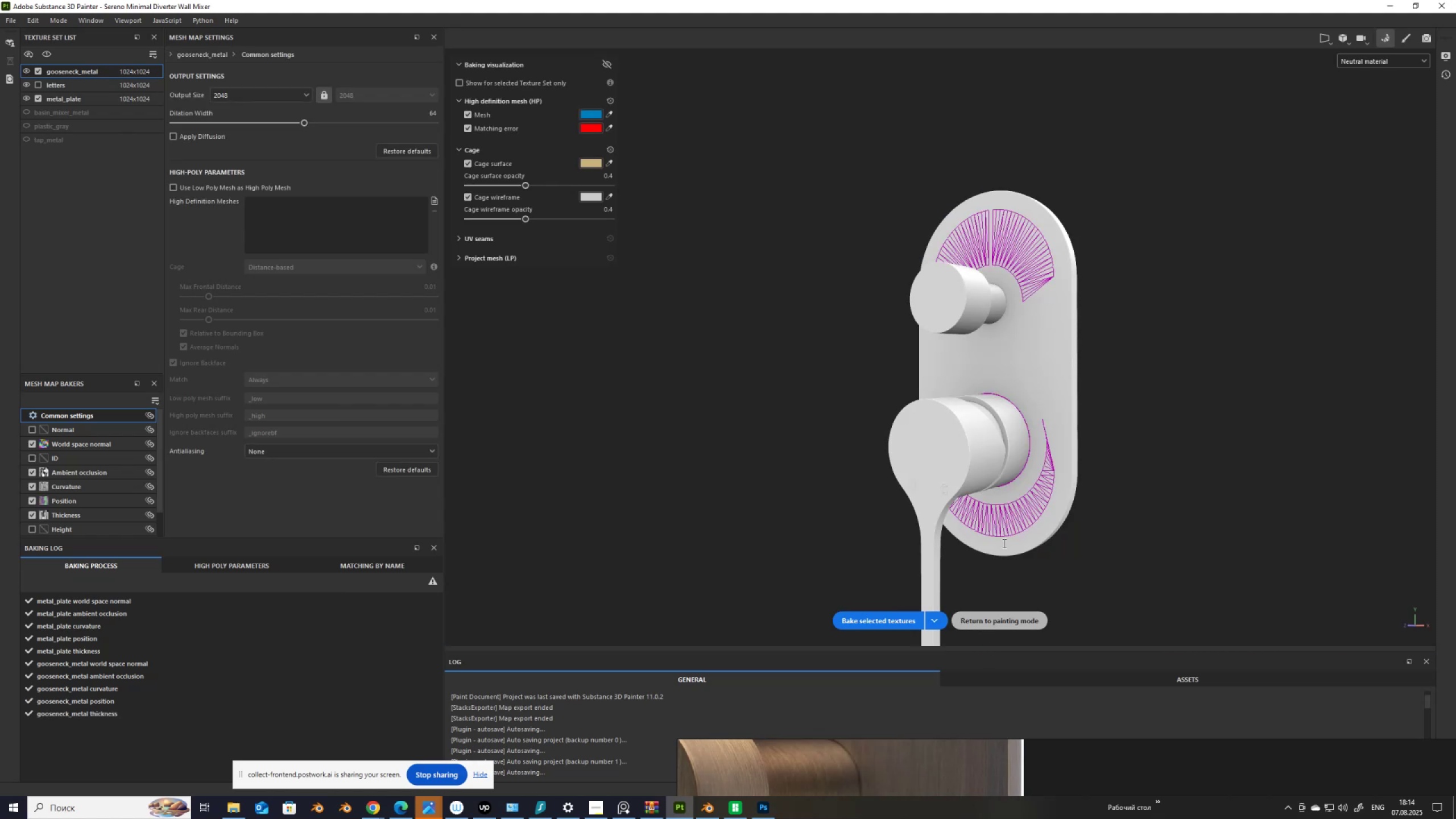 
wait(8.63)
 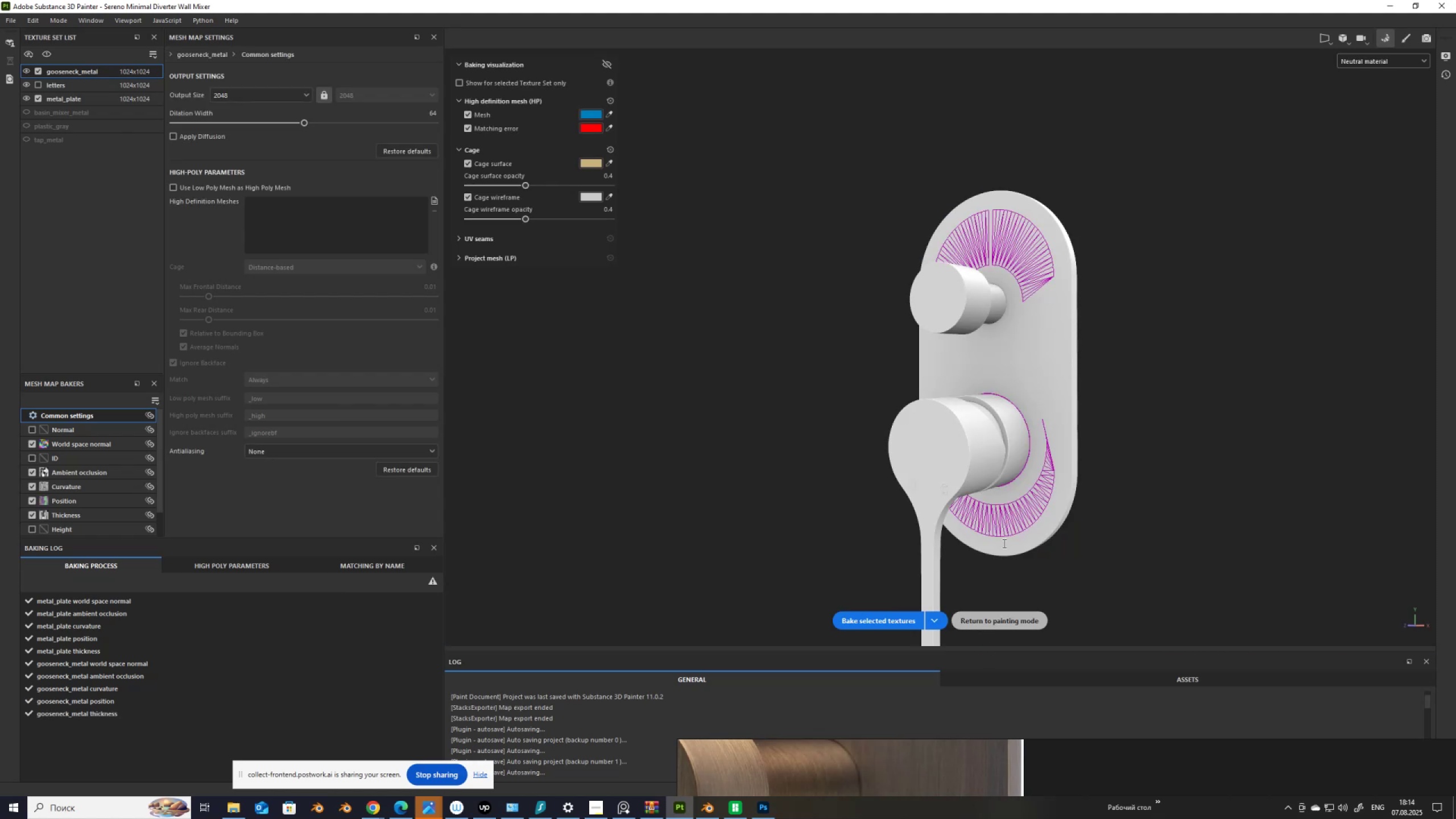 
left_click([71, 131])
 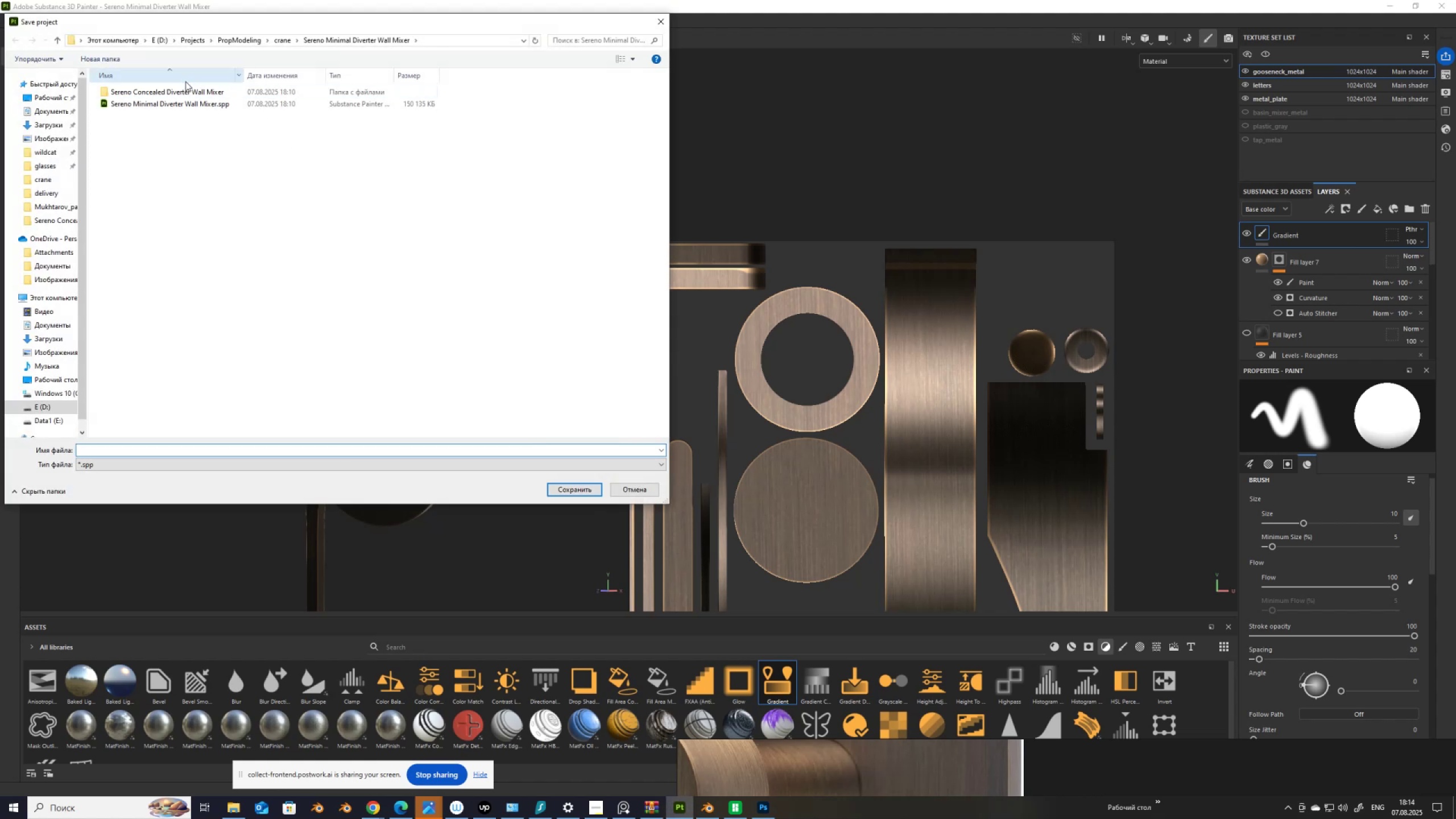 
mouse_move([195, 85])
 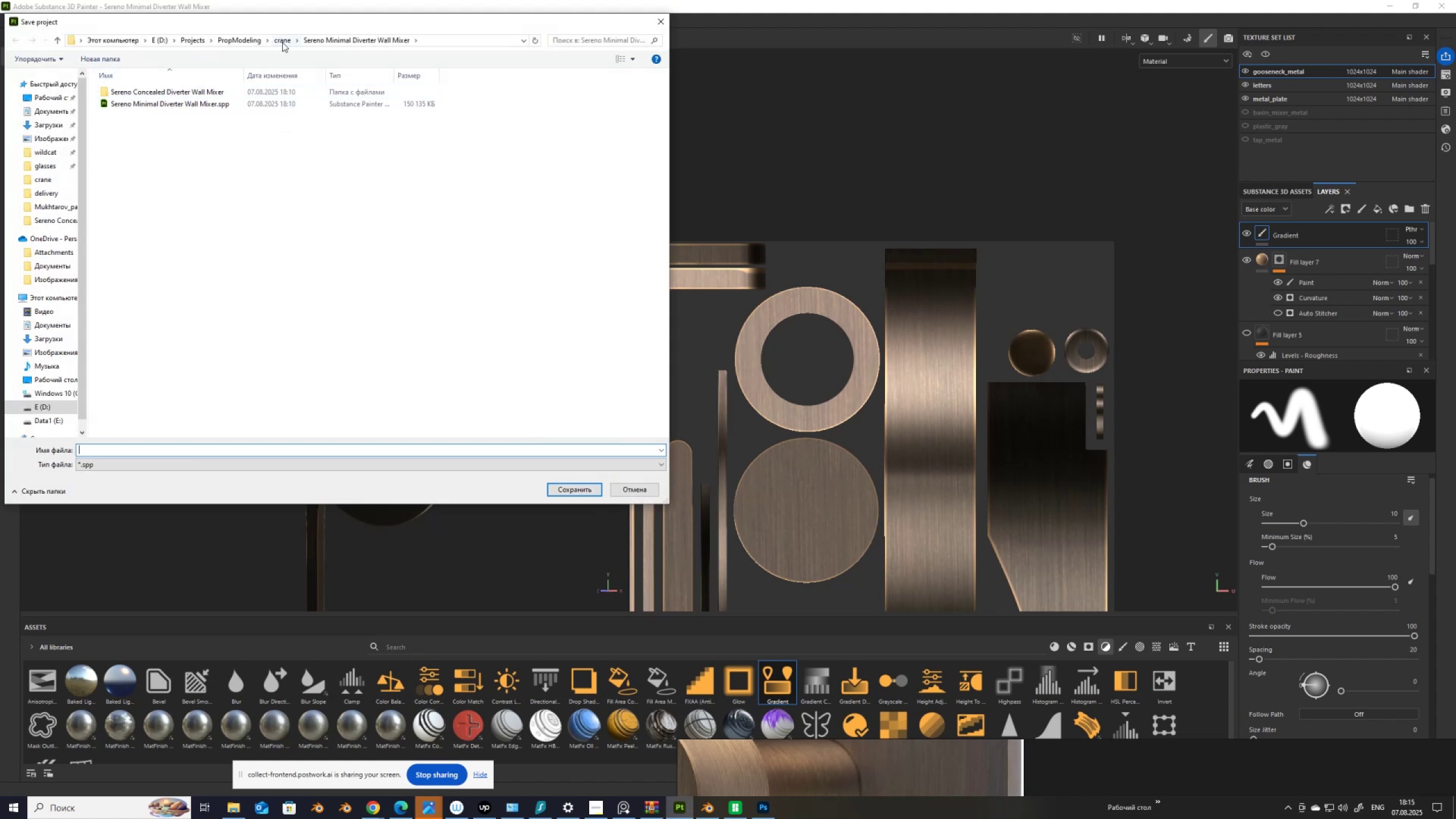 
left_click([282, 39])
 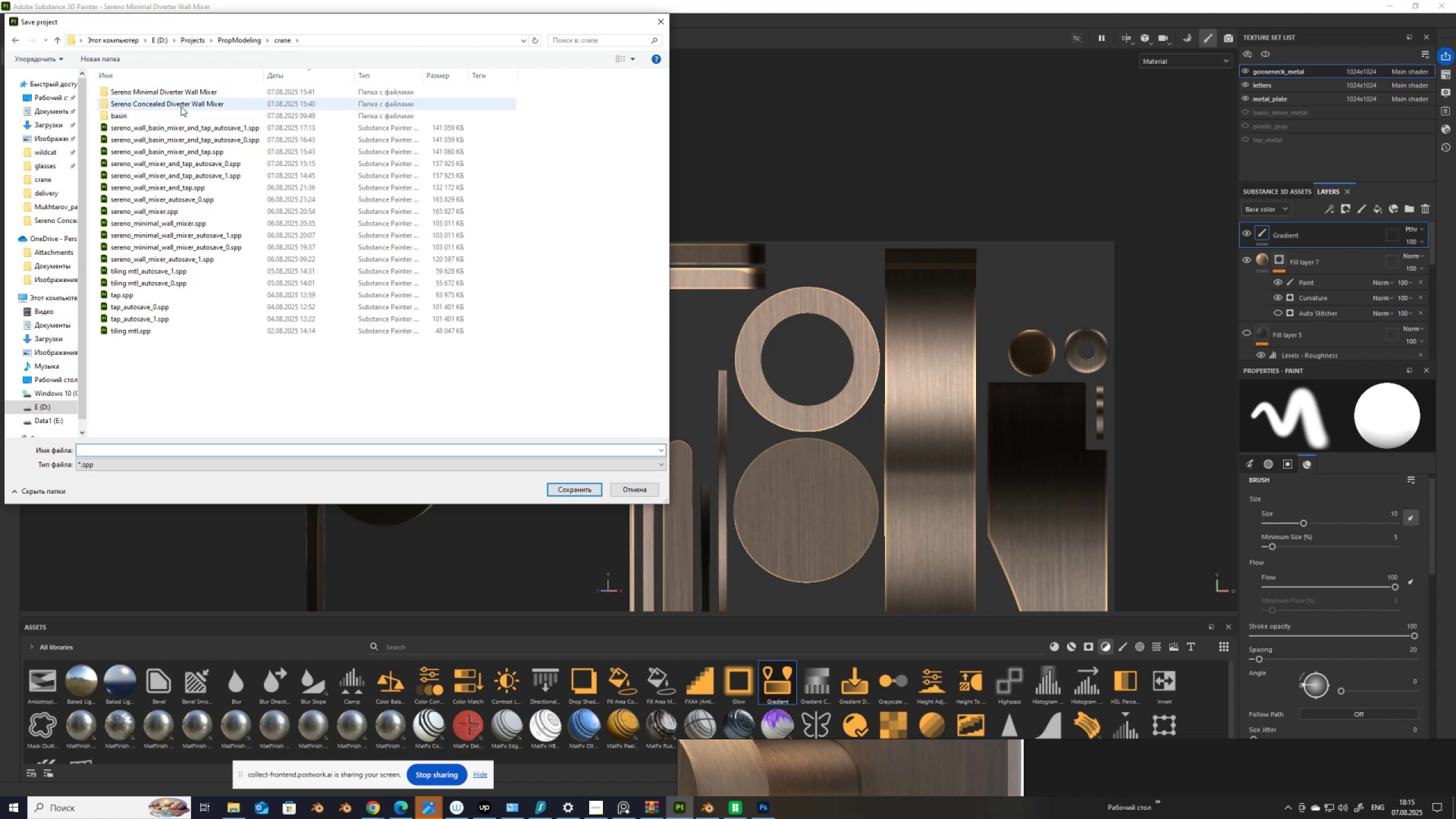 
double_click([179, 104])
 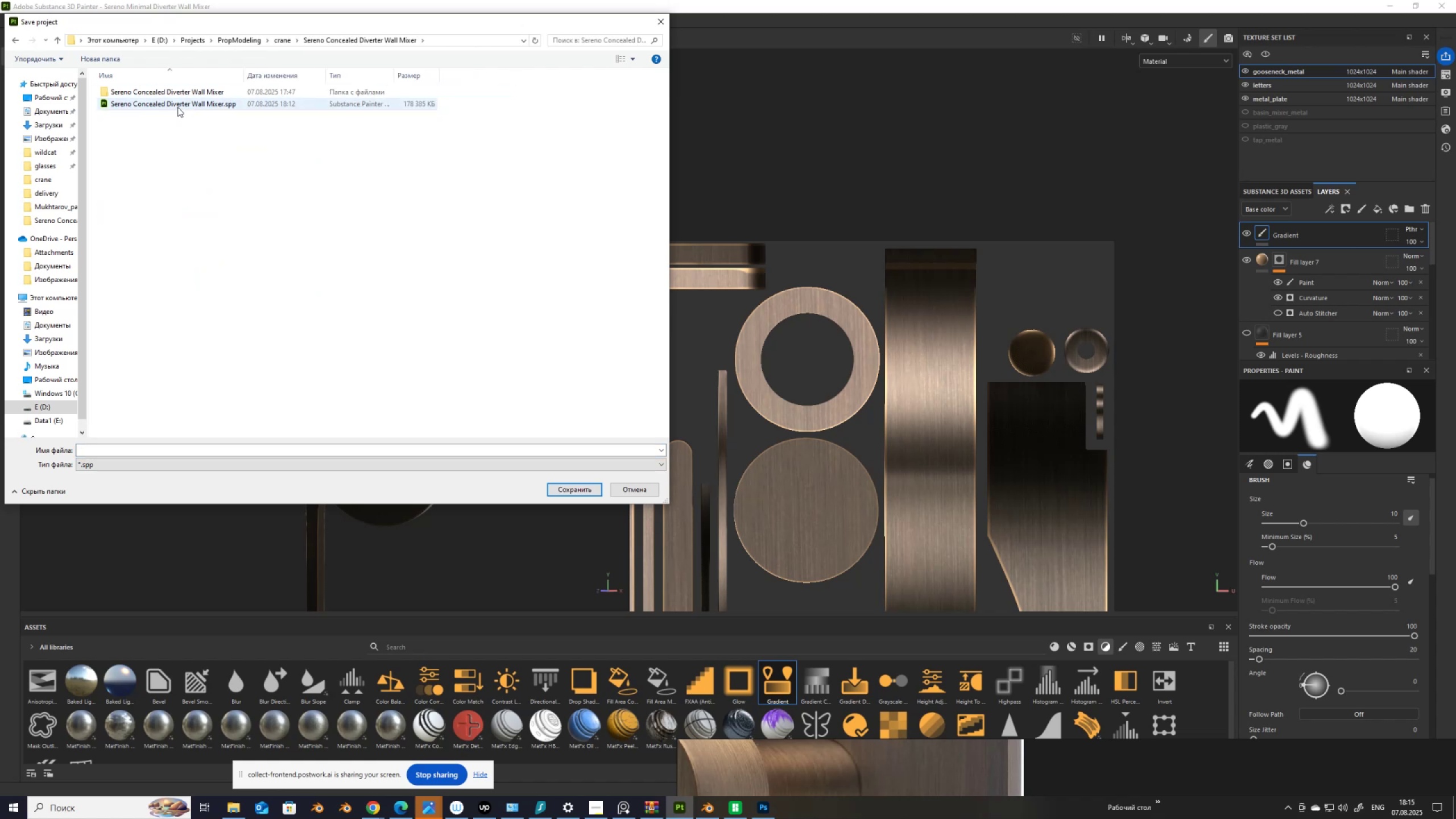 
left_click([177, 104])
 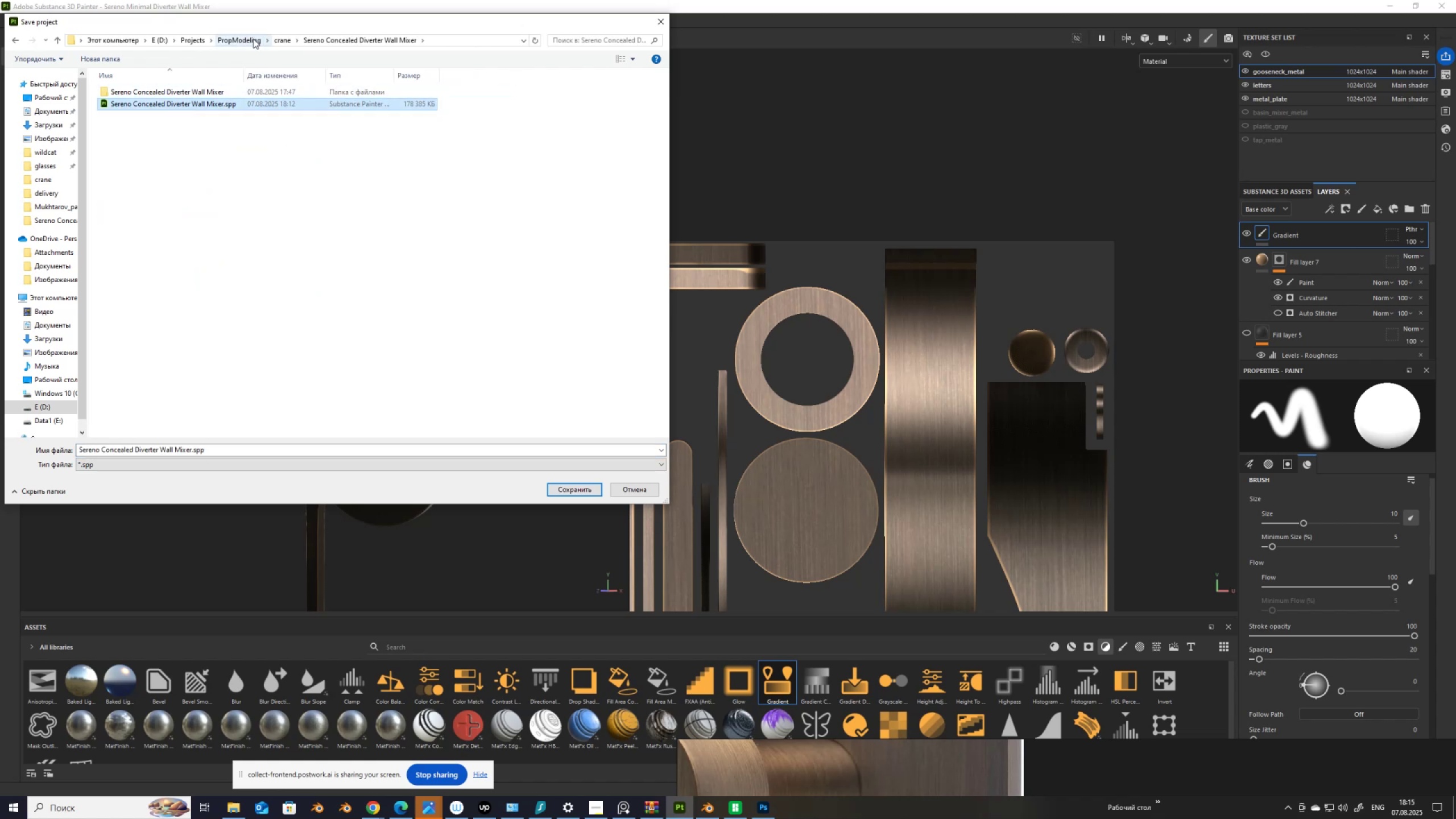 
left_click([279, 39])
 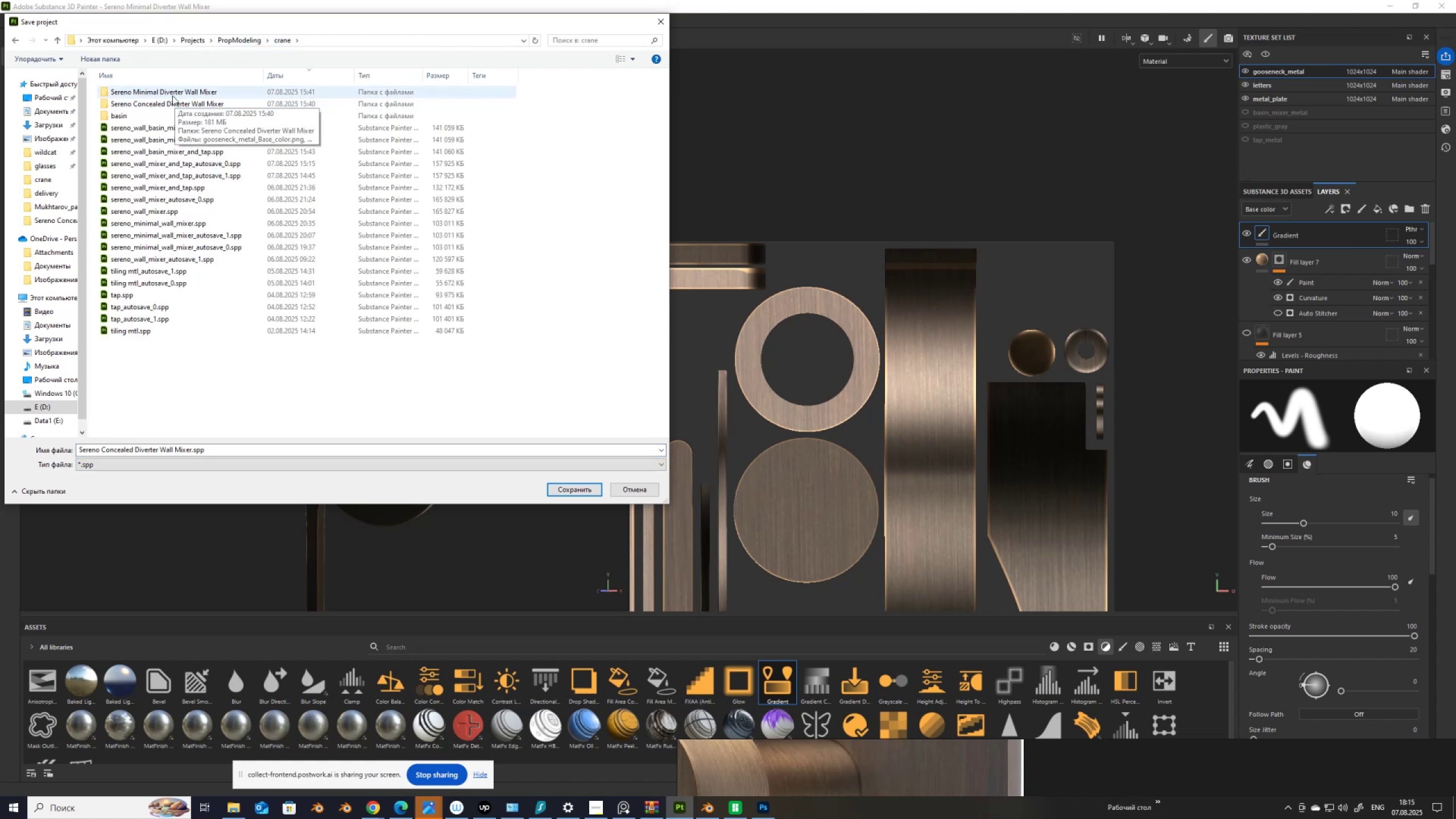 
double_click([173, 94])
 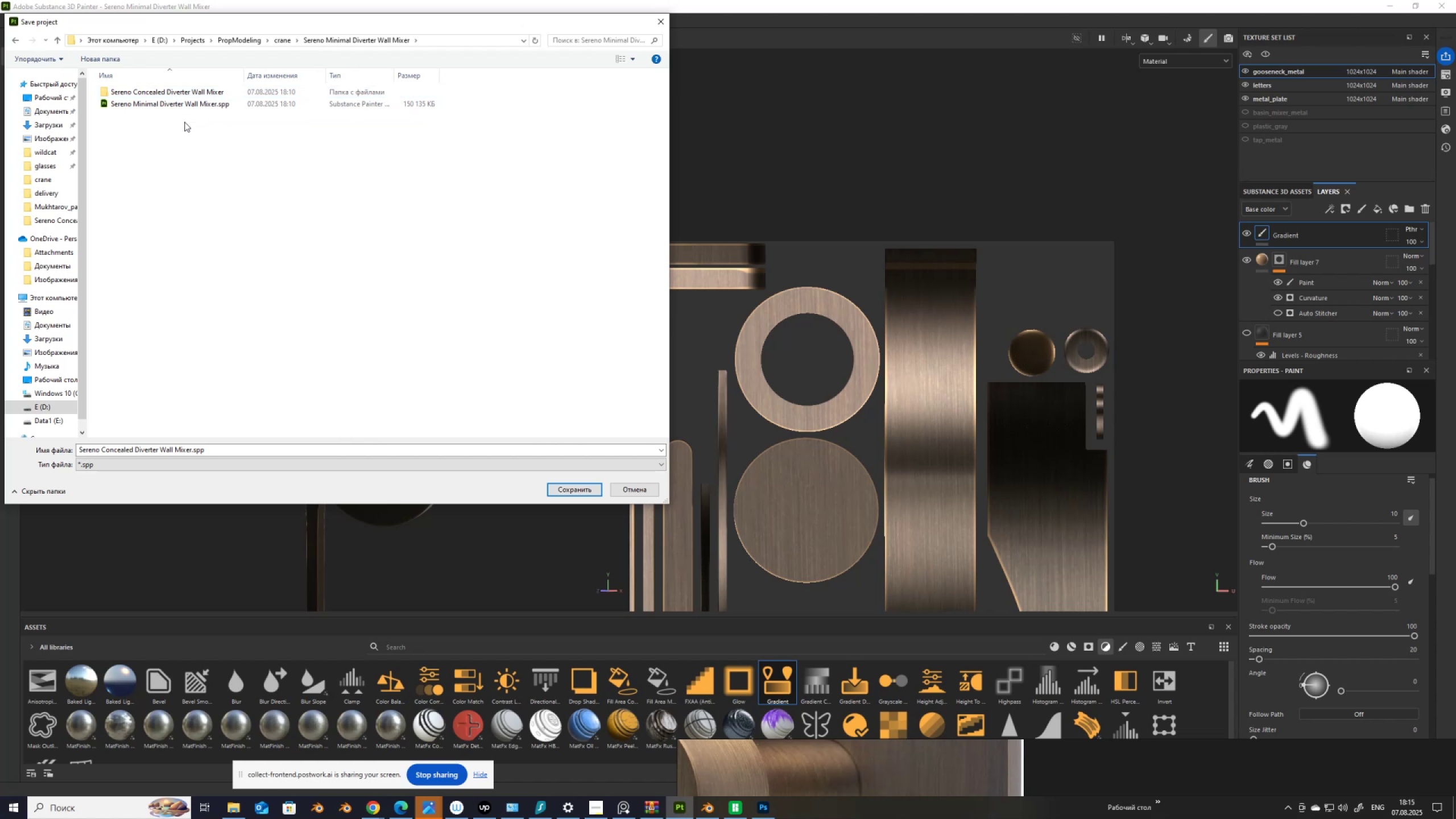 
double_click([188, 94])
 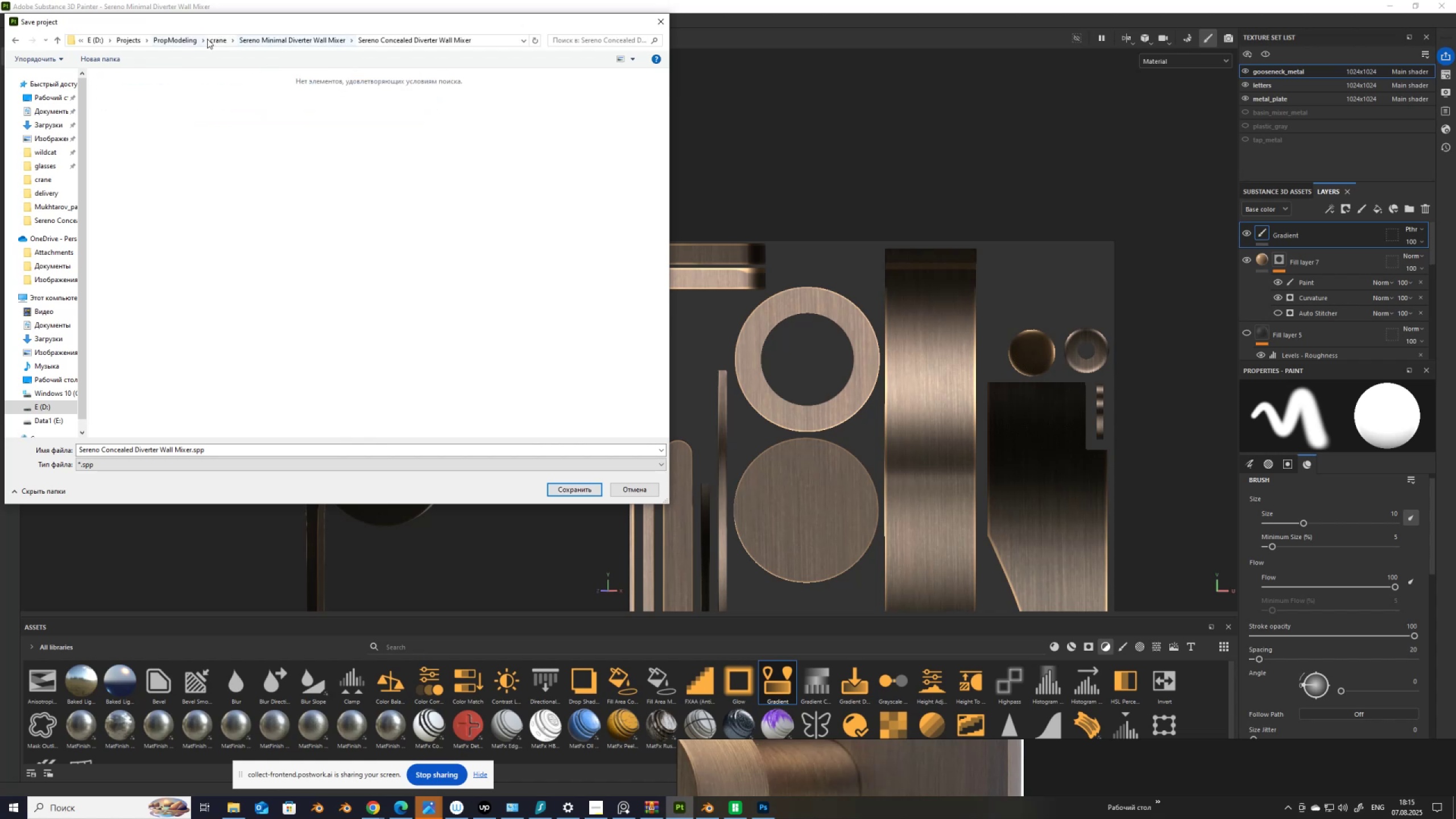 
left_click([219, 41])
 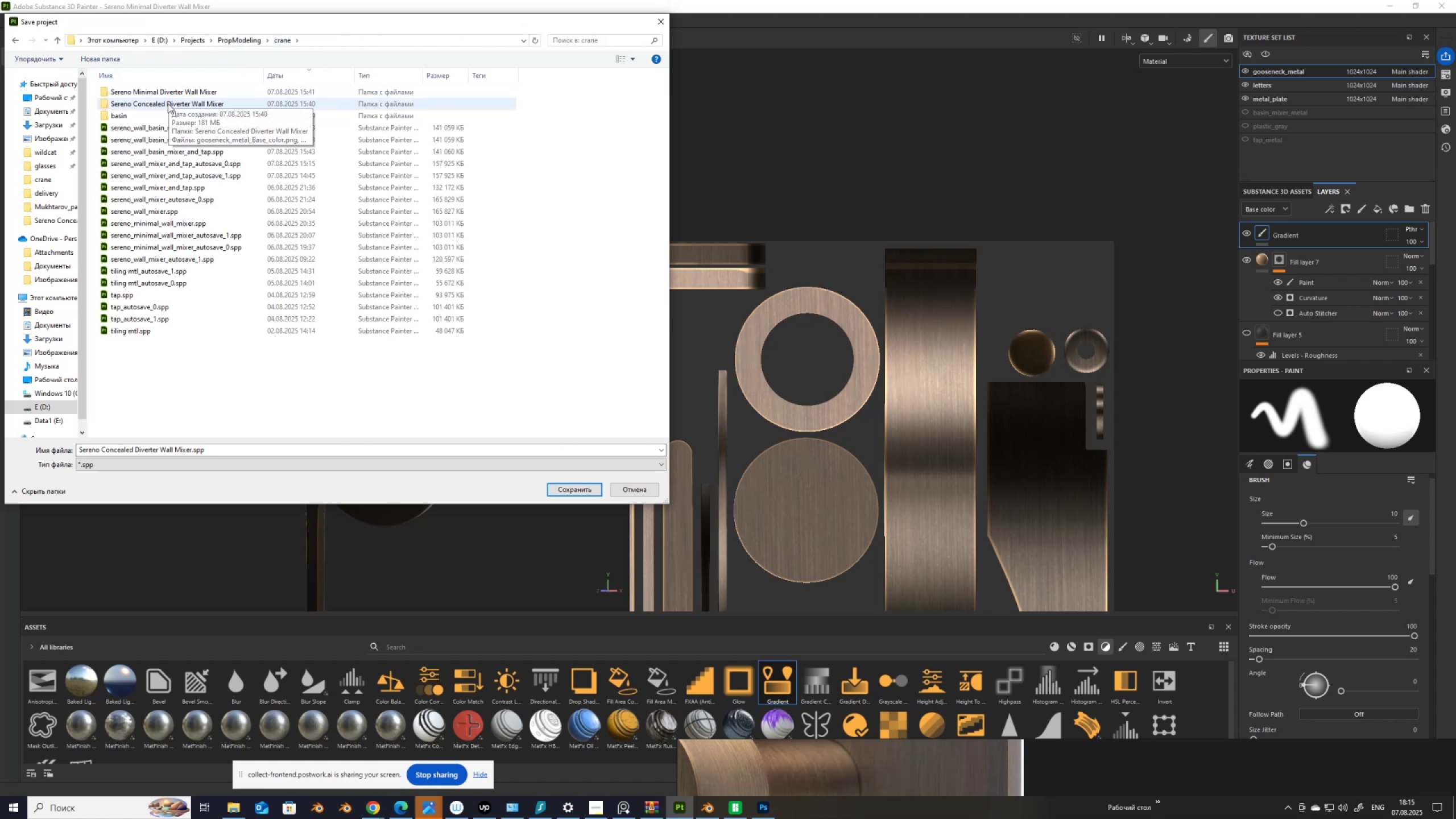 
double_click([168, 104])
 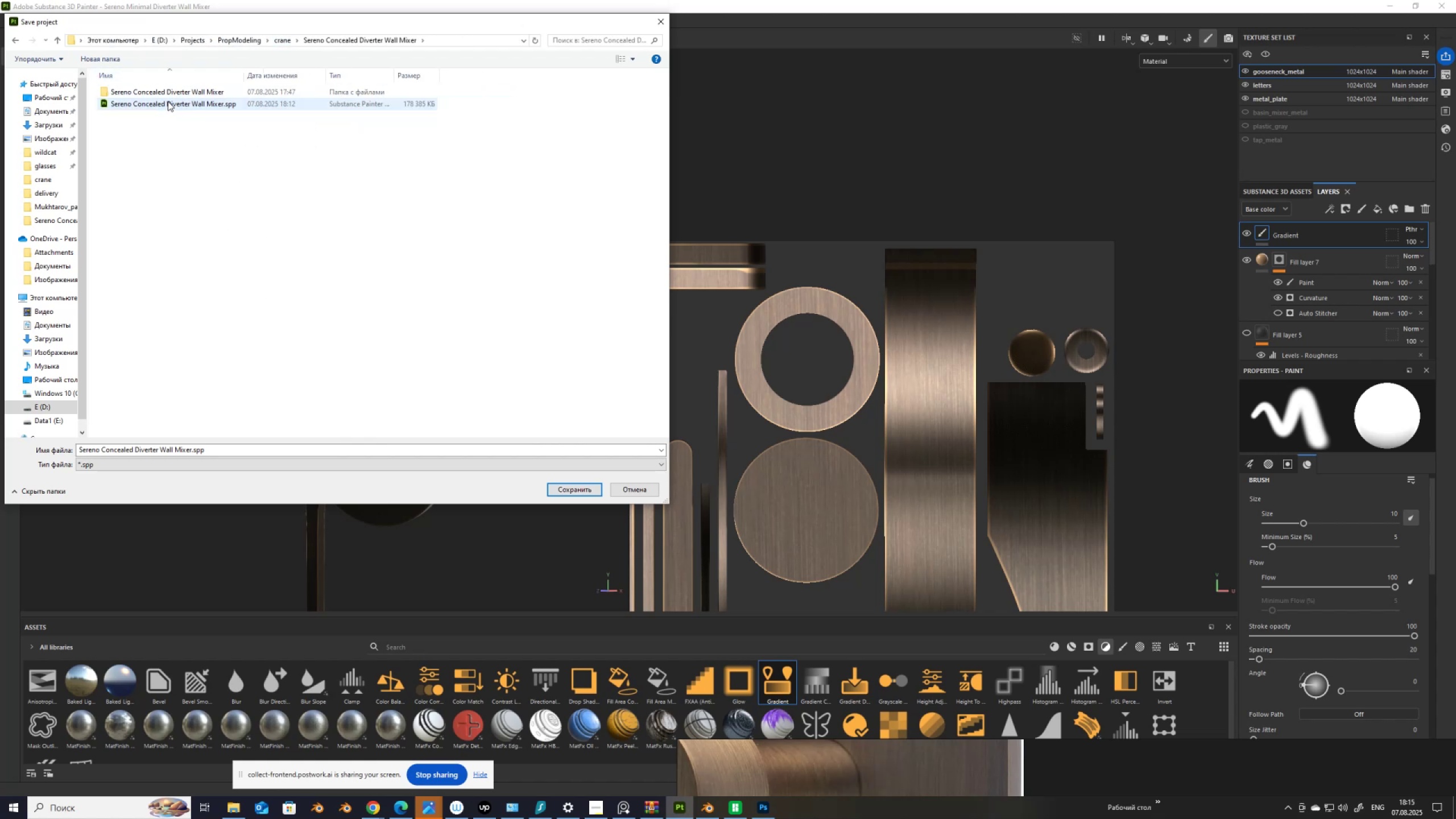 
left_click([168, 101])
 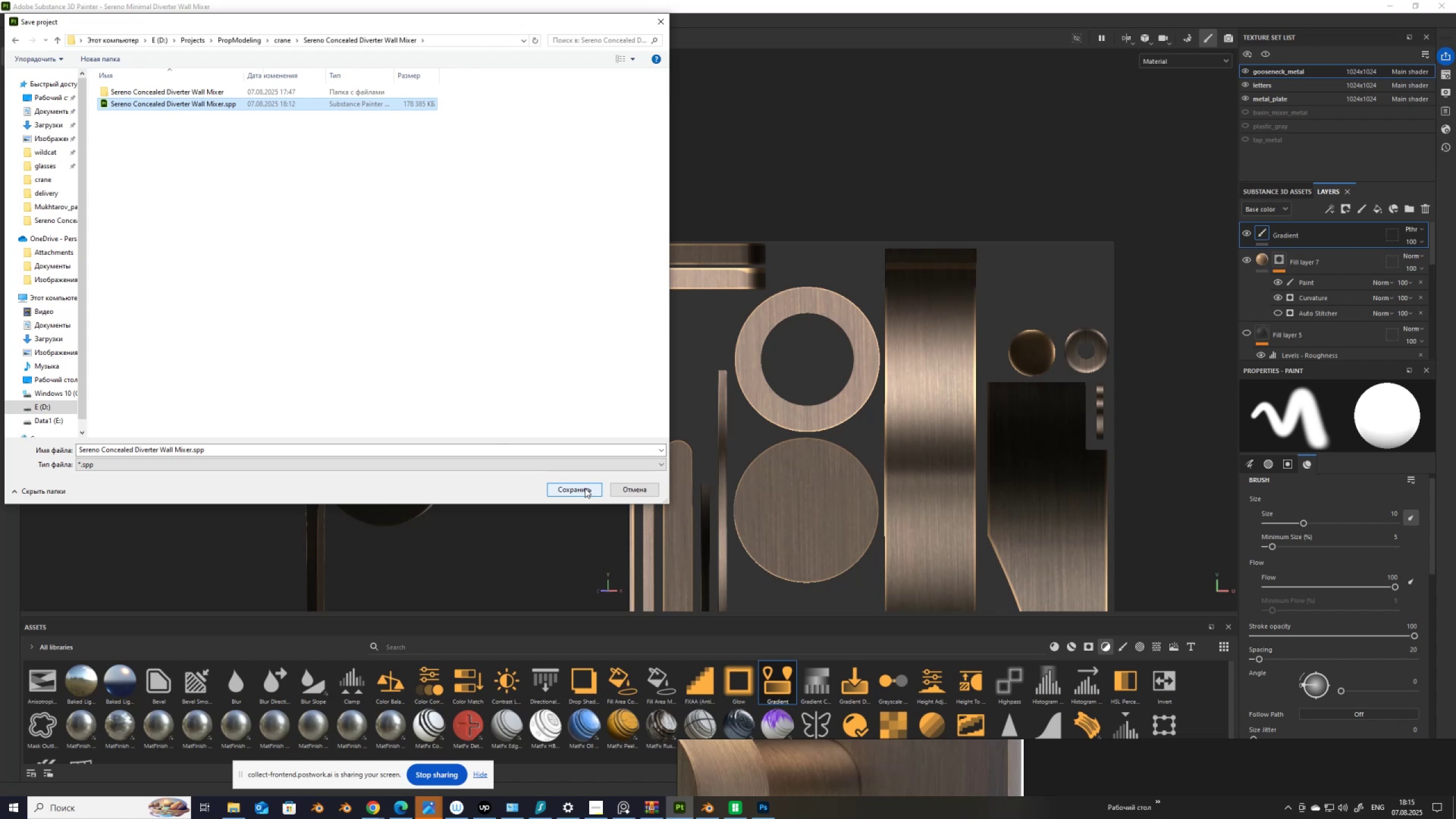 
wait(5.04)
 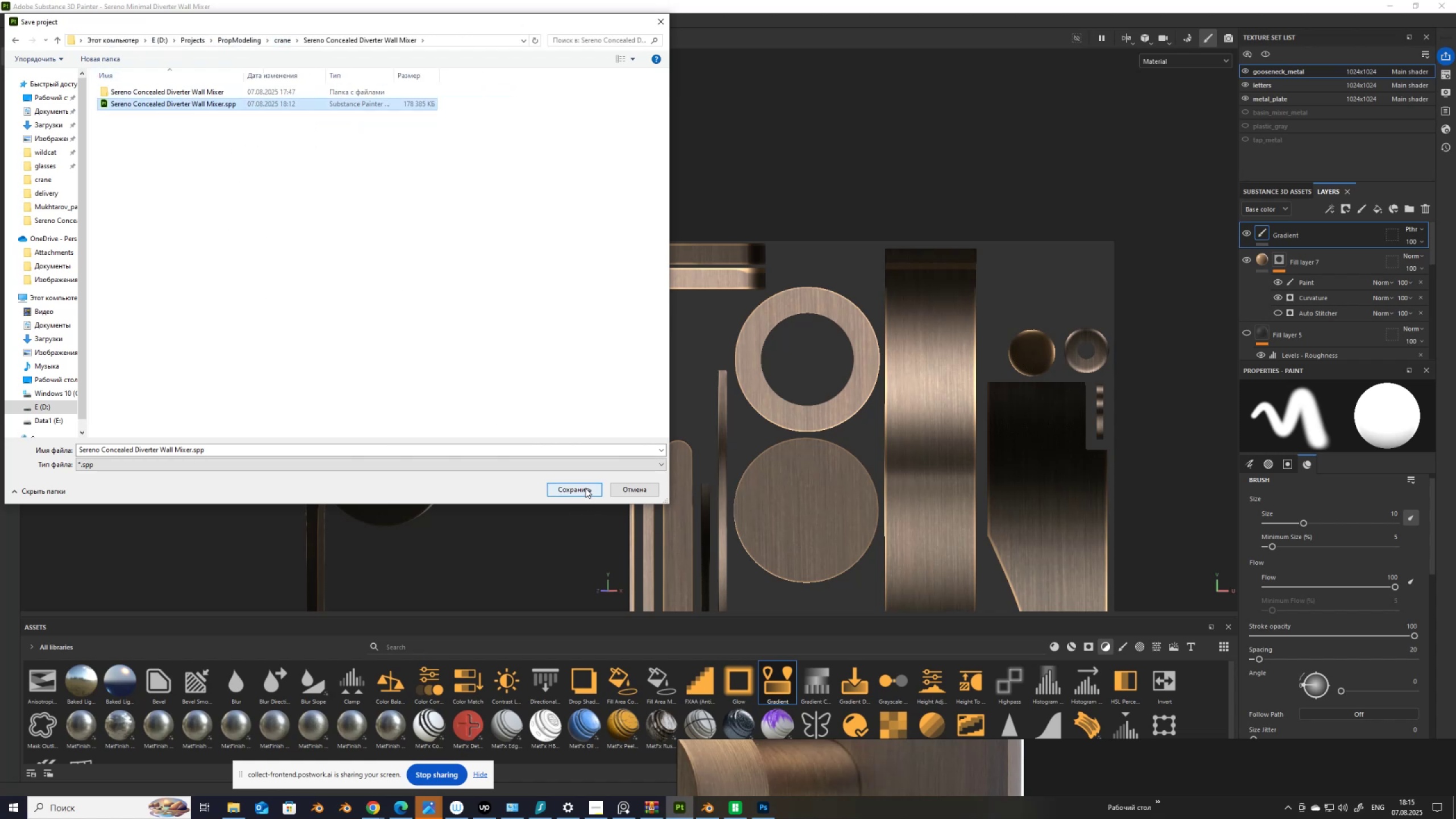 
left_click([585, 491])
 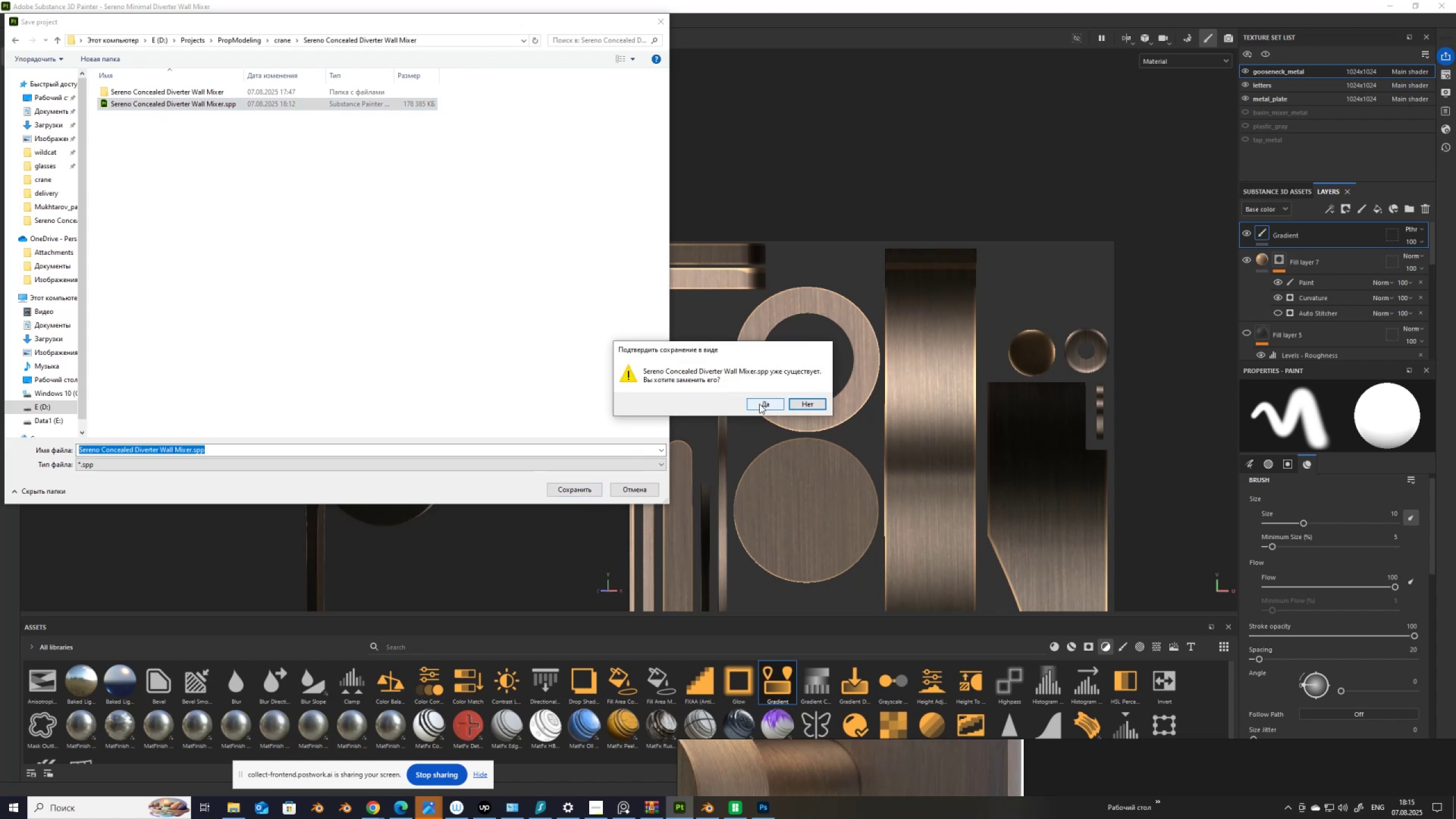 
left_click([759, 404])
 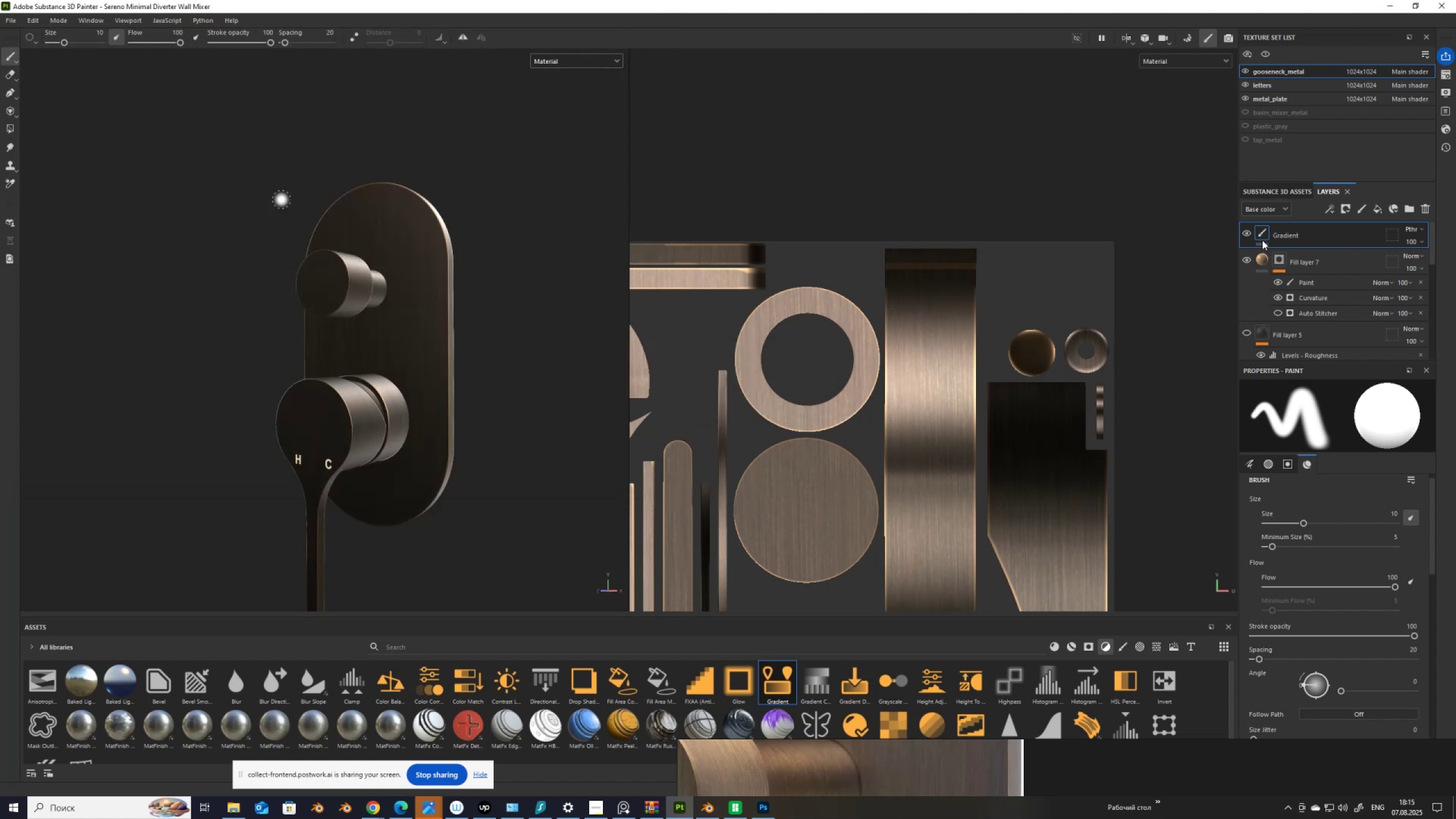 
hold_key(key=AltLeft, duration=0.57)
left_click([1267, 231])
 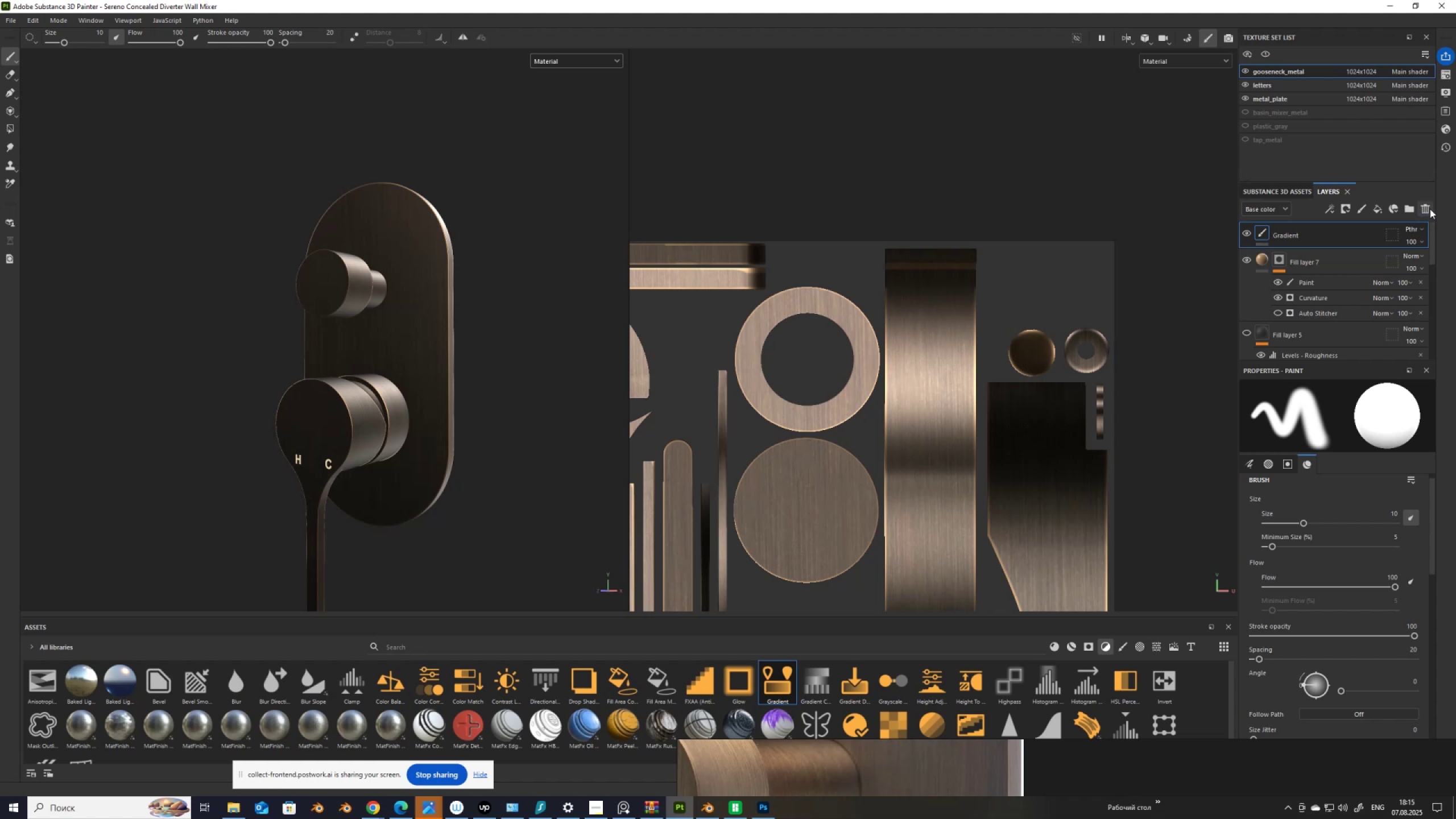 
left_click([1427, 207])
 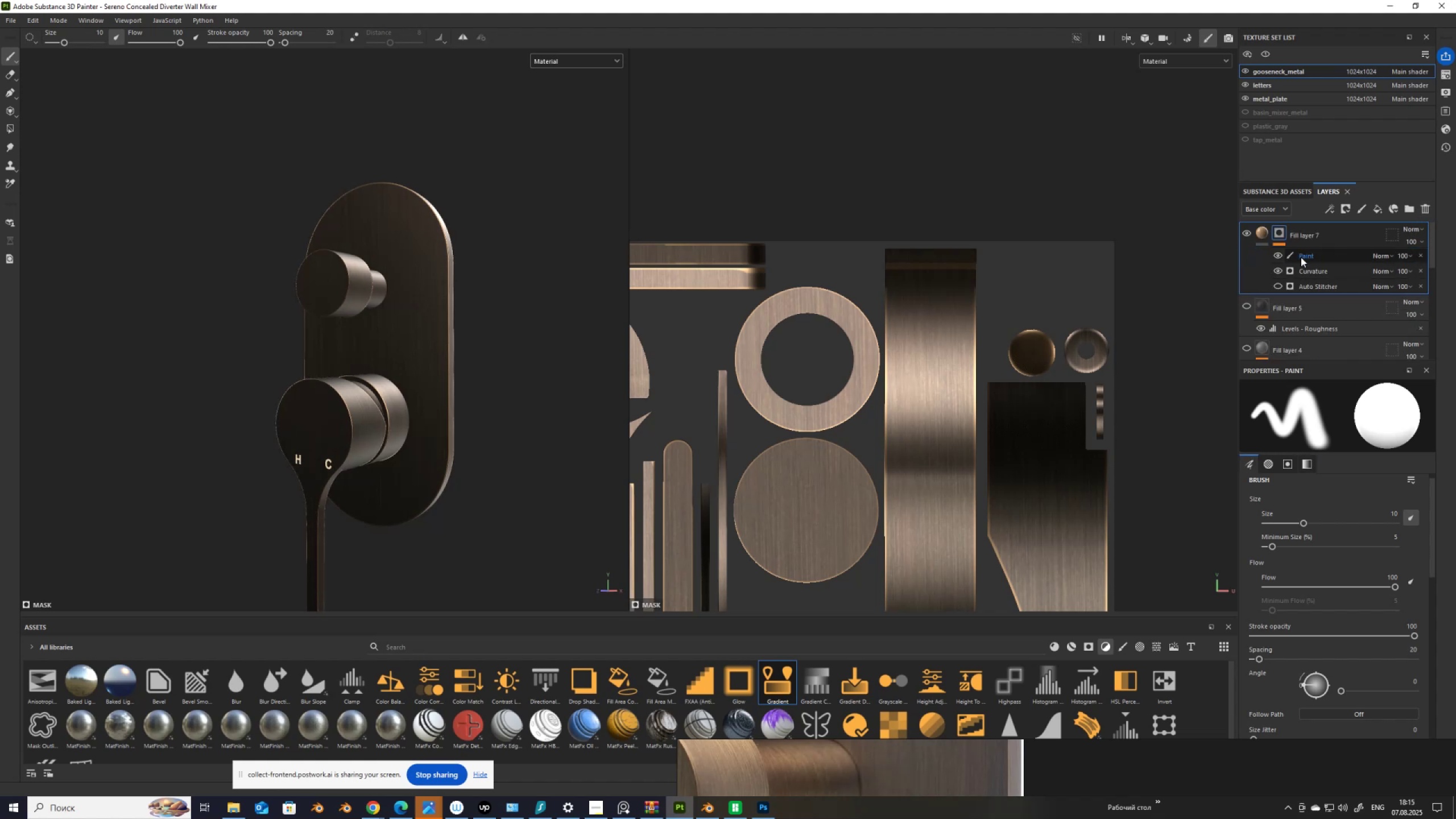 
hold_key(key=AltLeft, duration=0.45)
left_click([1280, 233])
 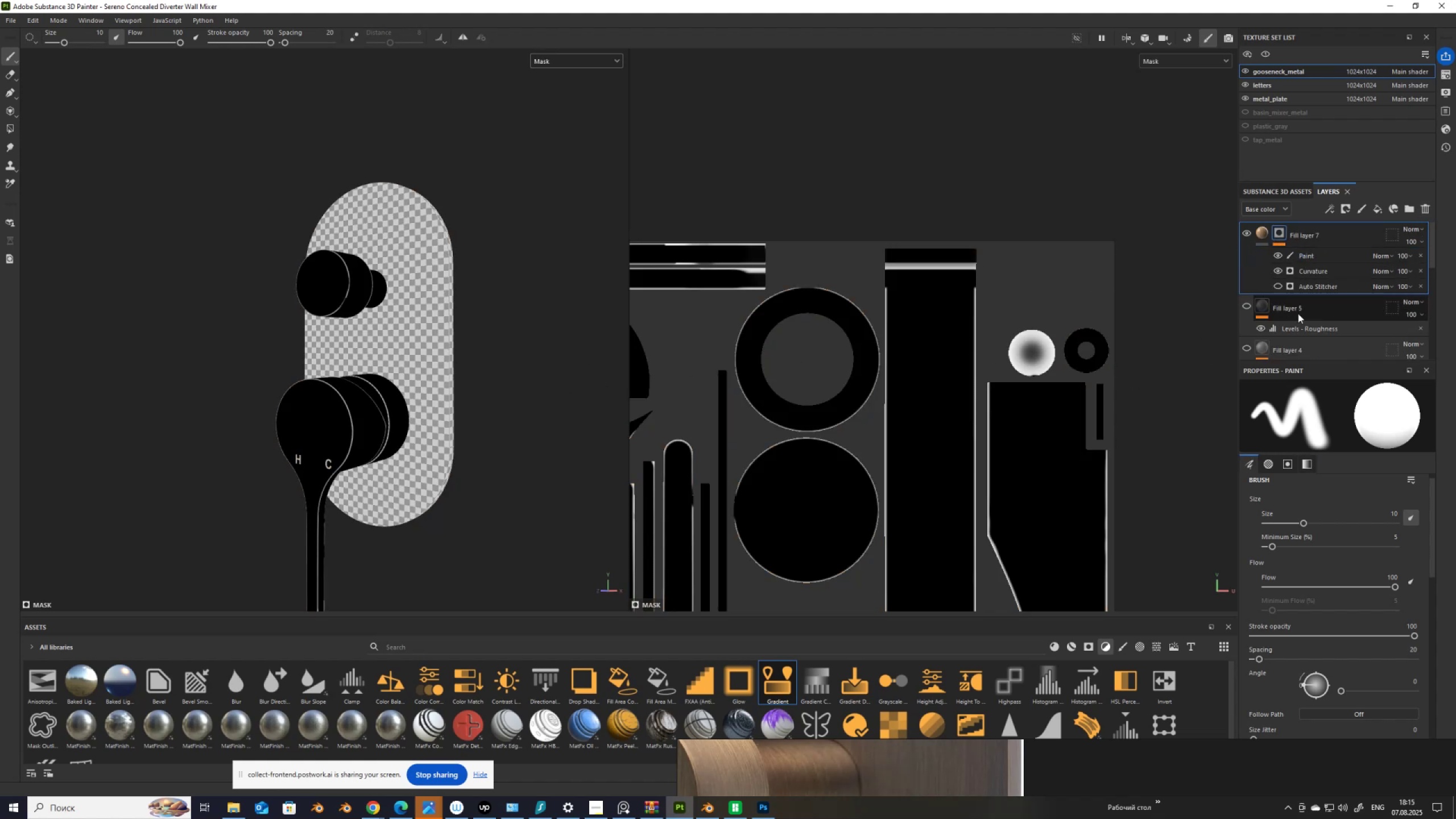 
left_click([1276, 258])
 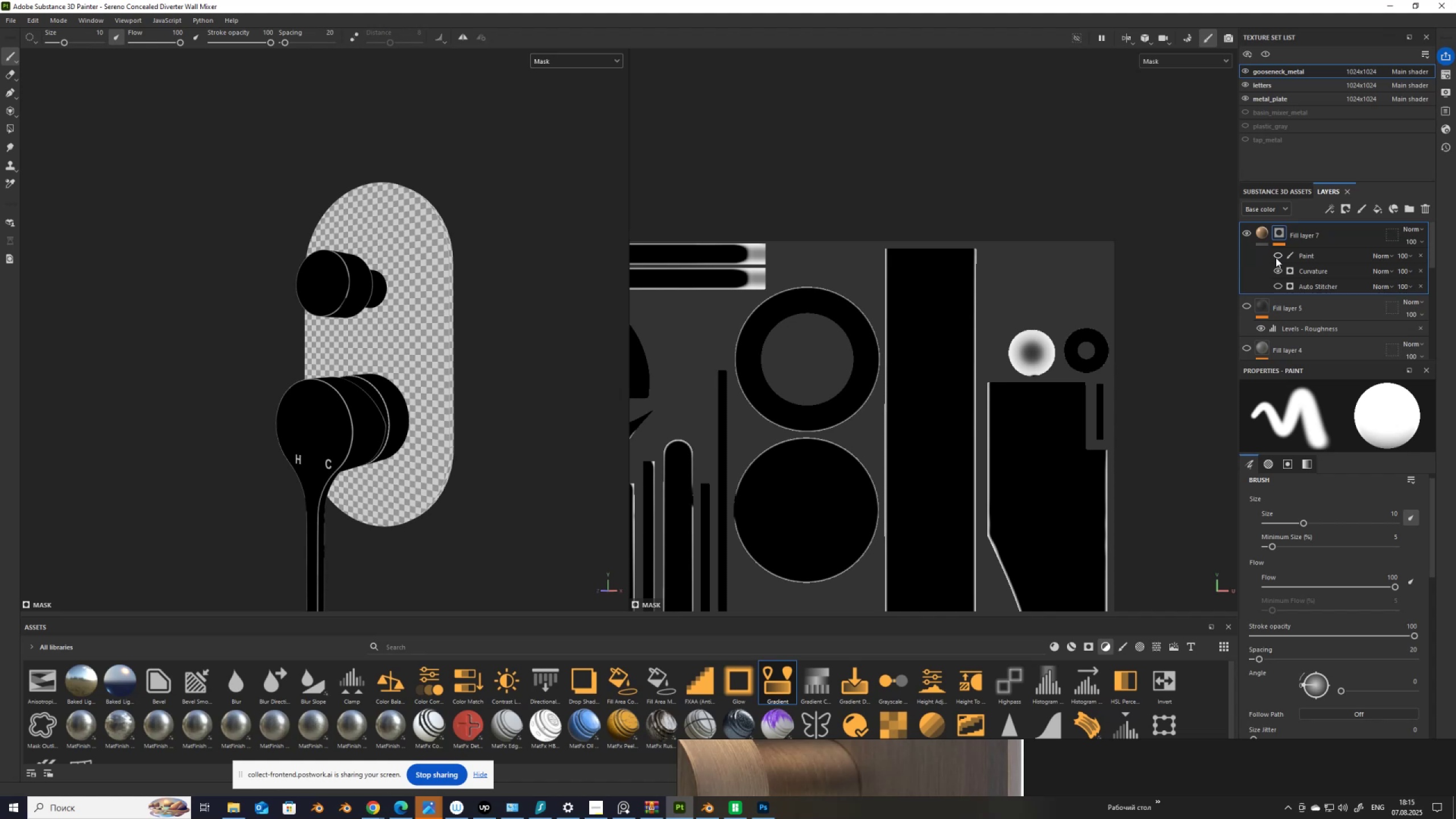 
left_click([1276, 258])
 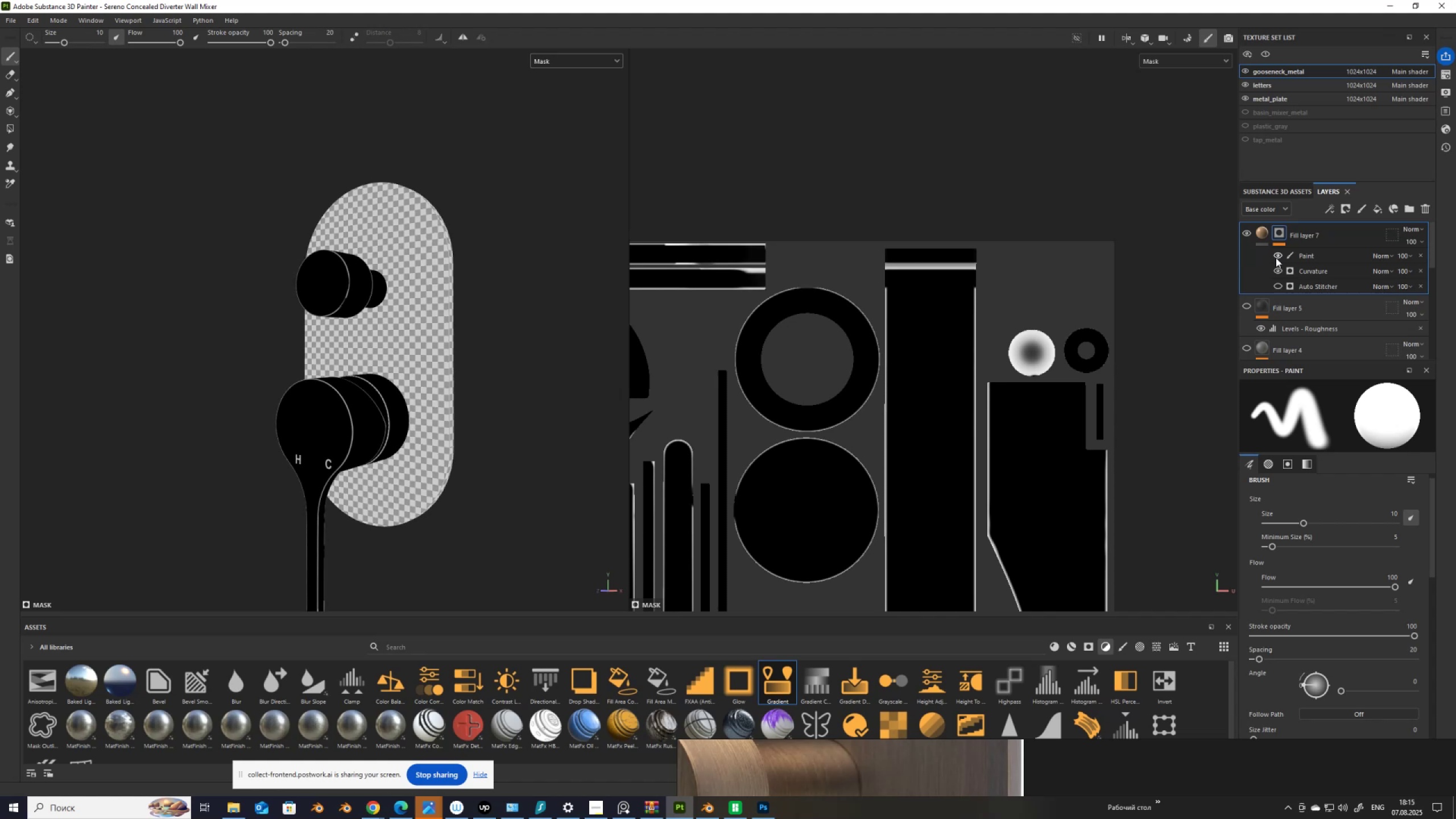 
left_click([1276, 258])
 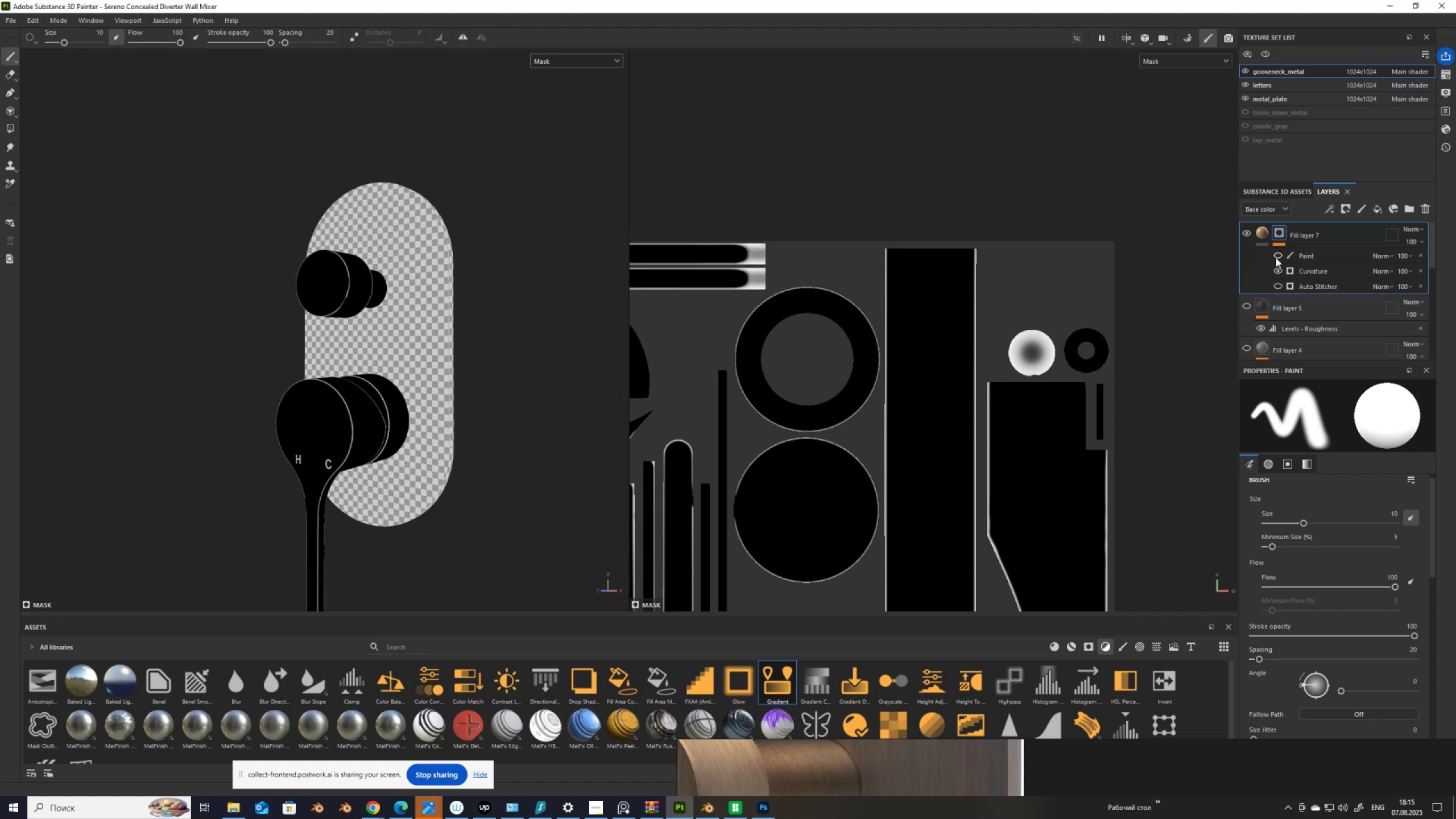 
left_click([1276, 258])
 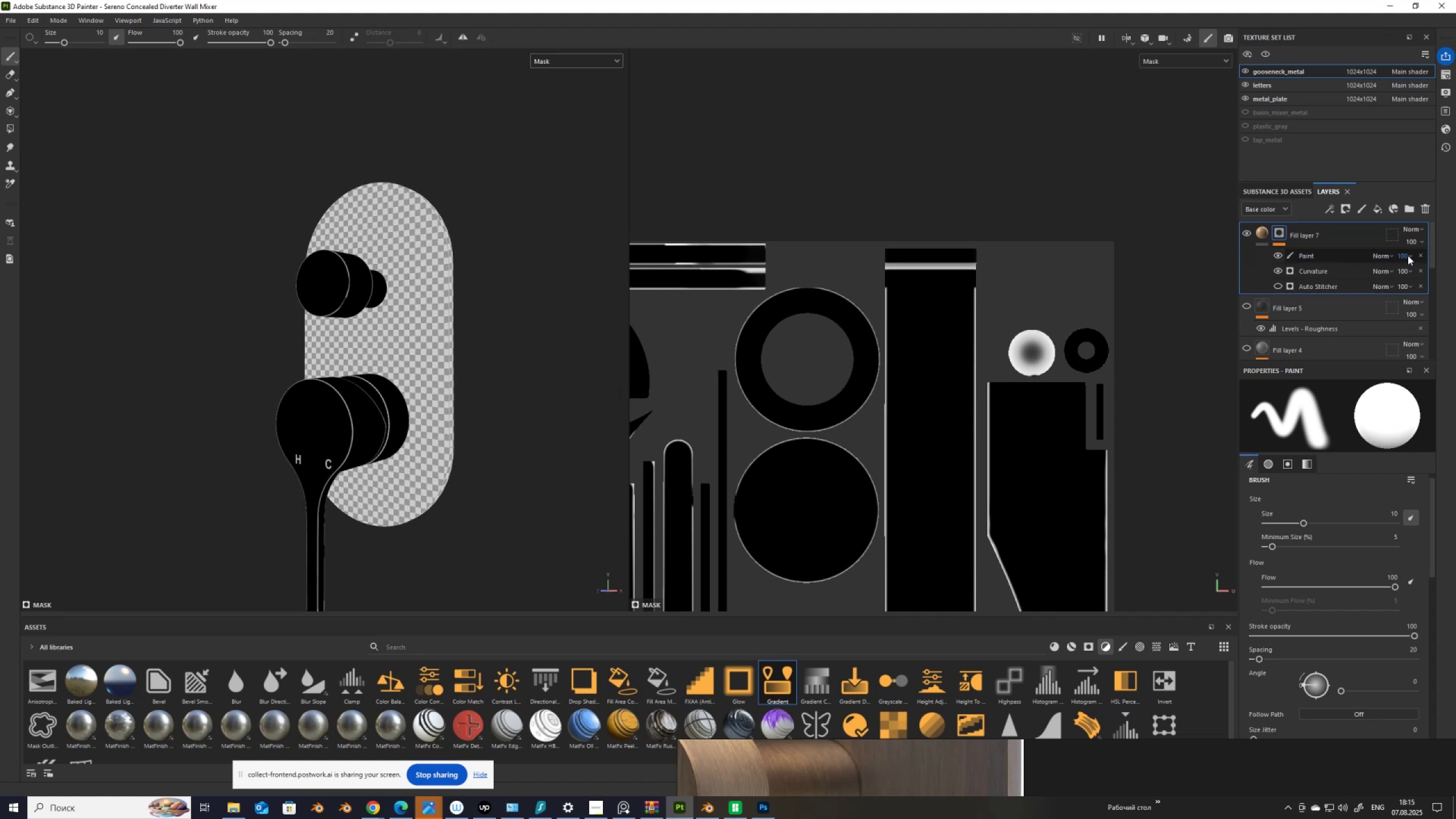 
scroll: coordinate [931, 290], scroll_direction: down, amount: 7.0
 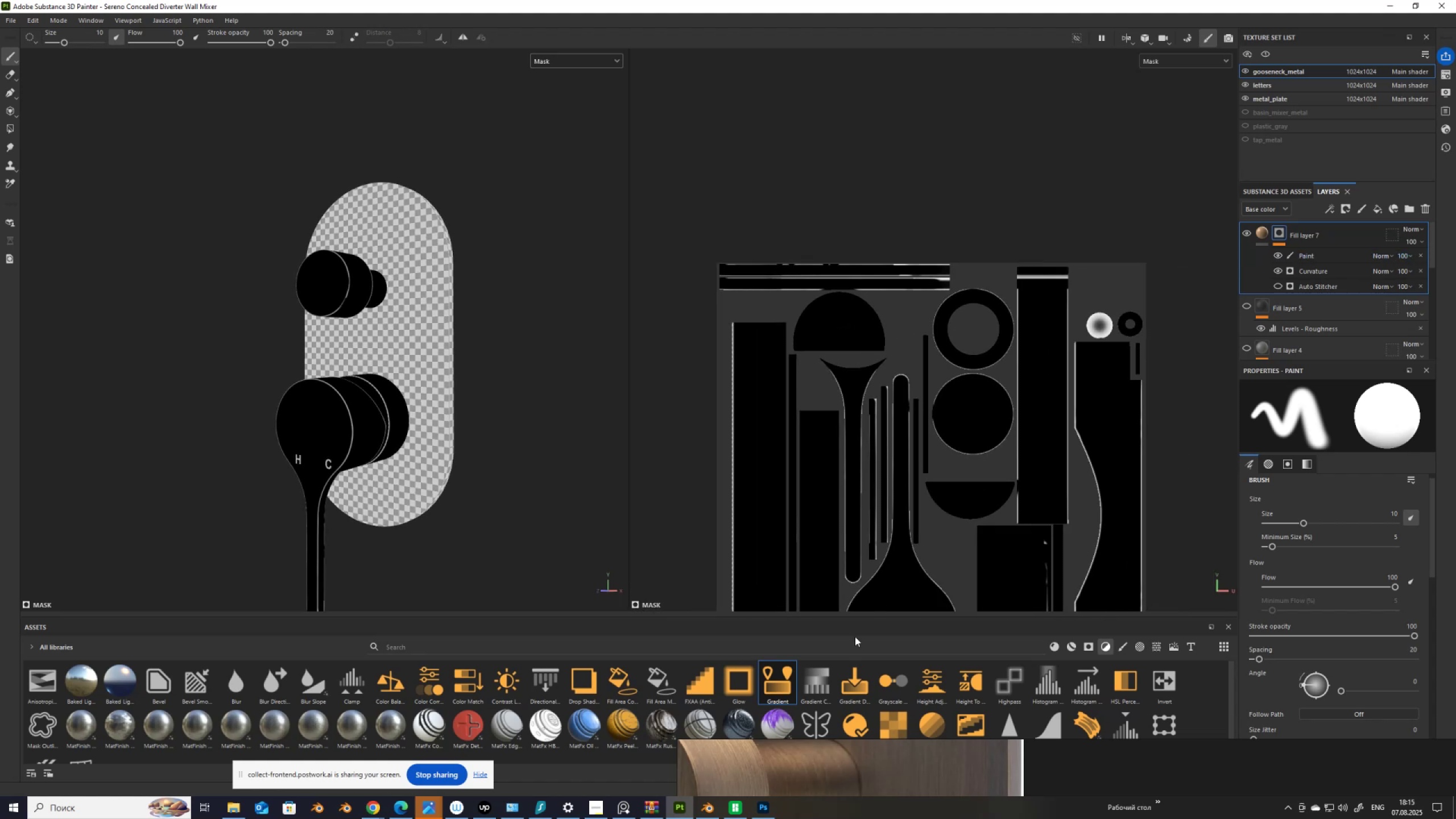 
scroll: coordinate [464, 468], scroll_direction: up, amount: 7.0
 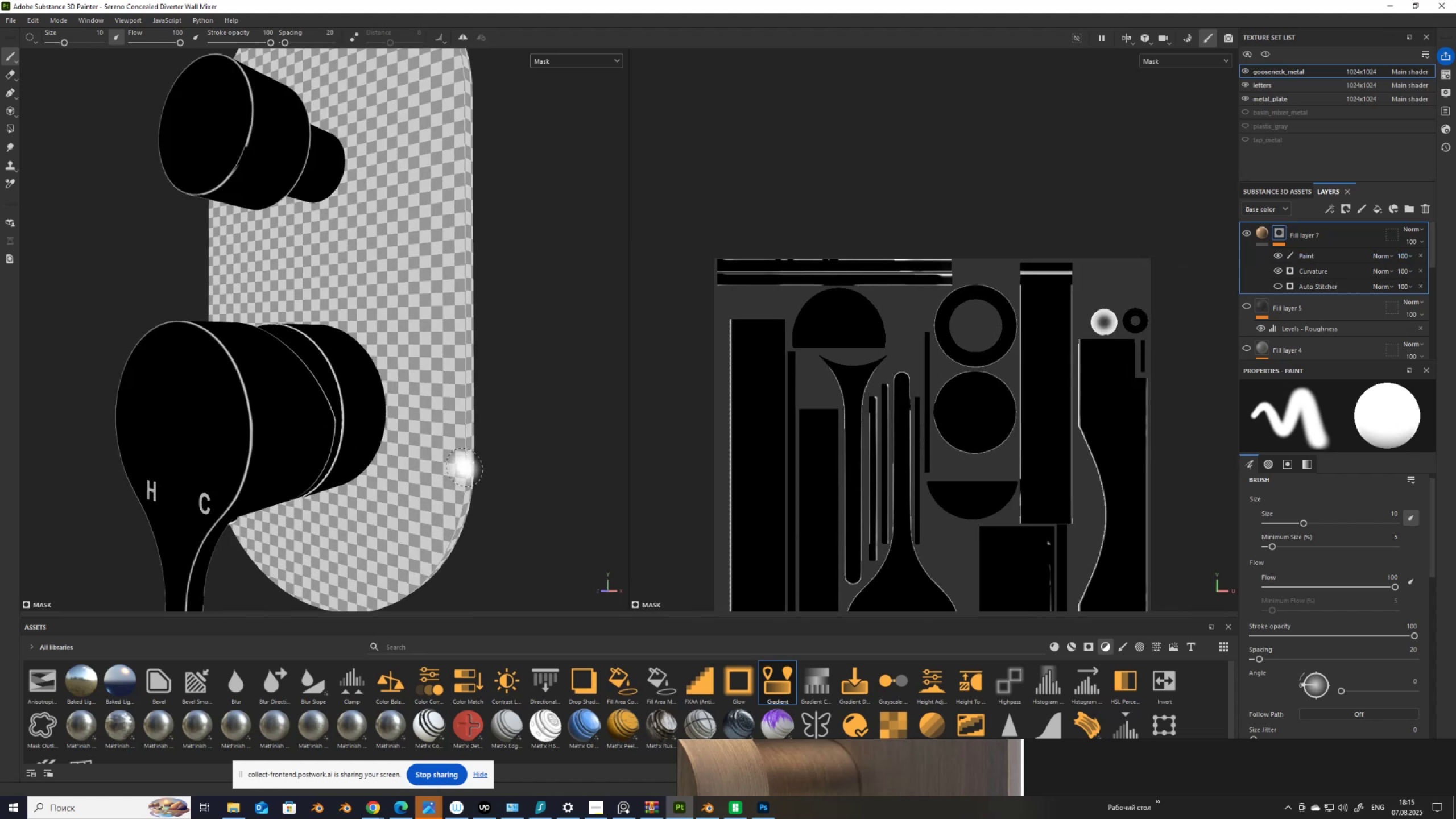 
hold_key(key=AltLeft, duration=1.52)
left_click_drag(start_coordinate=[466, 499], to_coordinate=[466, 492])
 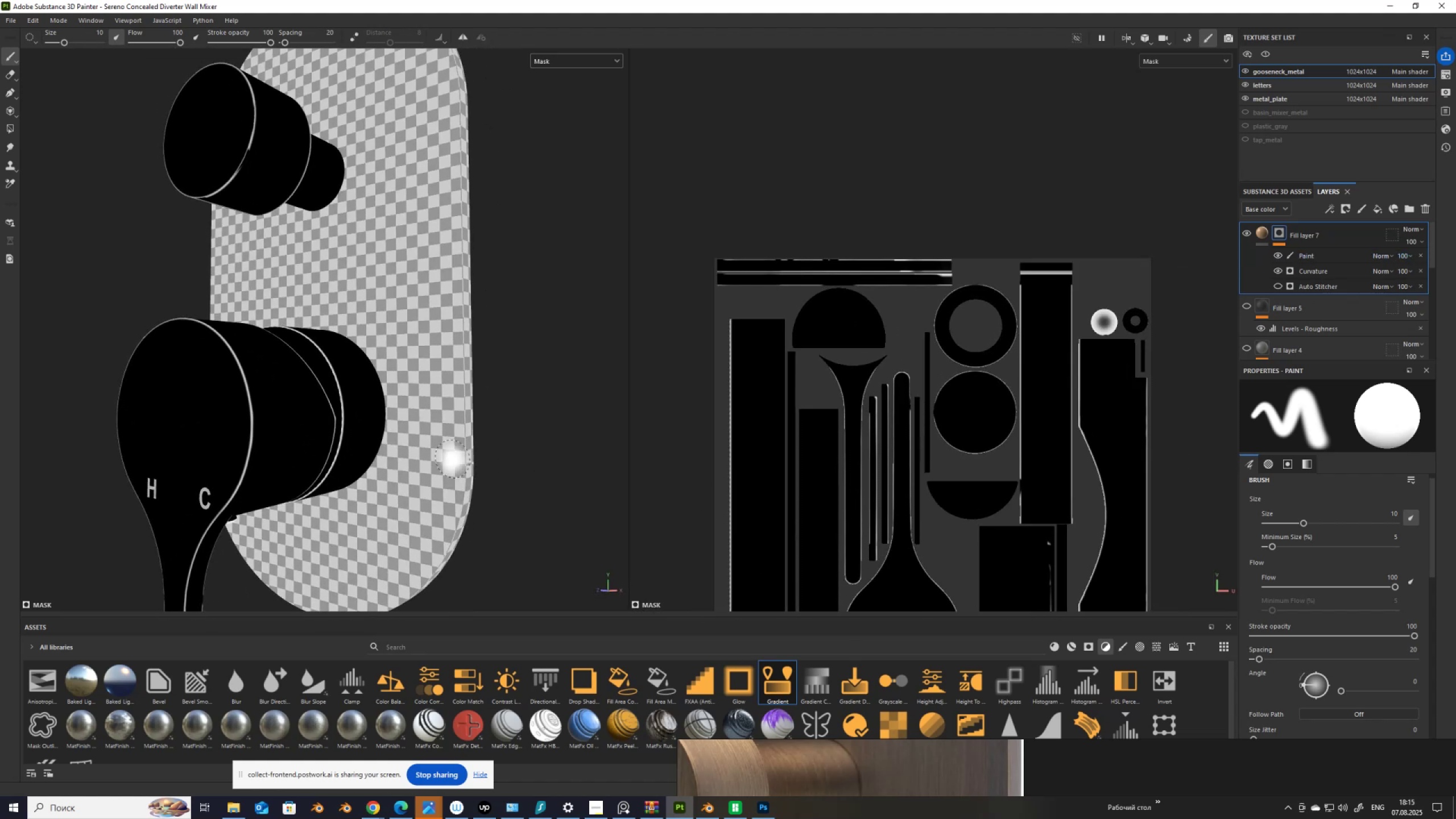 
hold_key(key=AltLeft, duration=0.44)
 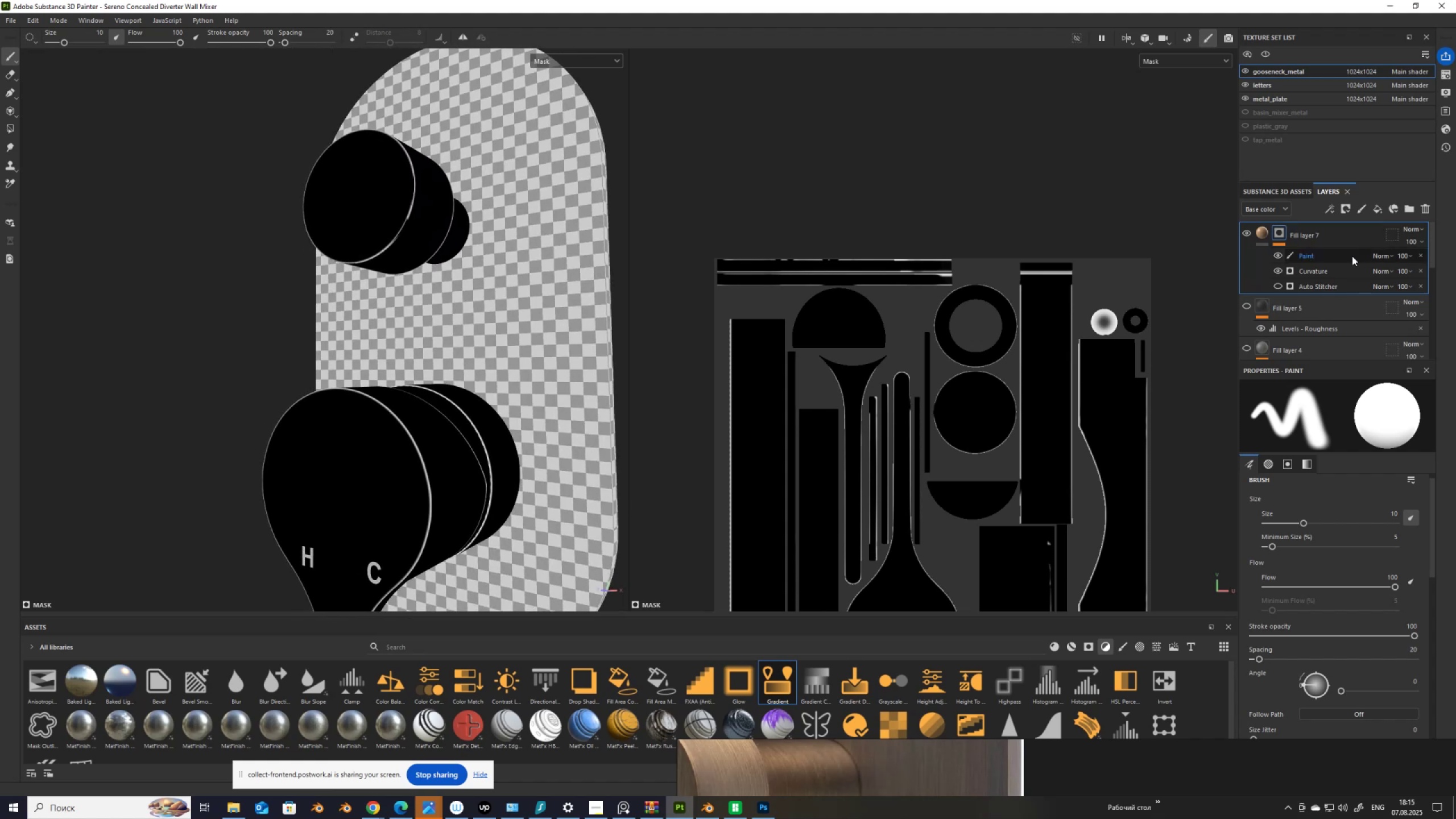 
left_click([1348, 256])
 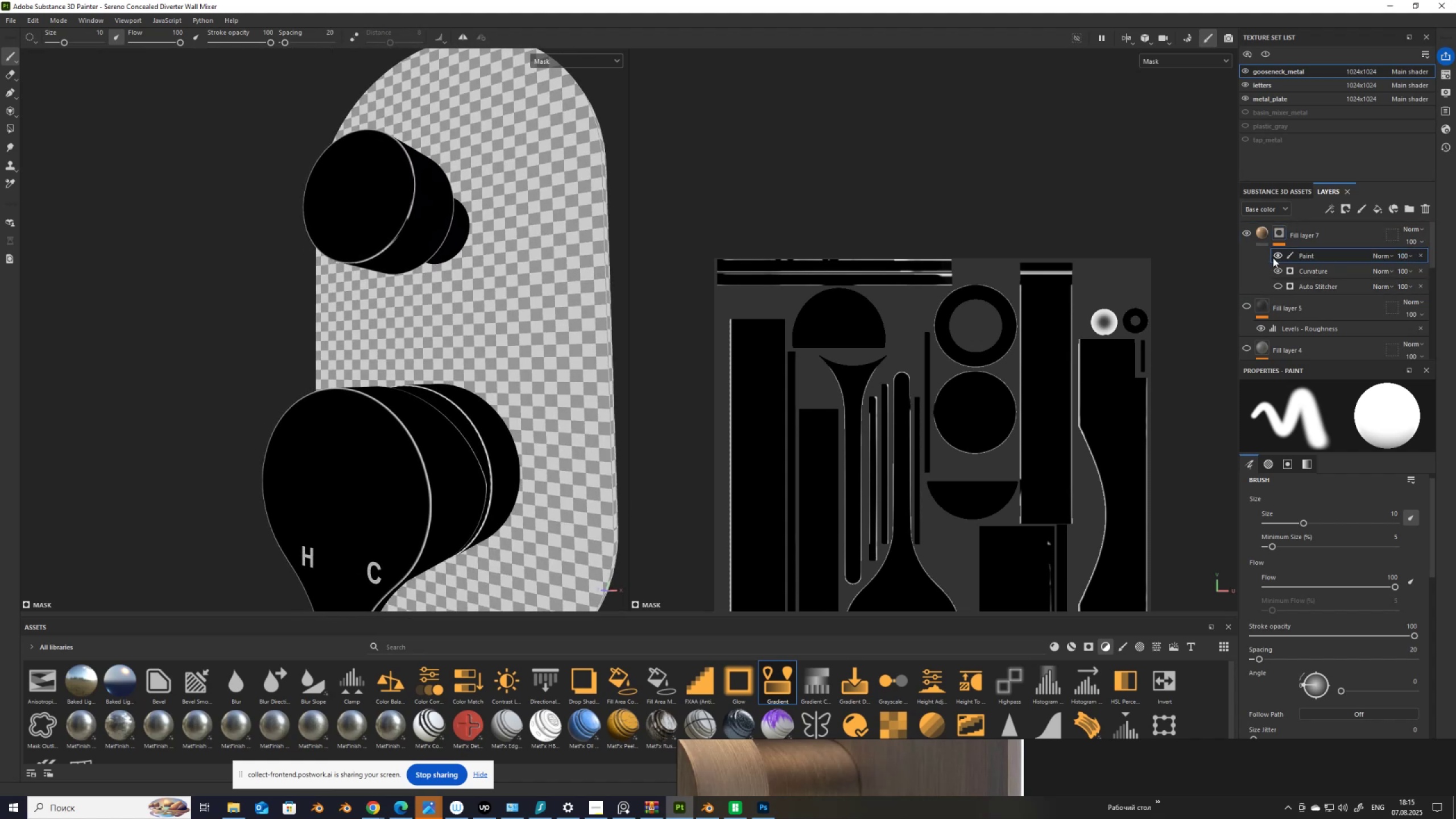 
left_click([1273, 258])
 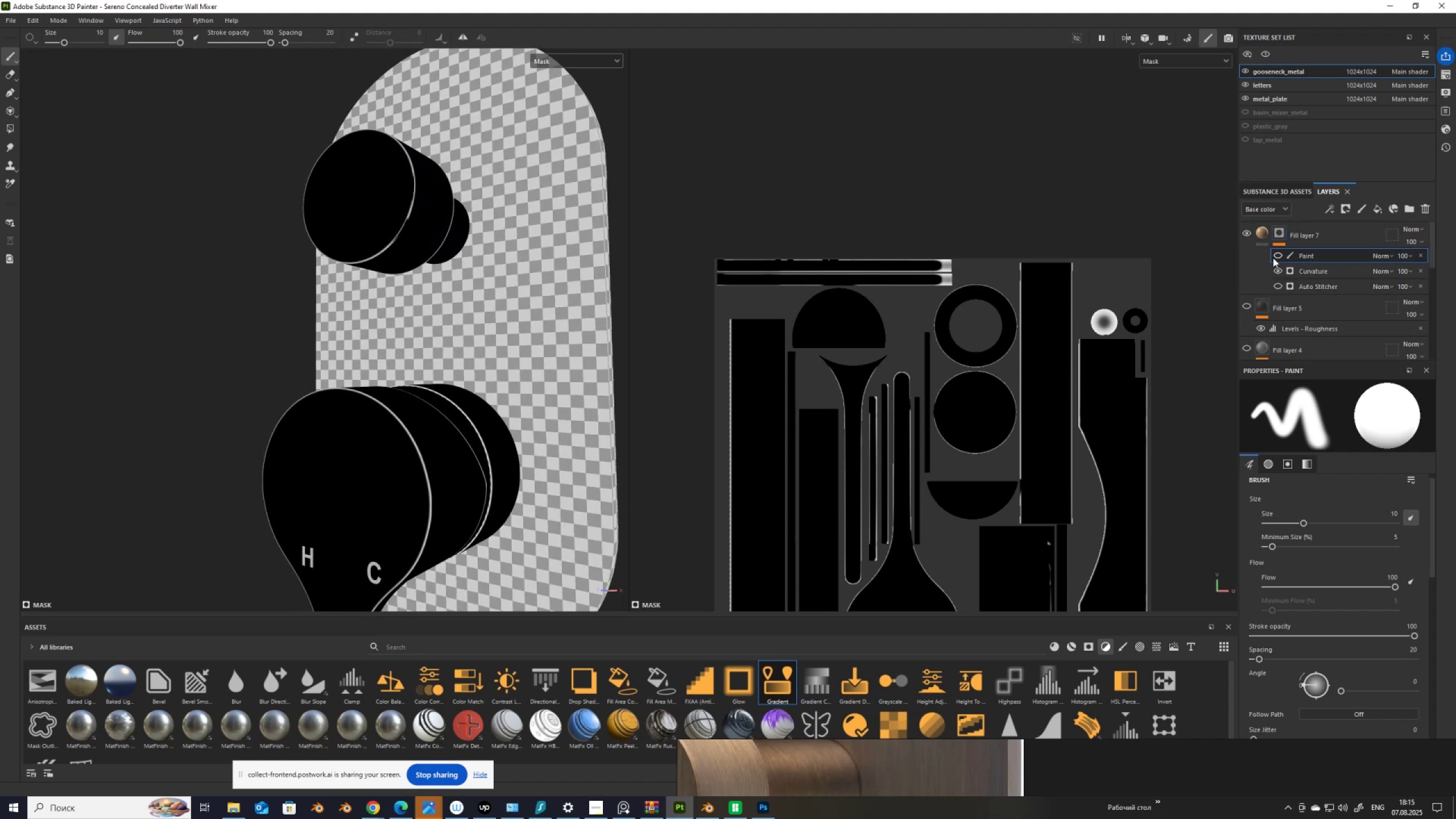 
left_click([1273, 258])
 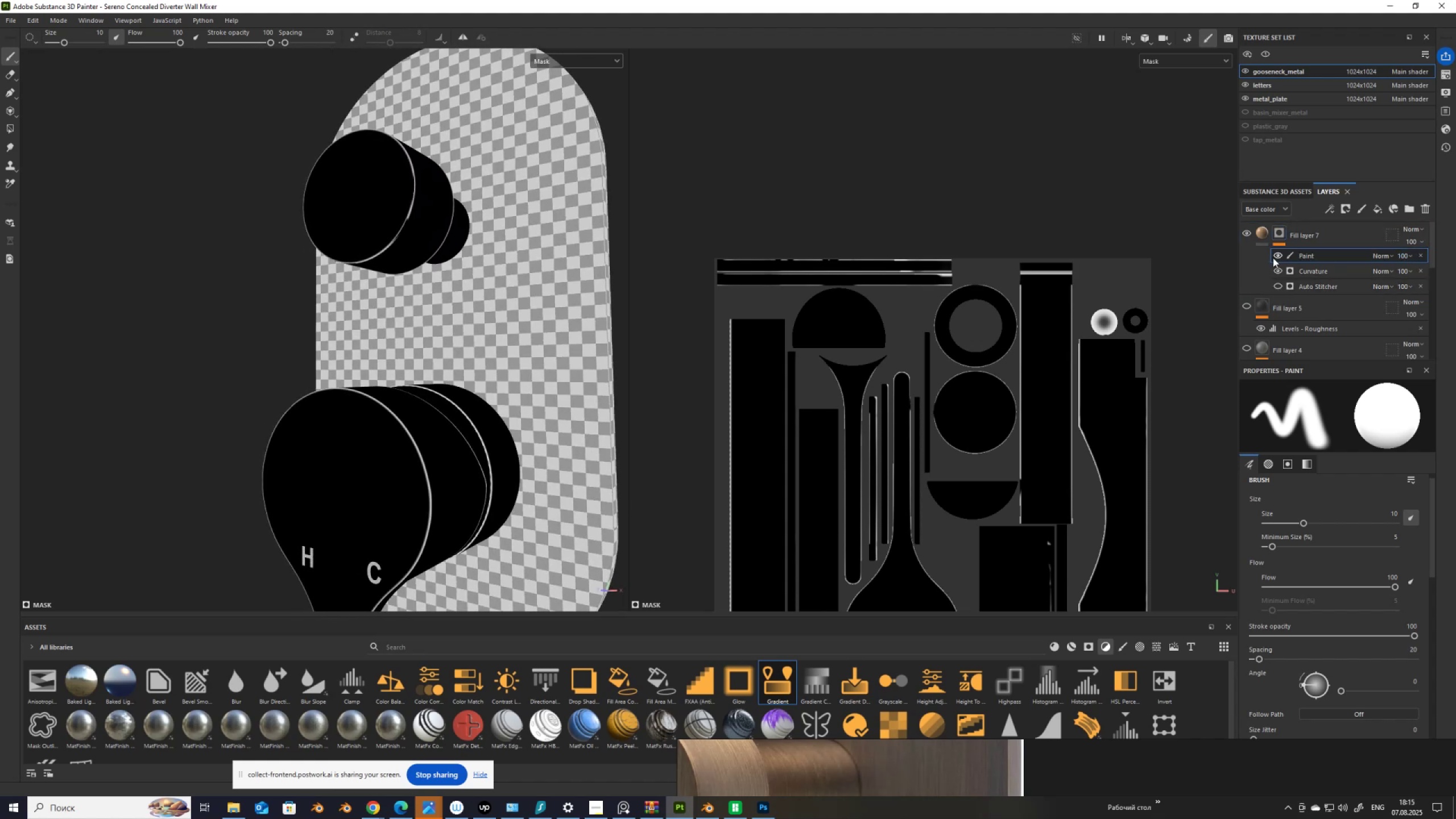 
left_click([1273, 258])
 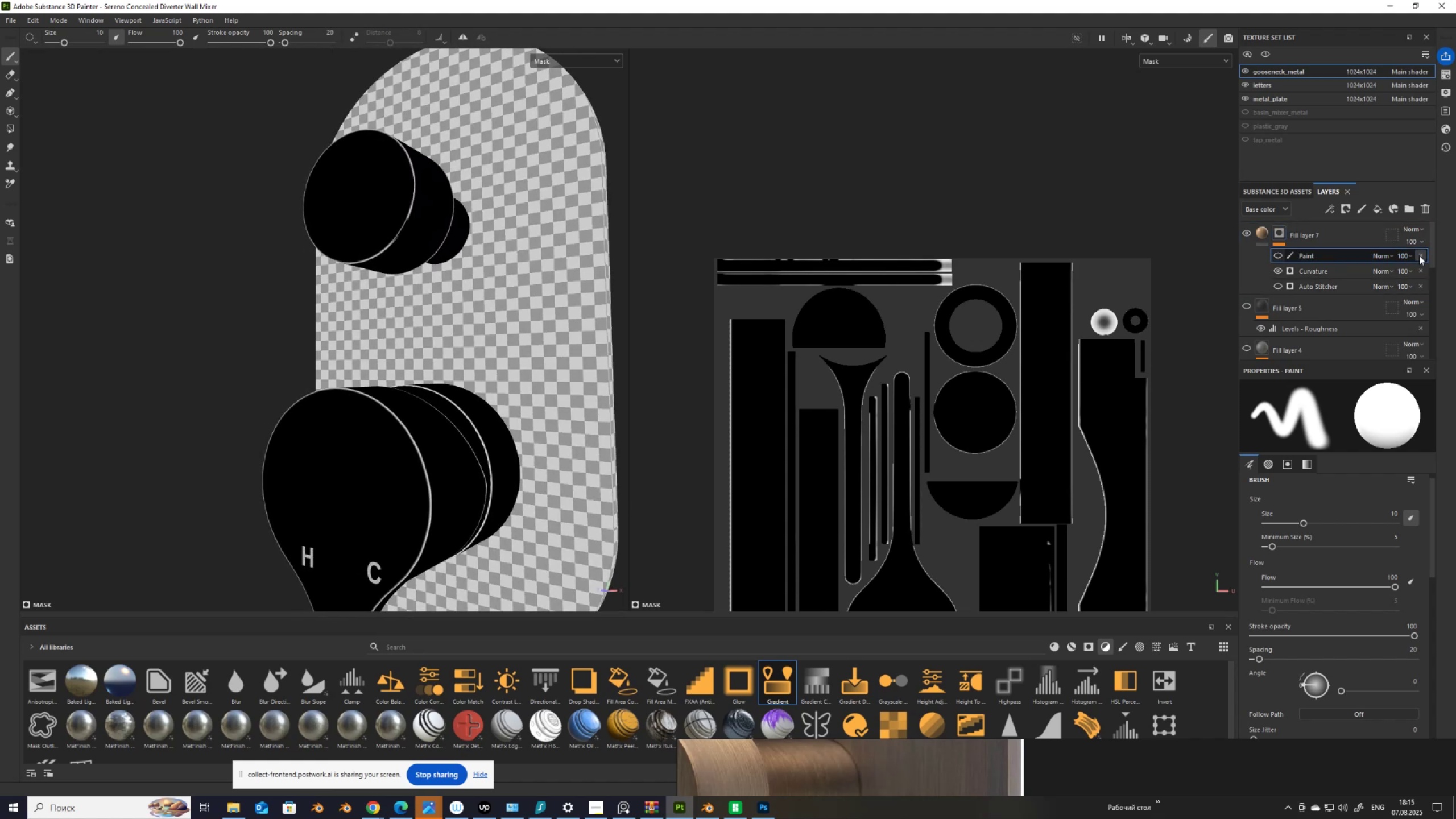 
left_click([1421, 255])
 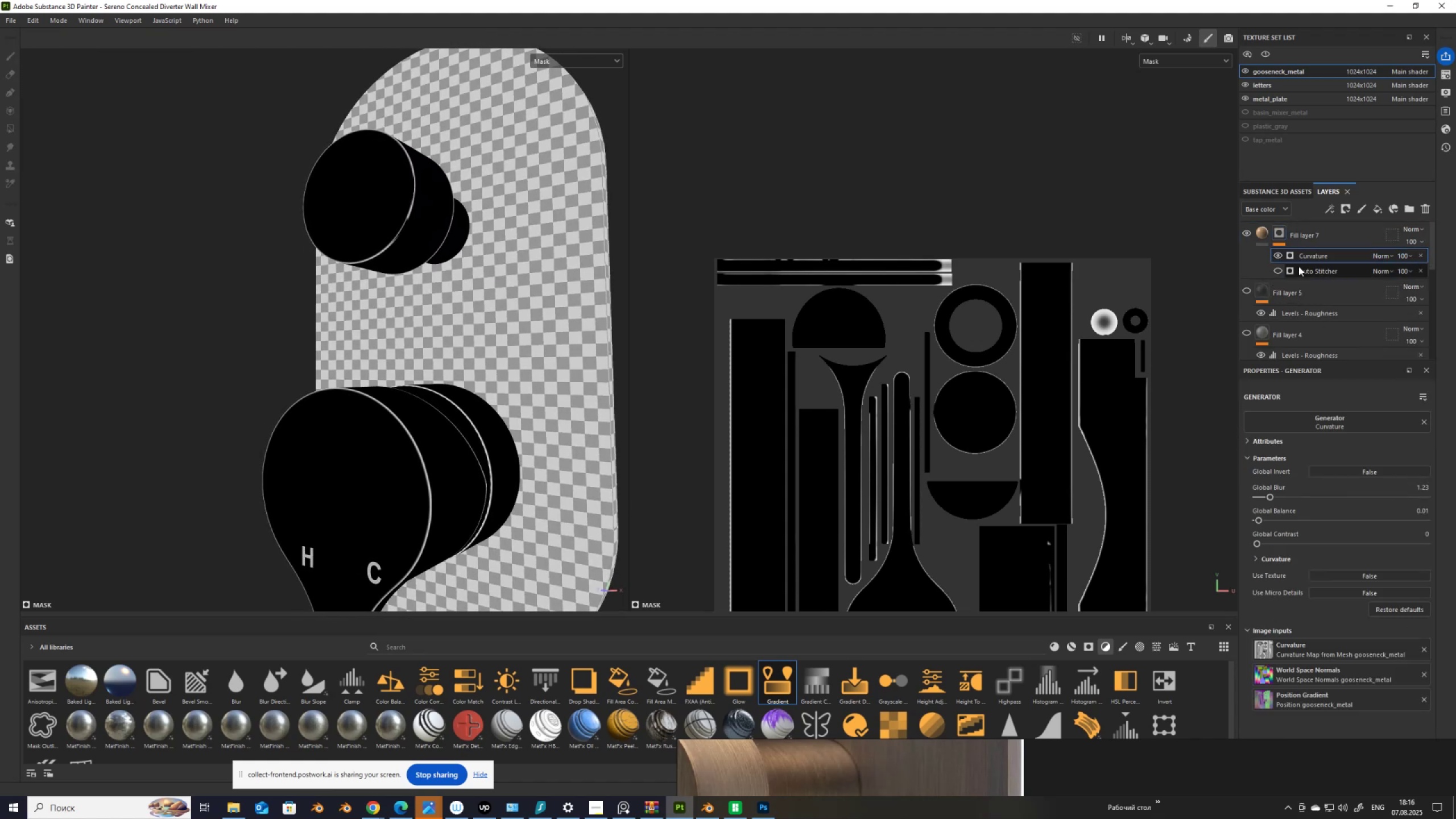 
left_click([1316, 258])
 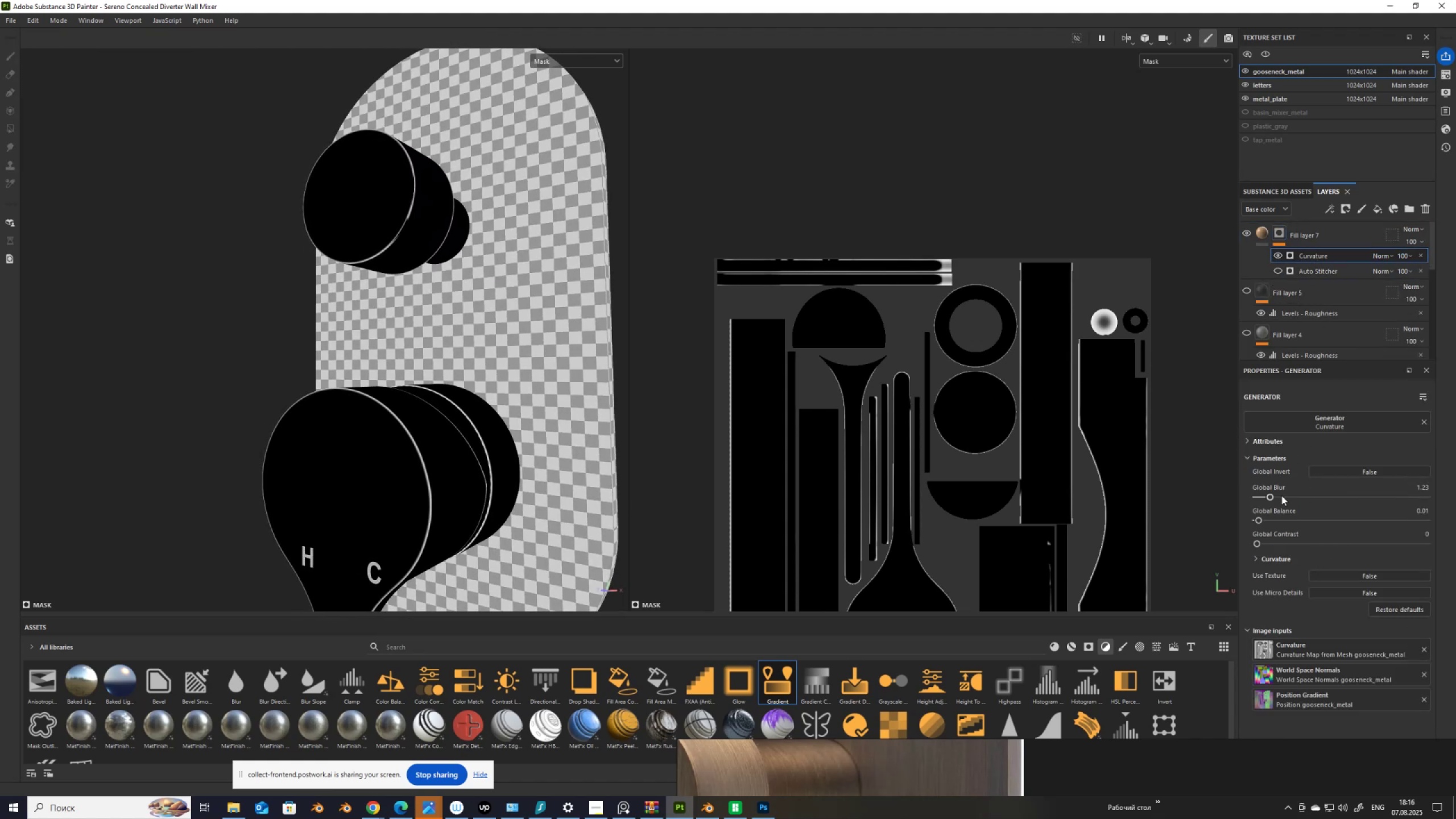 
left_click_drag(start_coordinate=[1270, 494], to_coordinate=[1269, 503])
 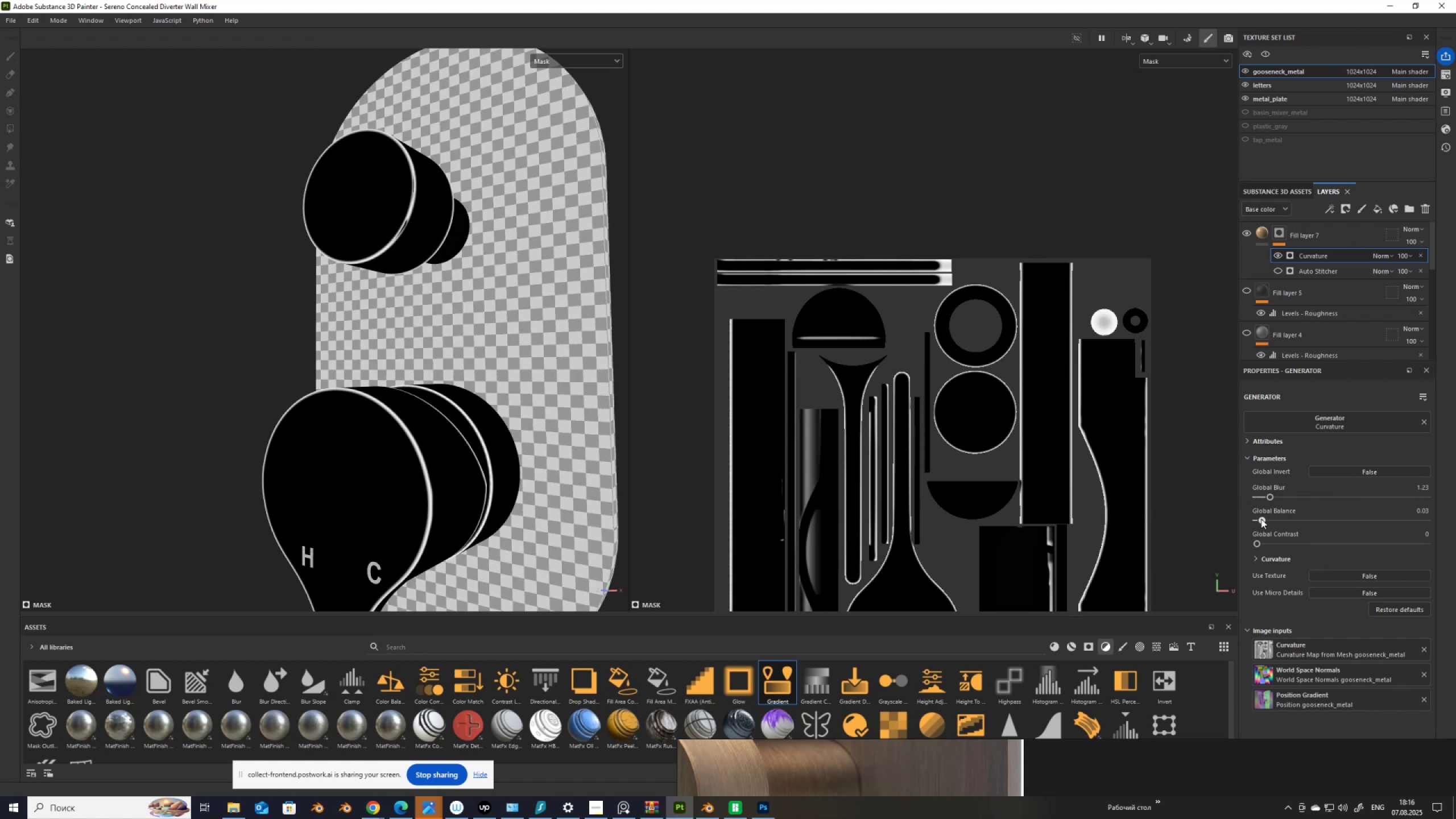 
wait(9.74)
 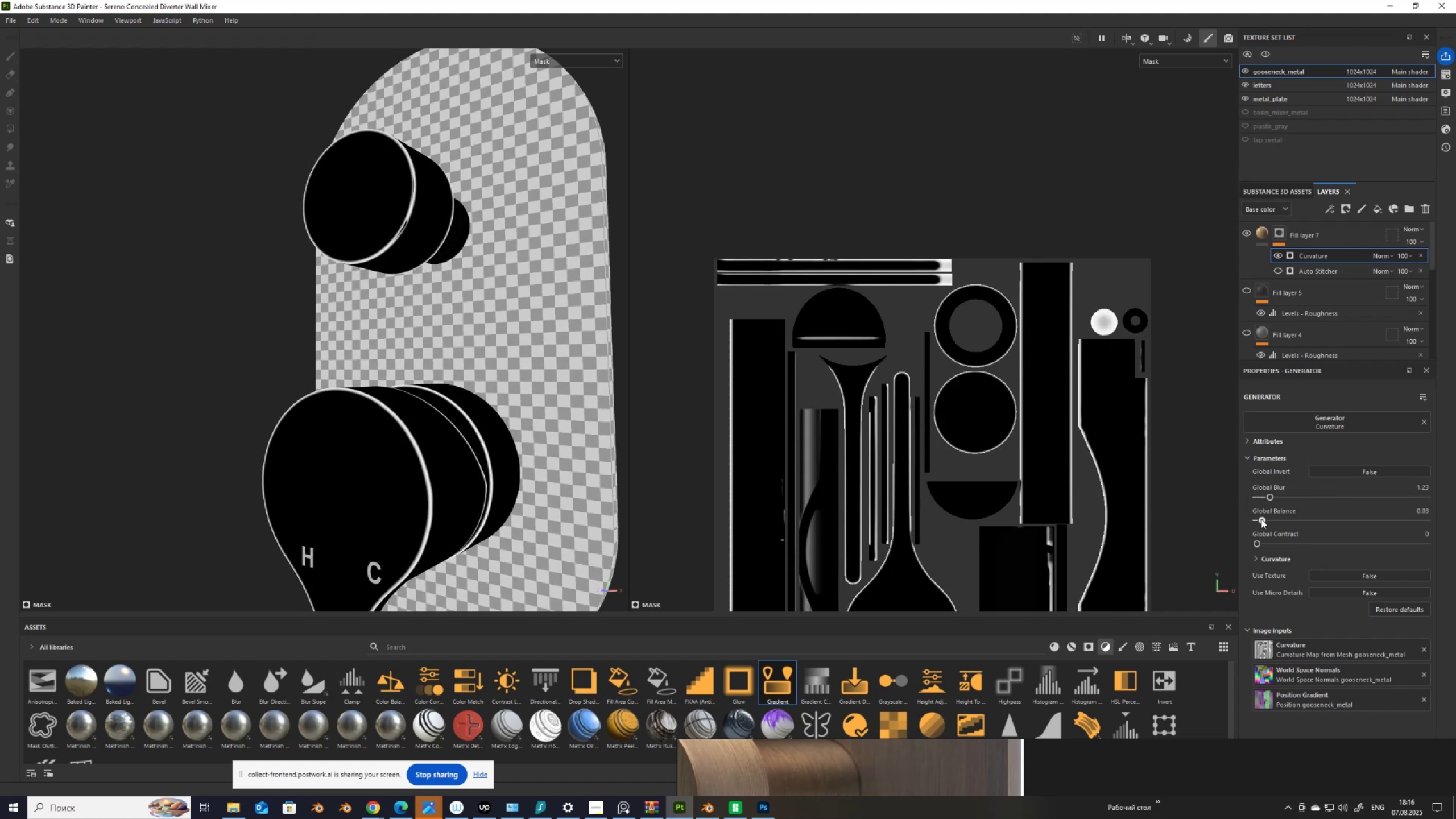 
left_click([1269, 496])
 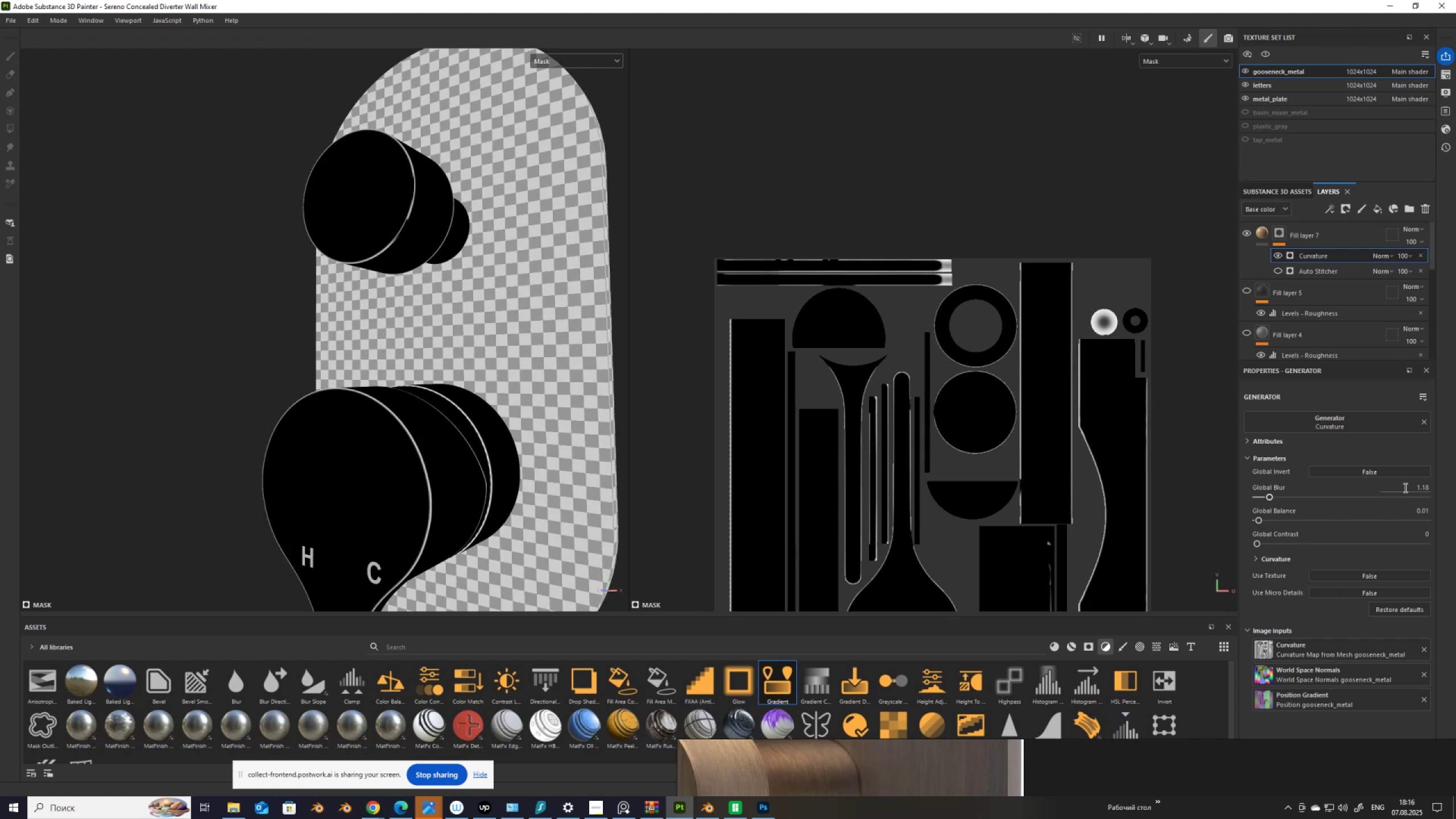 
left_click_drag(start_coordinate=[1408, 487], to_coordinate=[1455, 486])
 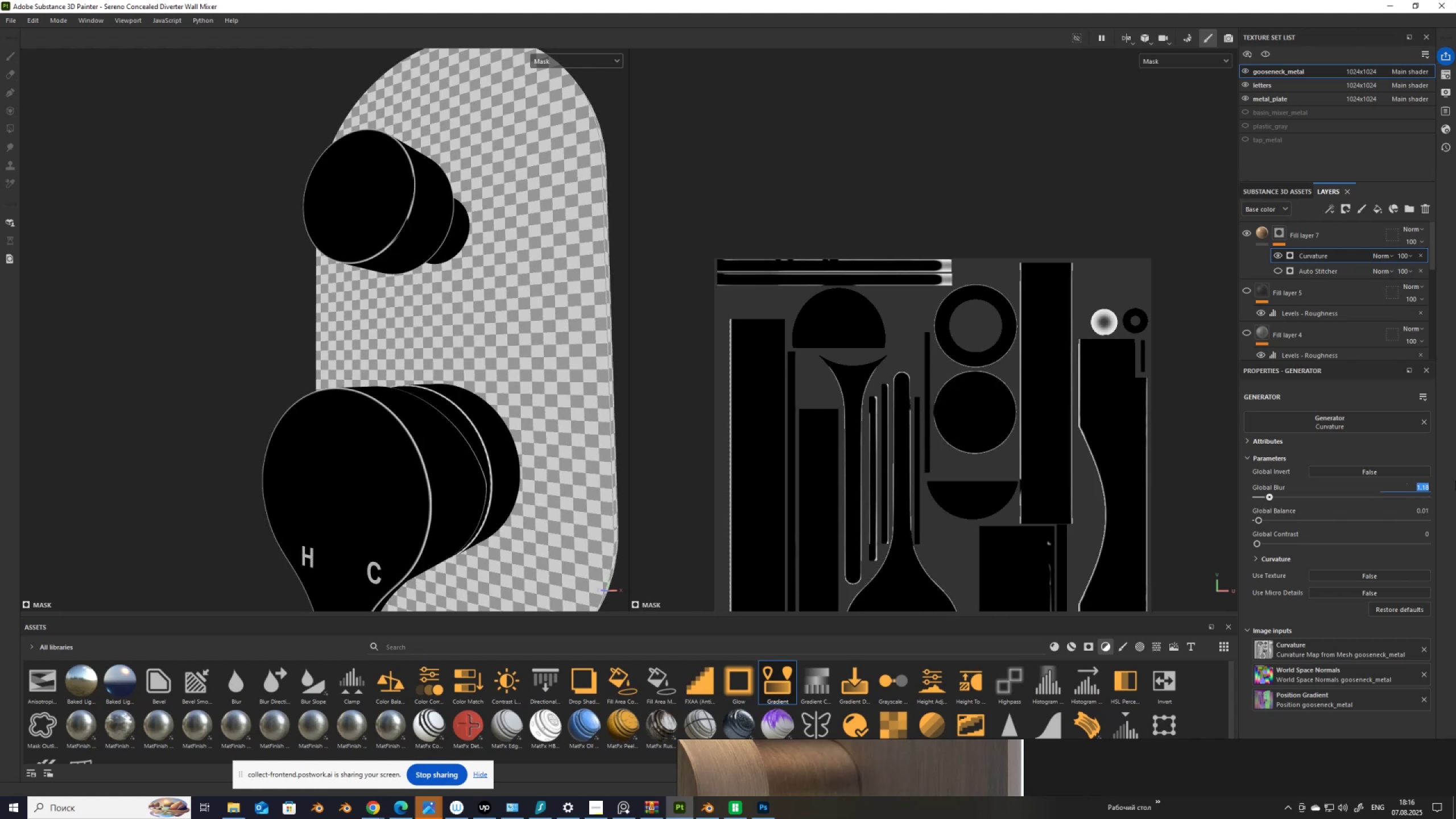 
key(Numpad1)
 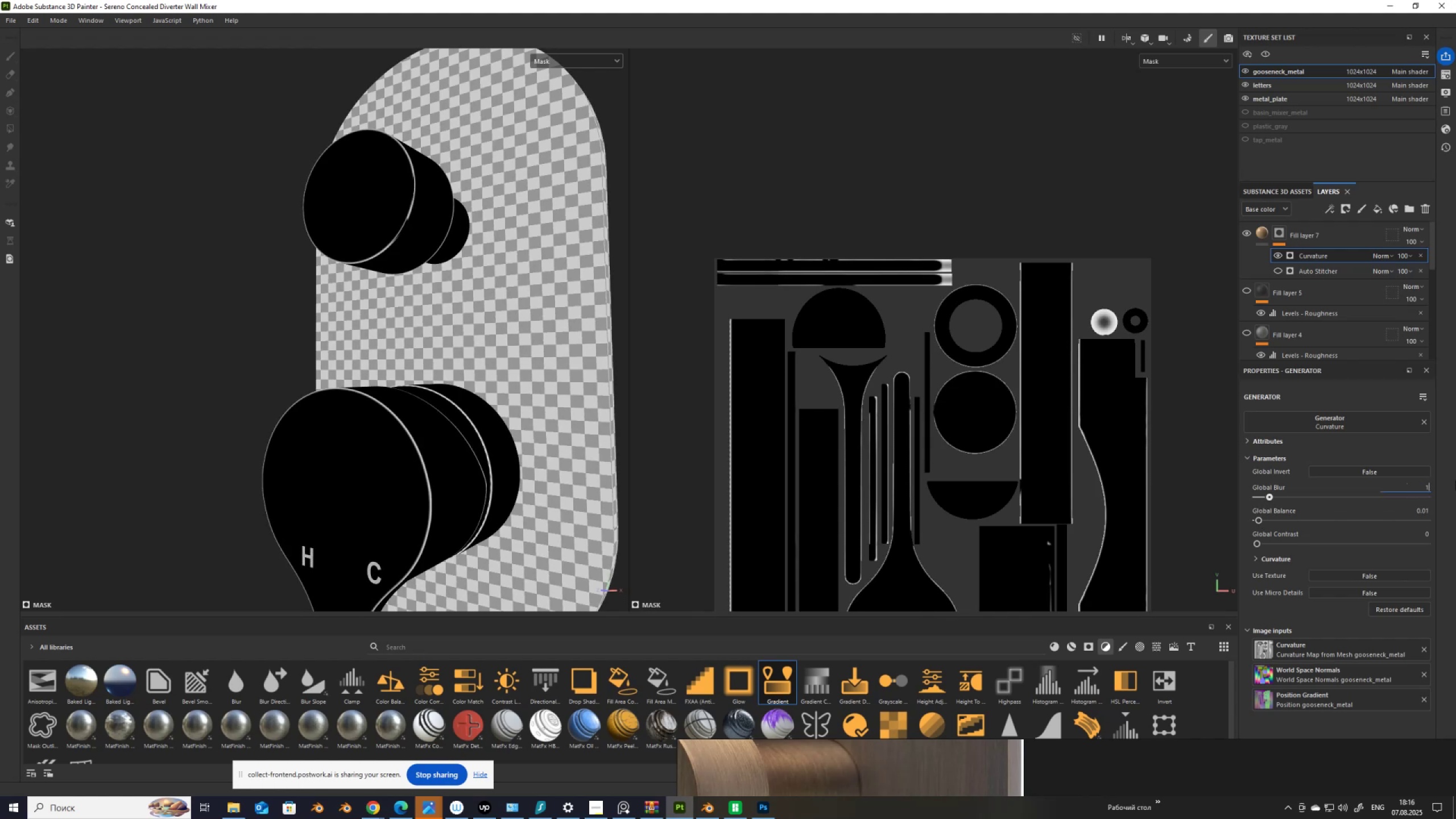 
key(NumpadEnter)
 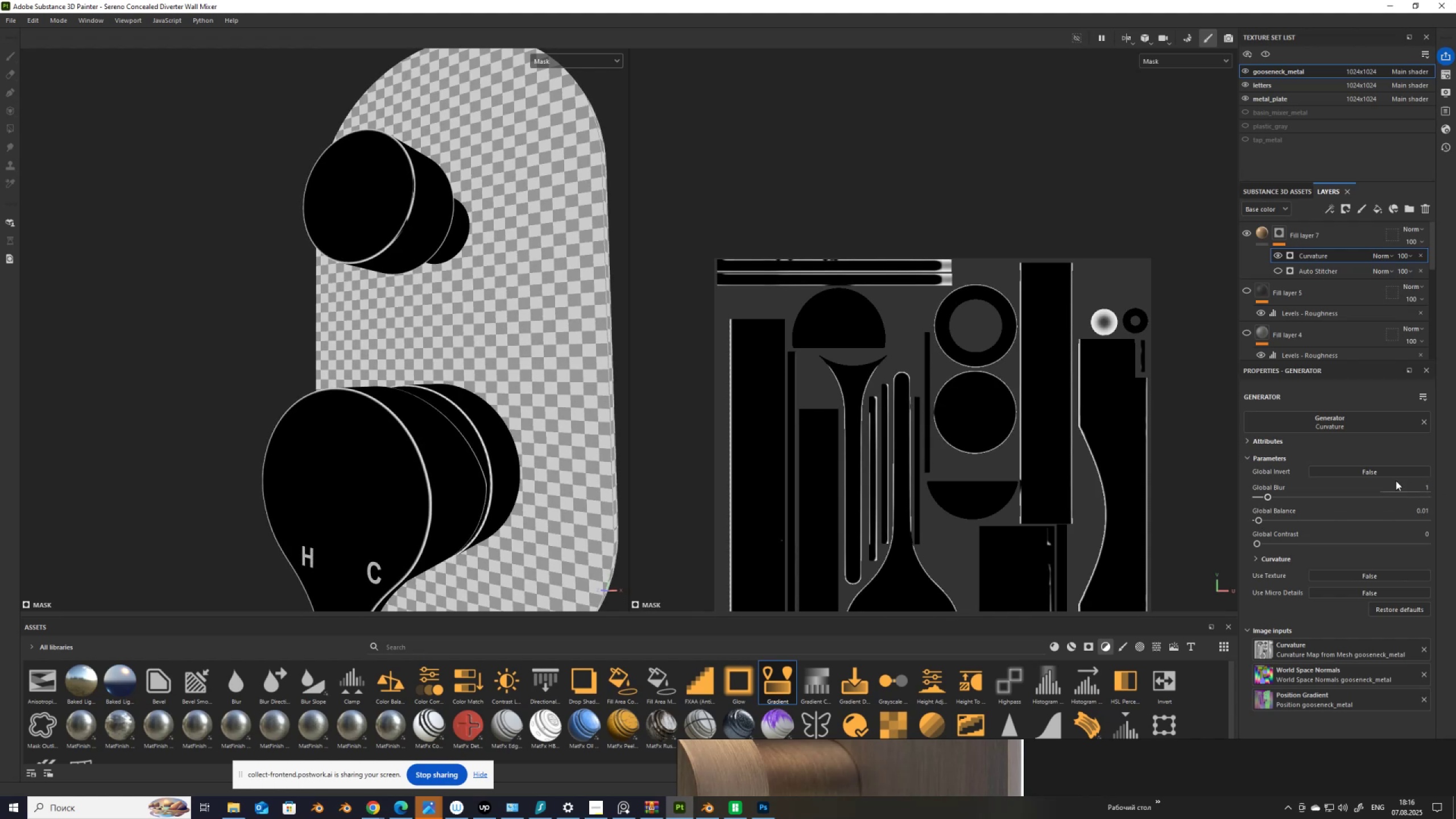 
left_click_drag(start_coordinate=[1420, 487], to_coordinate=[1455, 492])
 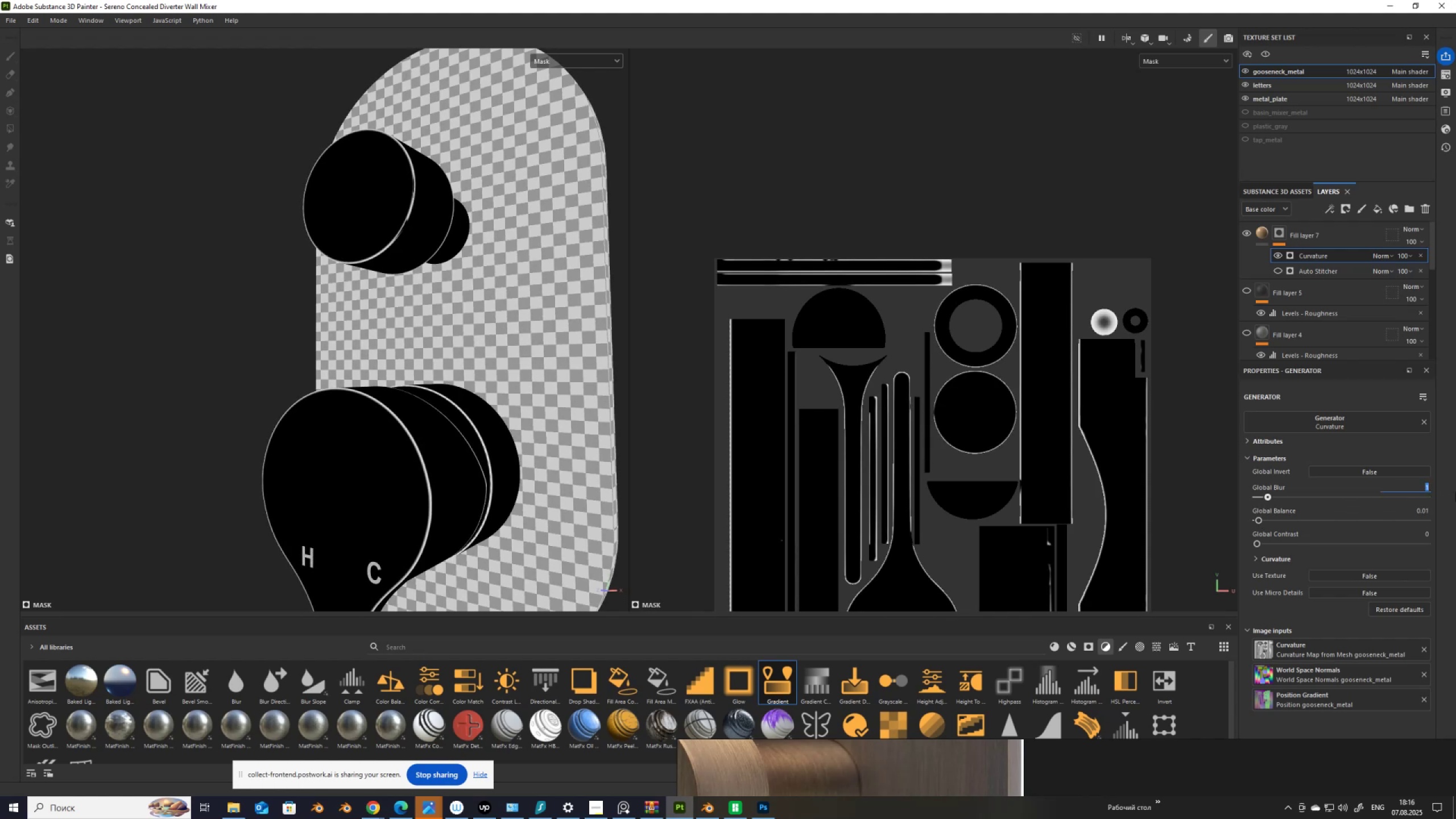 
key(Numpad0)
 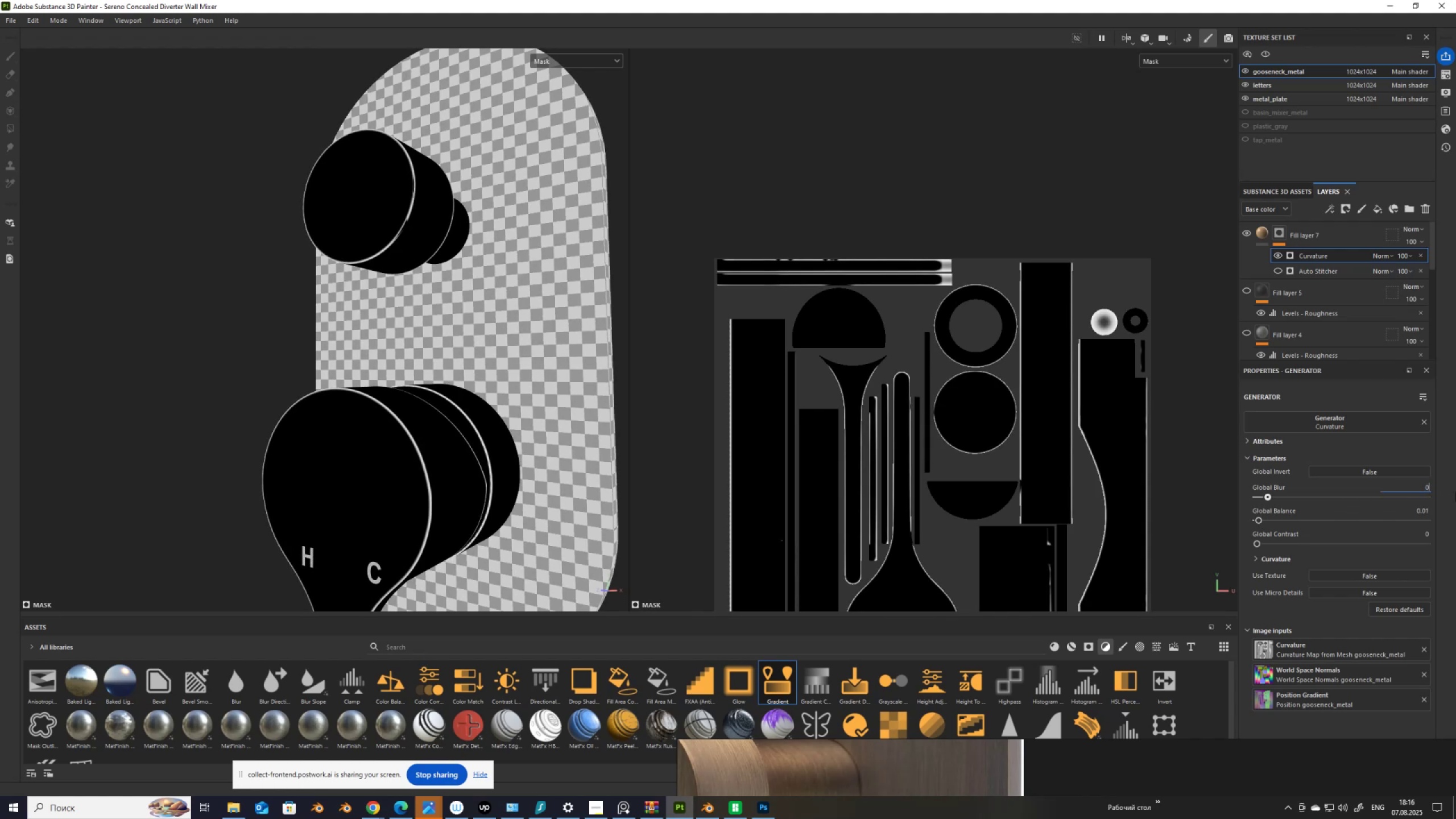 
key(NumpadDecimal)
 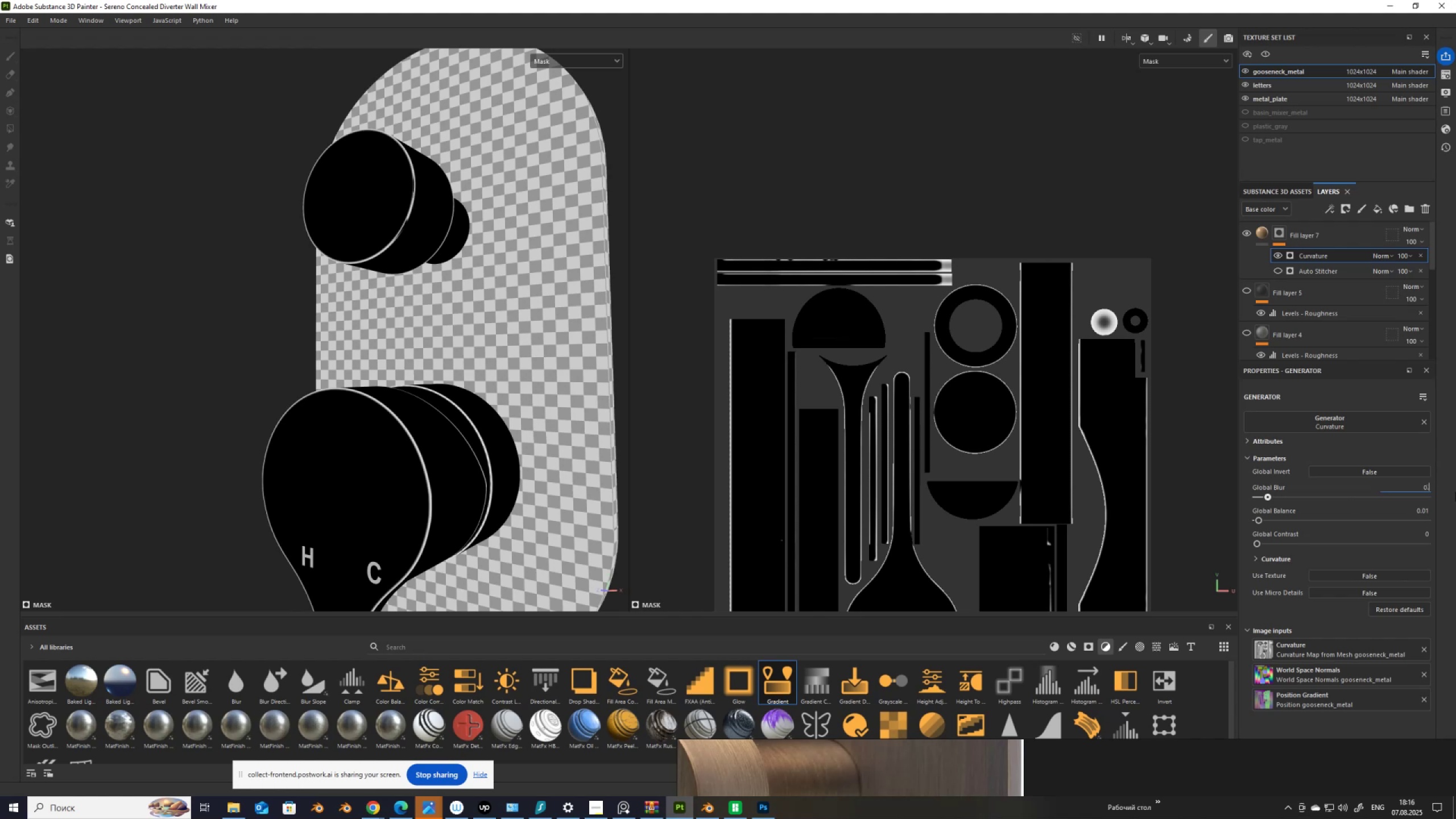 
key(Numpad5)
 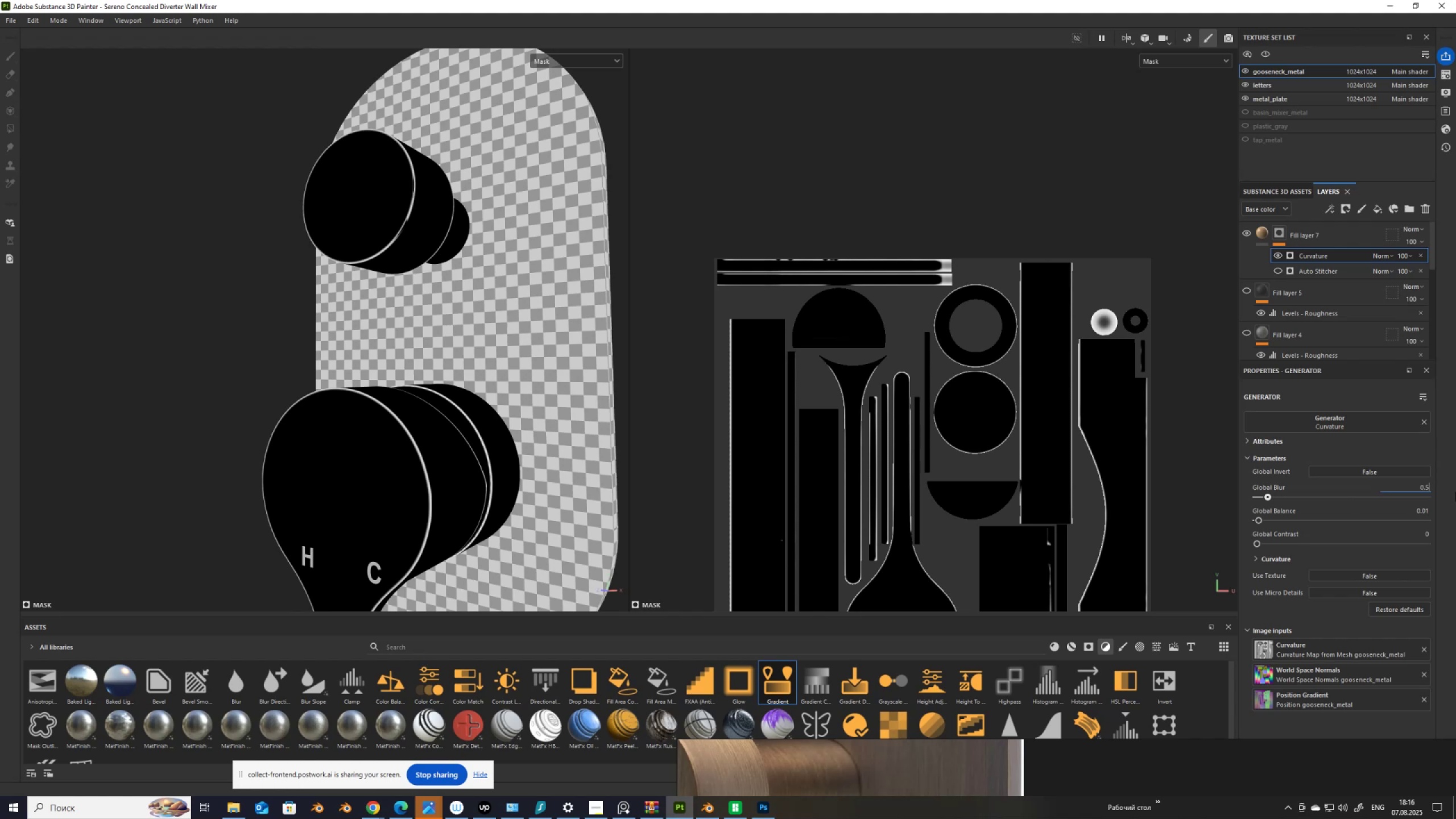 
key(NumpadEnter)
 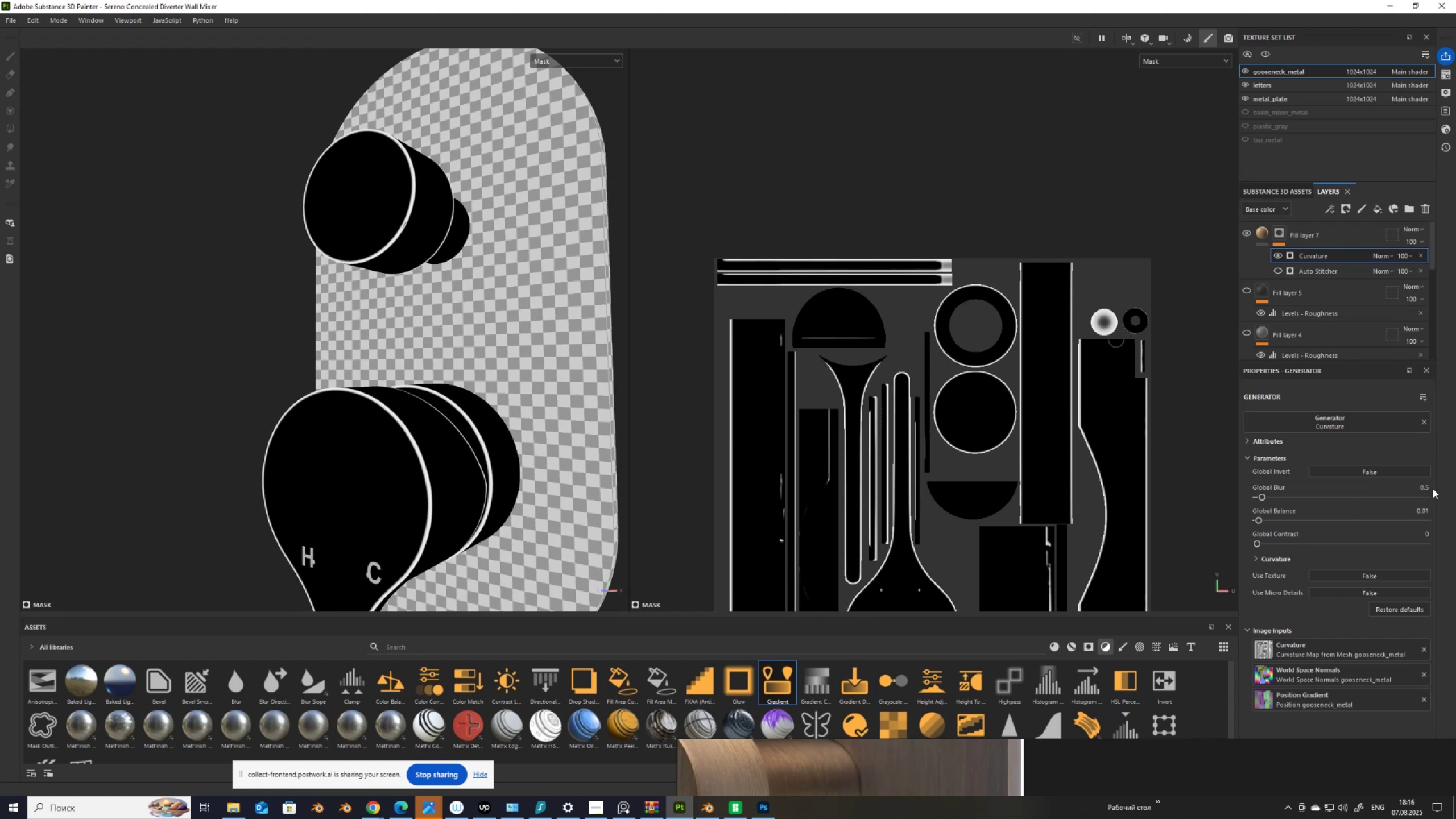 
left_click_drag(start_coordinate=[1412, 486], to_coordinate=[1445, 486])
 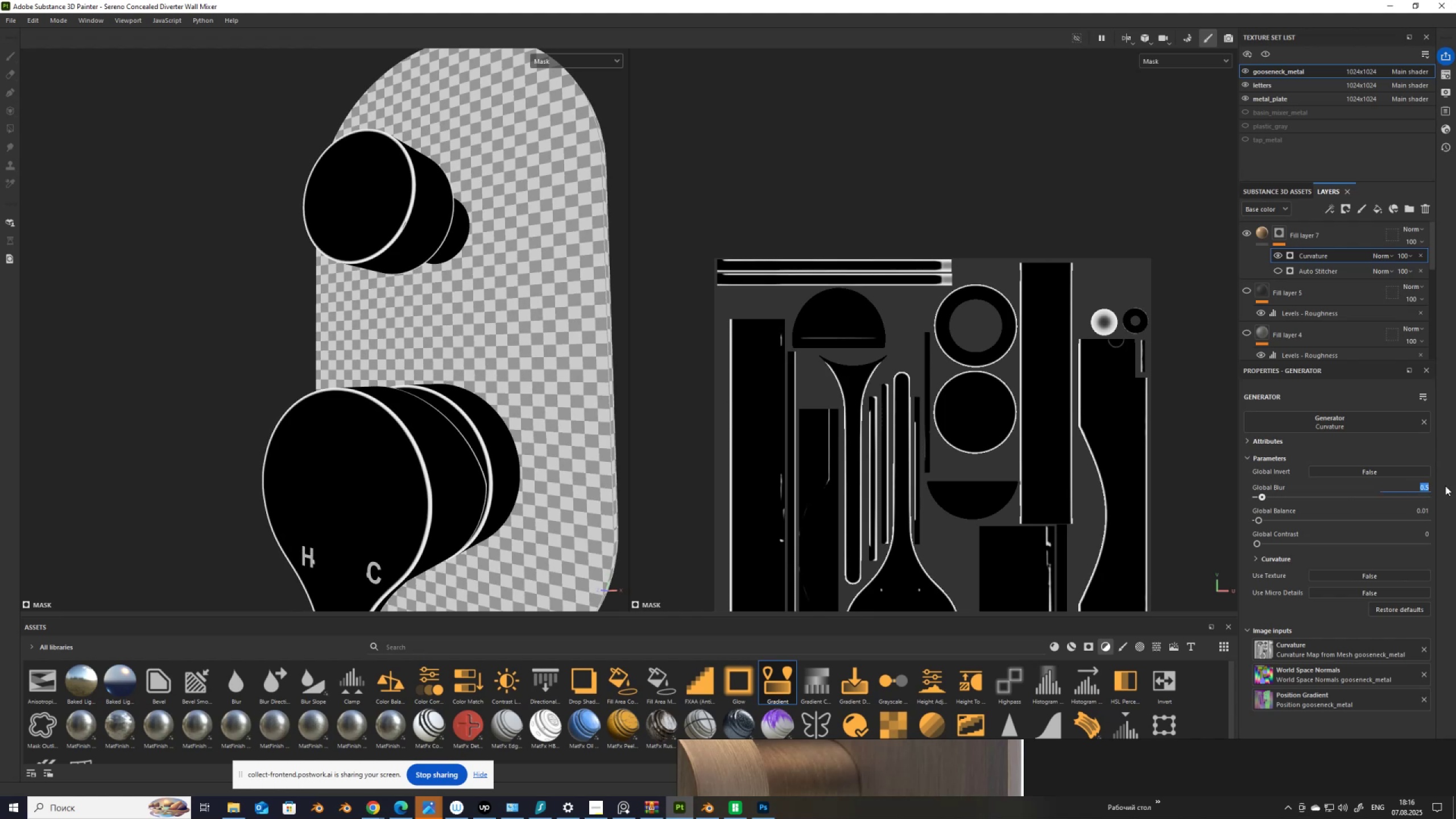 
key(Numpad1)
 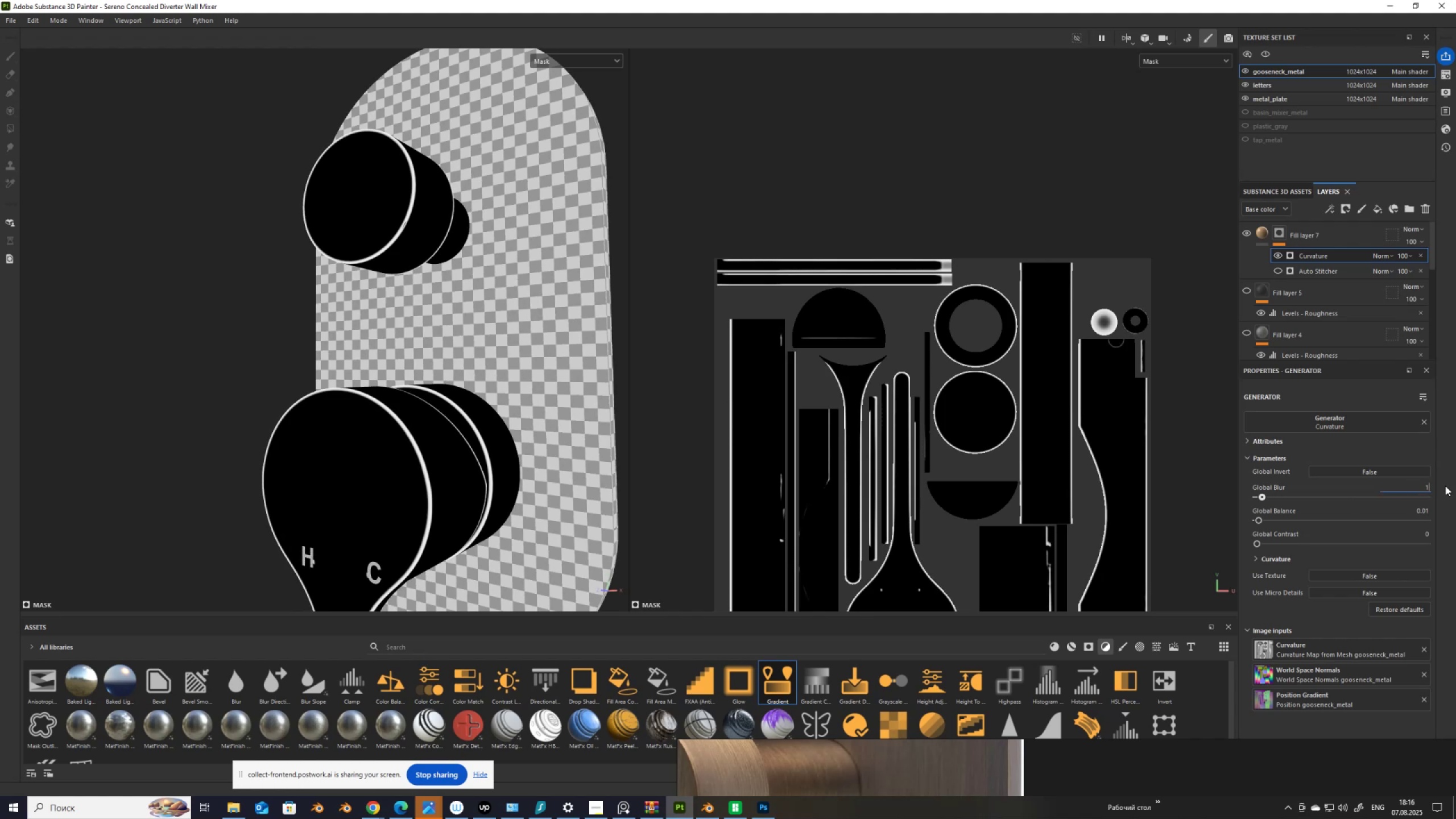 
key(NumpadDecimal)
 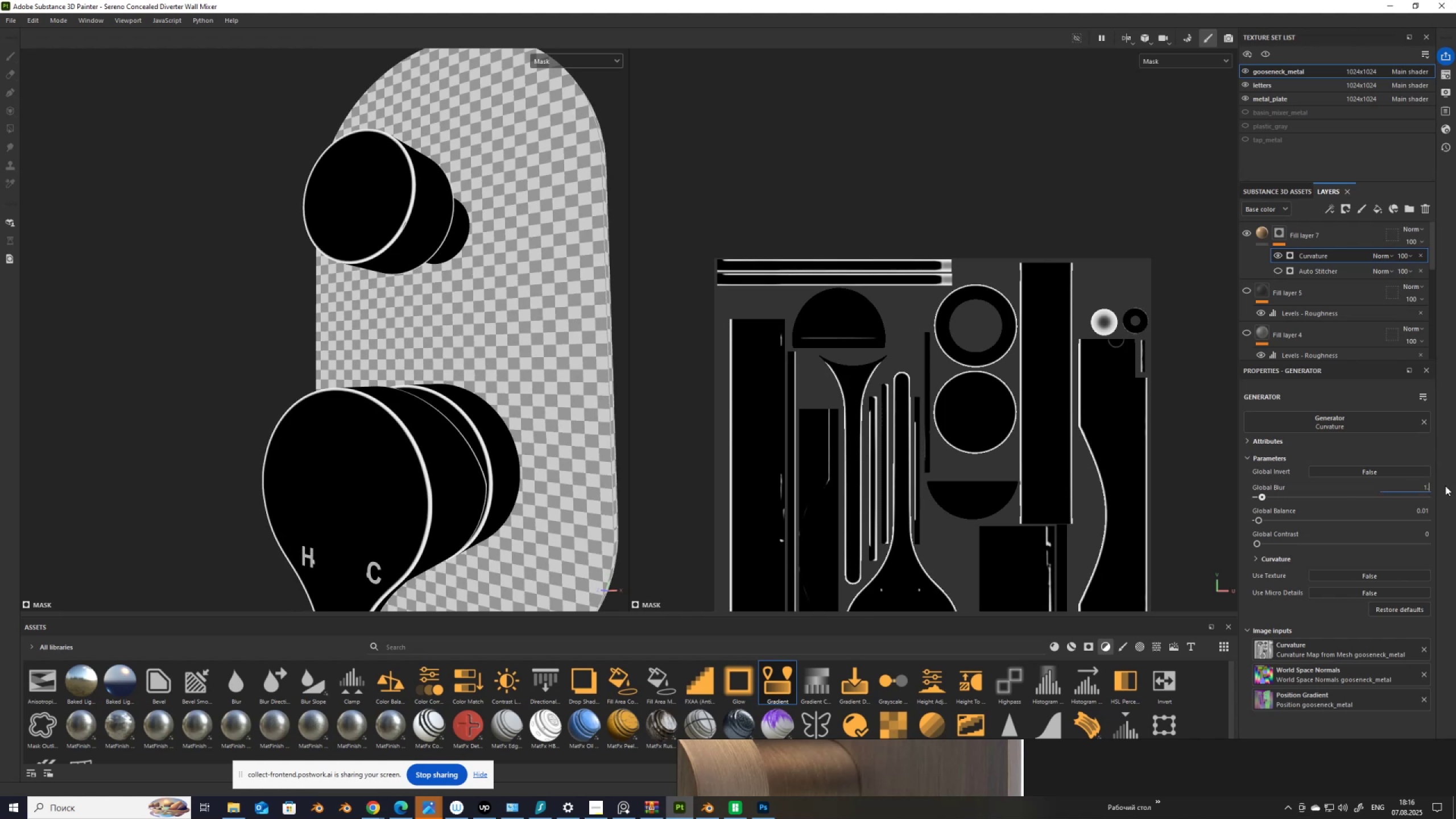 
key(Numpad2)
 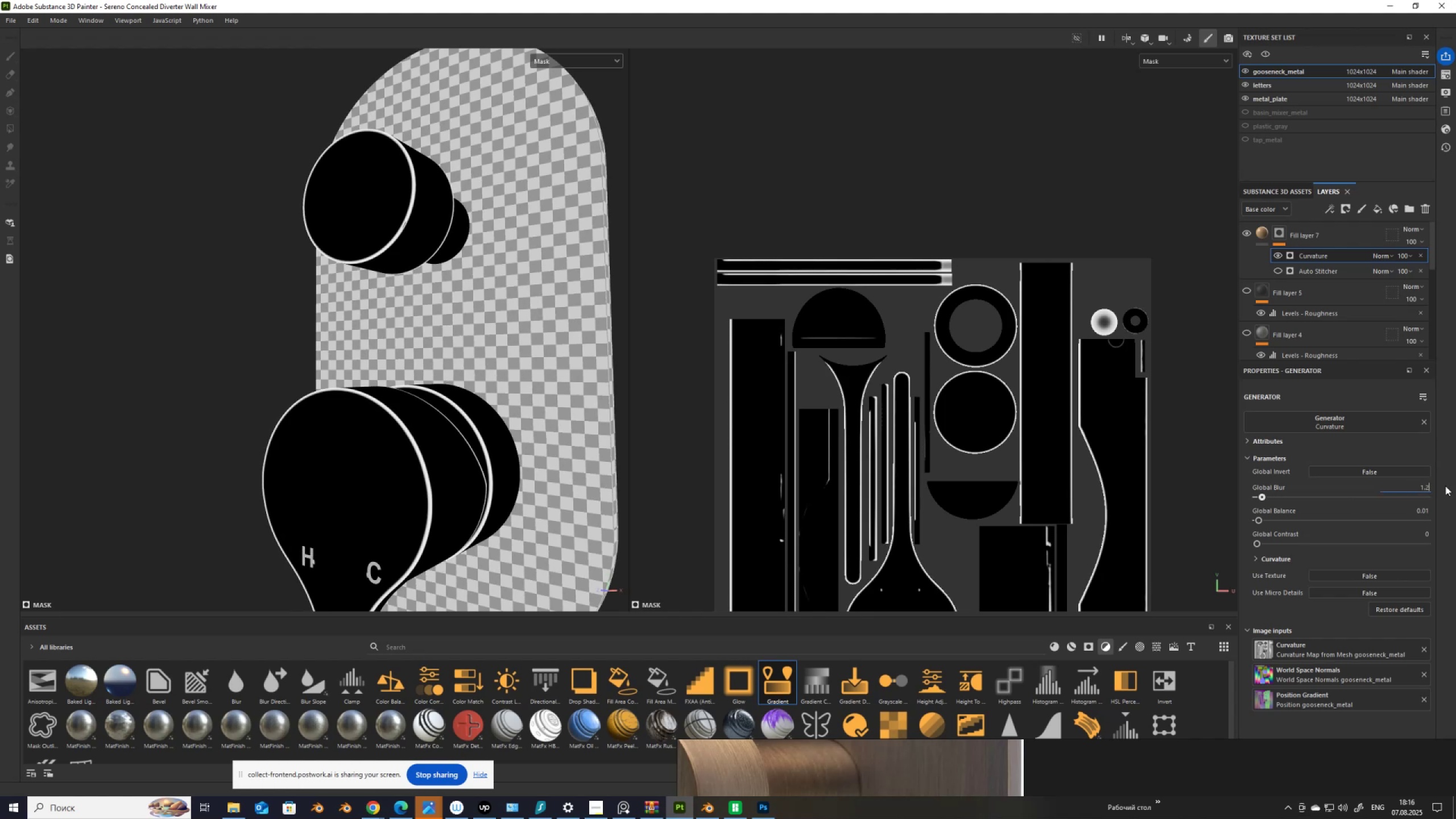 
key(NumpadEnter)
 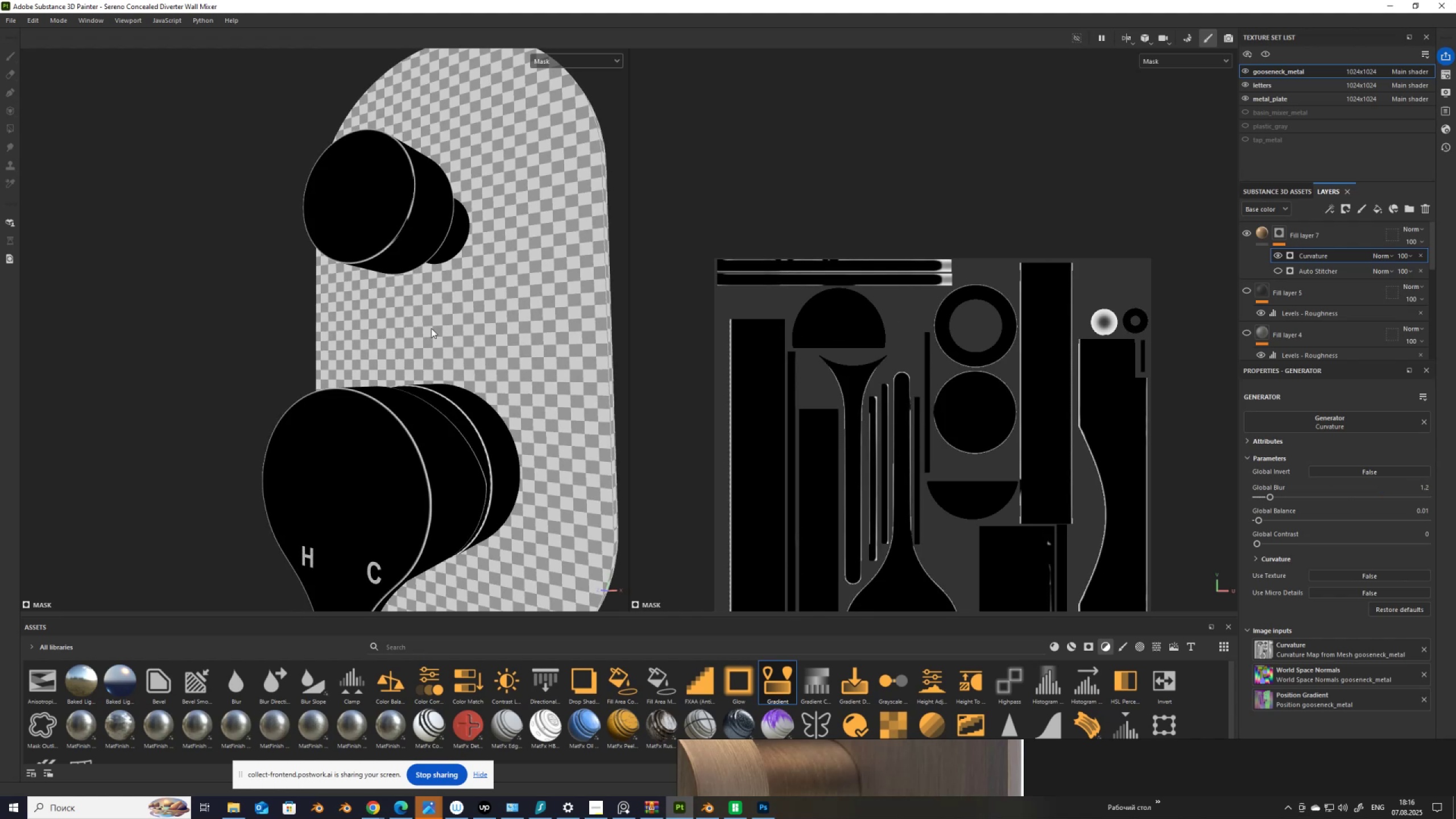 
scroll: coordinate [500, 292], scroll_direction: down, amount: 2.0
 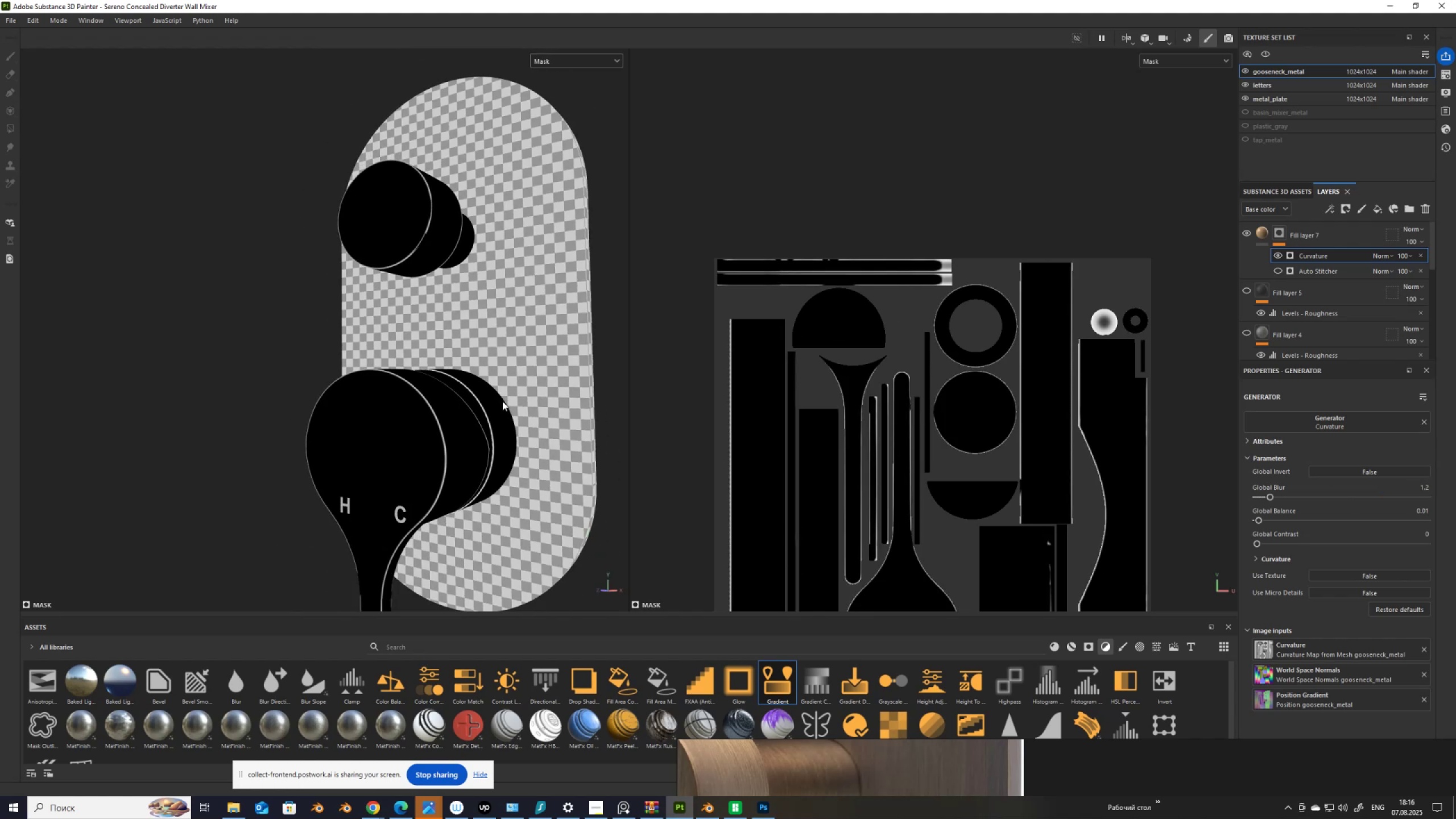 
hold_key(key=AltLeft, duration=1.5)
left_click_drag(start_coordinate=[489, 334], to_coordinate=[465, 338])
 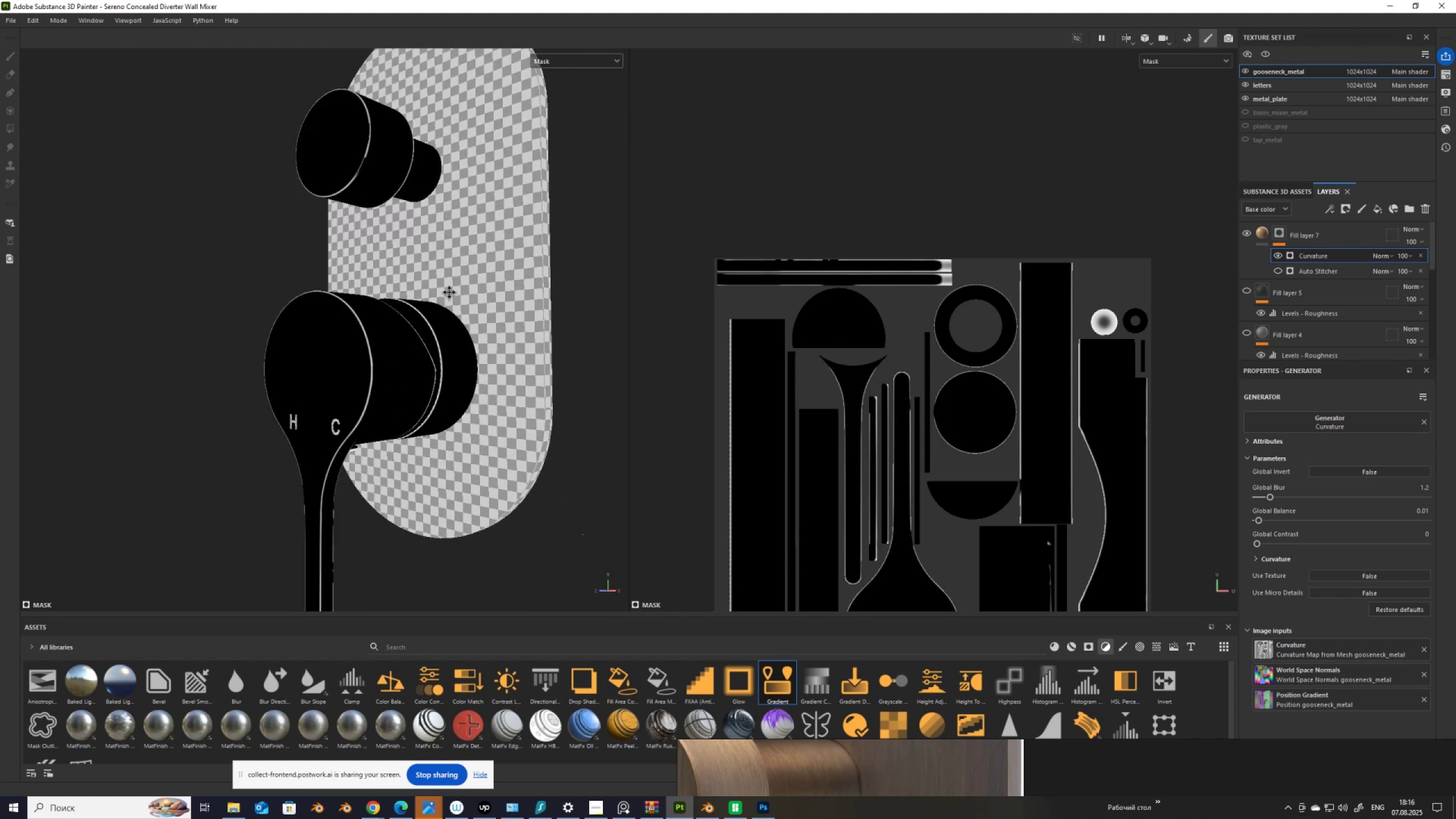 
hold_key(key=AltLeft, duration=1.51)
left_click_drag(start_coordinate=[470, 222], to_coordinate=[721, 214])
 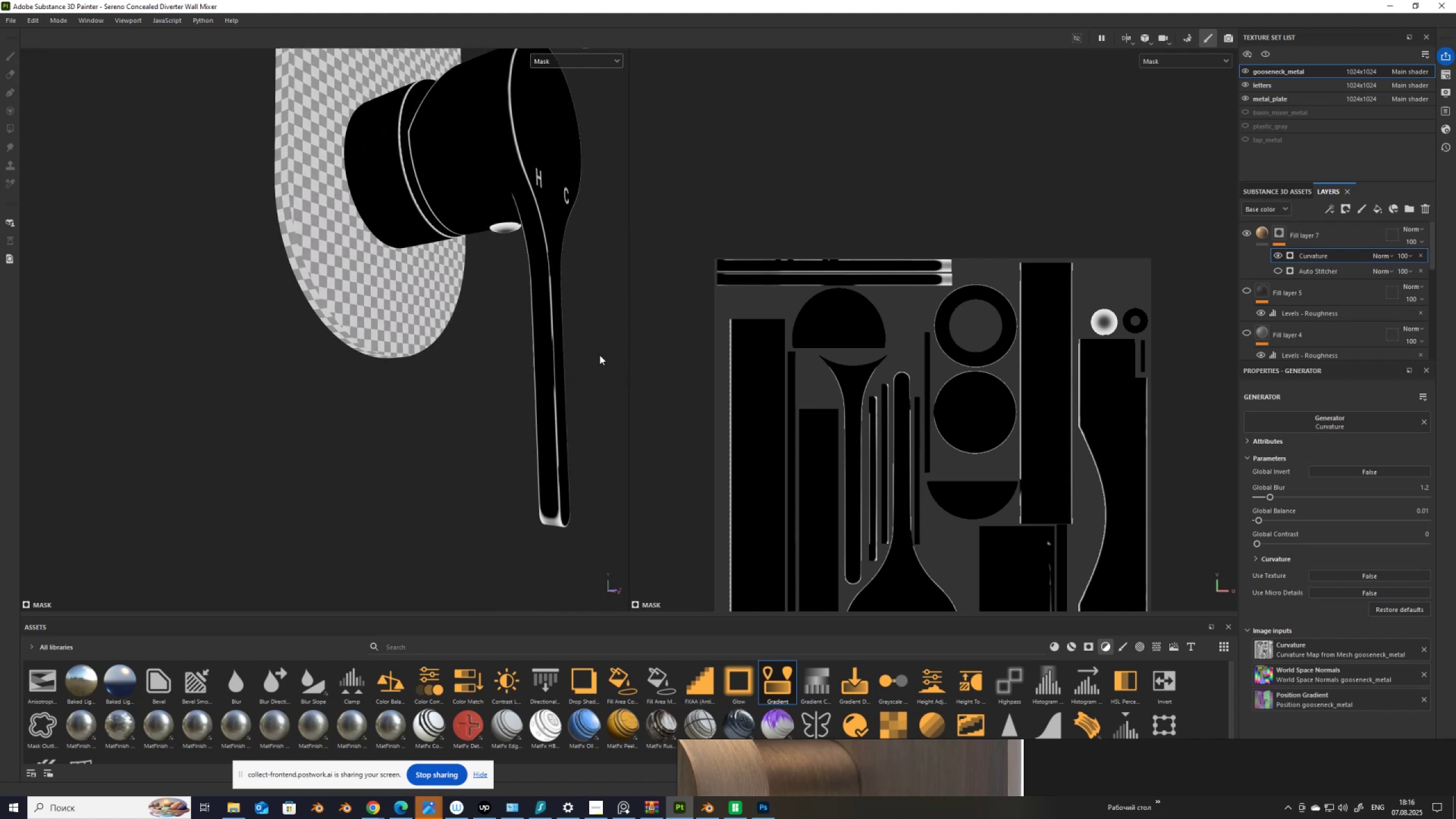 
hold_key(key=AltLeft, duration=1.53)
 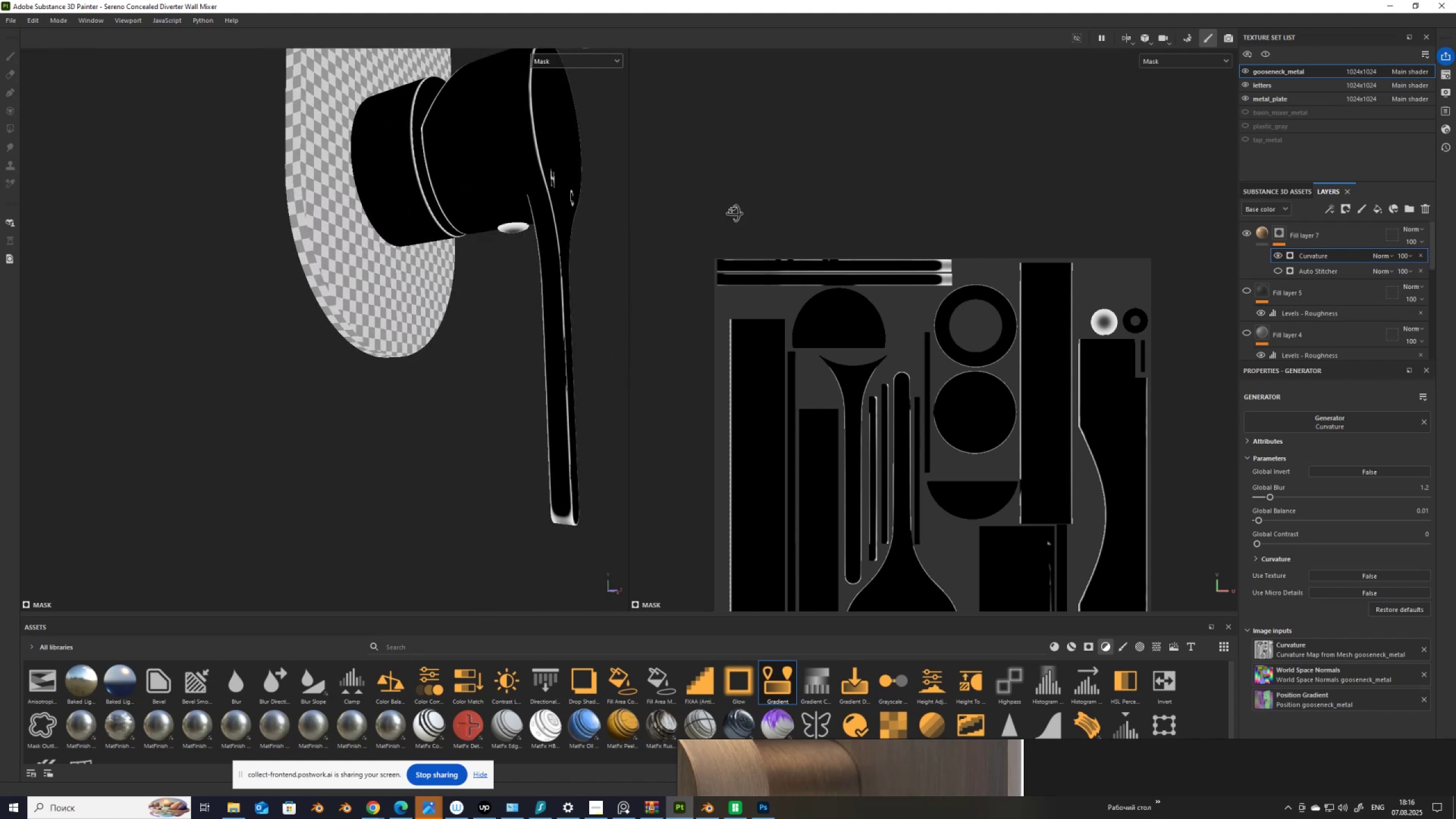 
hold_key(key=AltLeft, duration=1.28)
 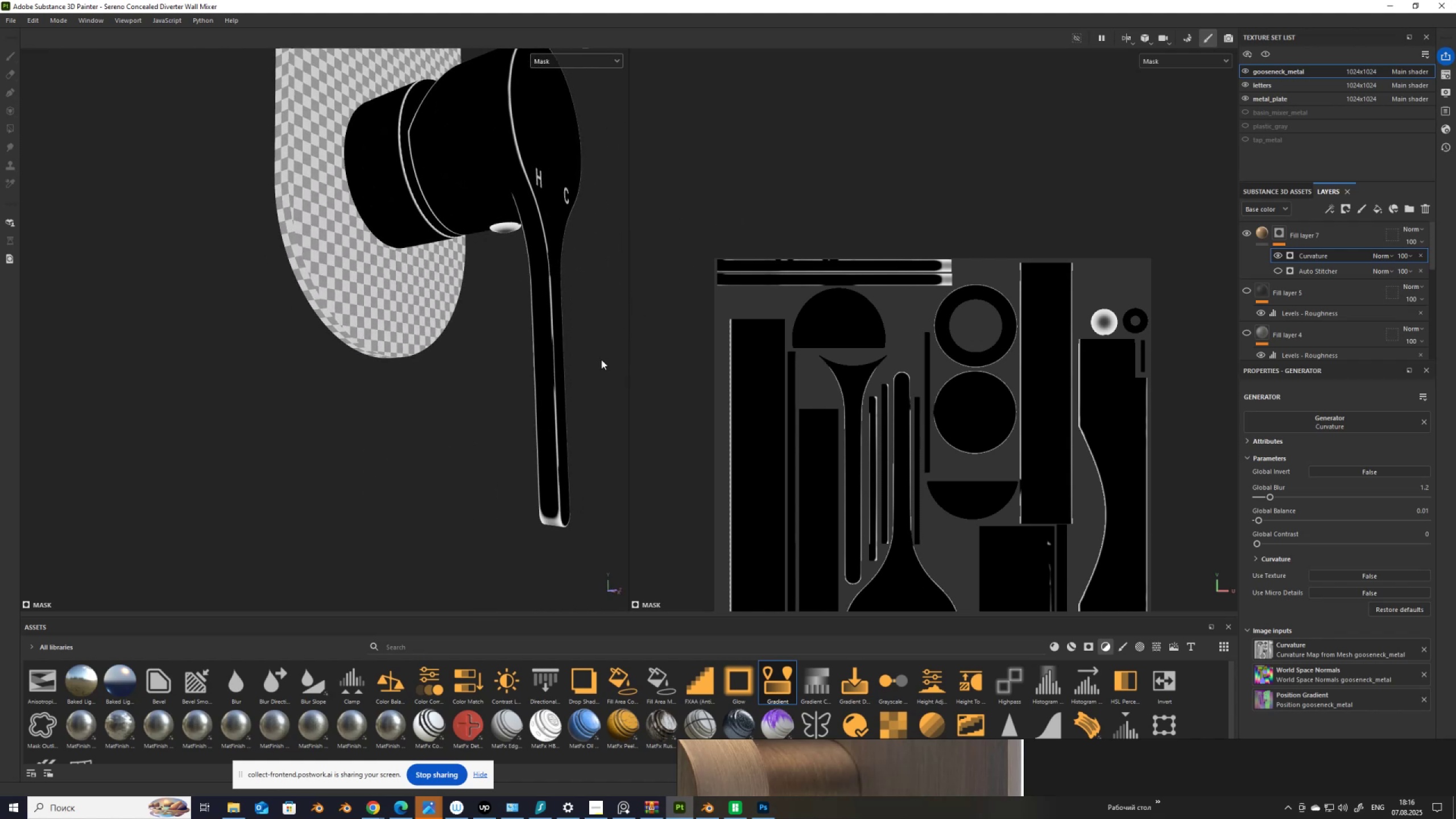 
scroll: coordinate [603, 365], scroll_direction: up, amount: 4.0
 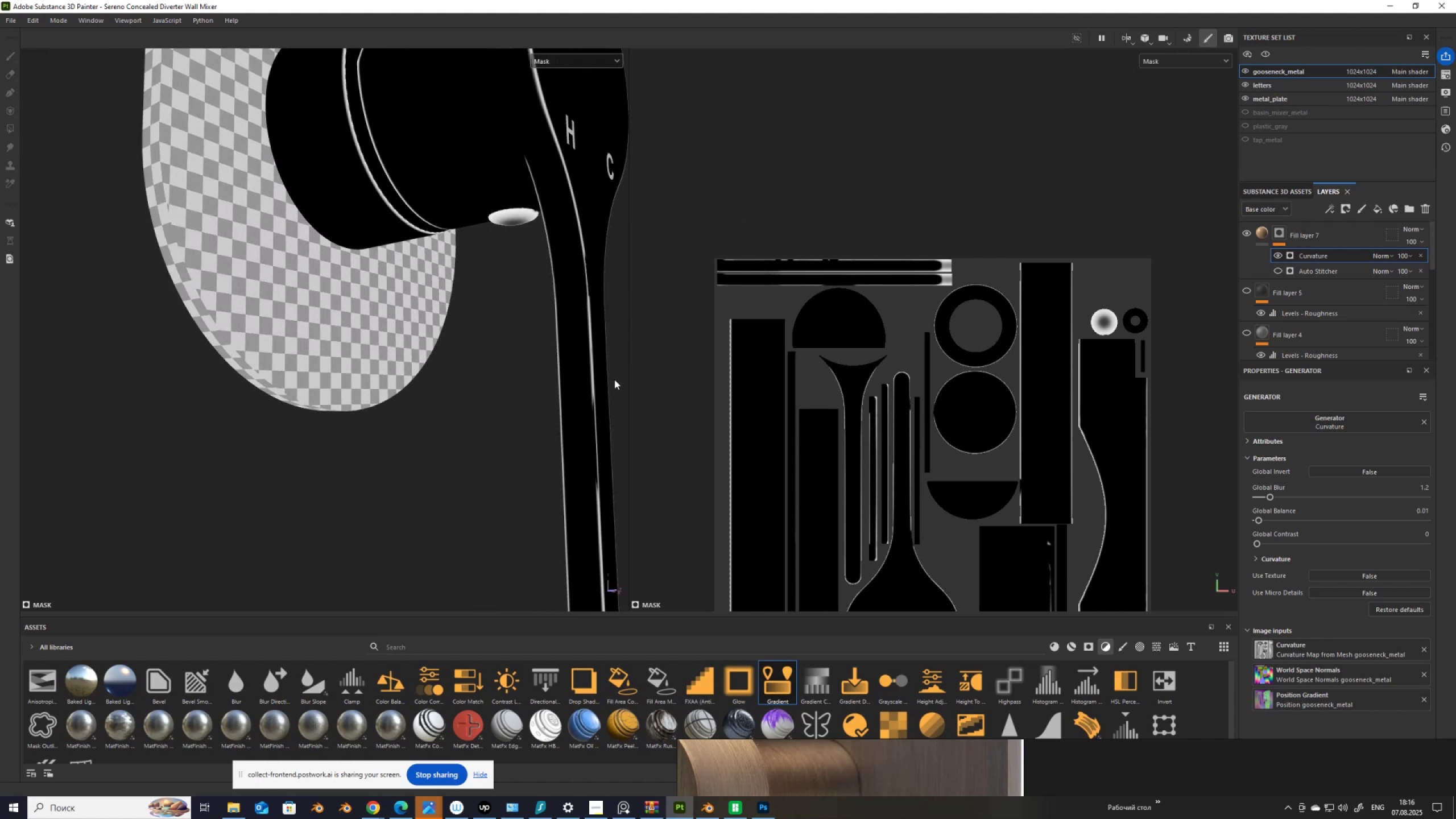 
scroll: coordinate [537, 317], scroll_direction: down, amount: 3.0
 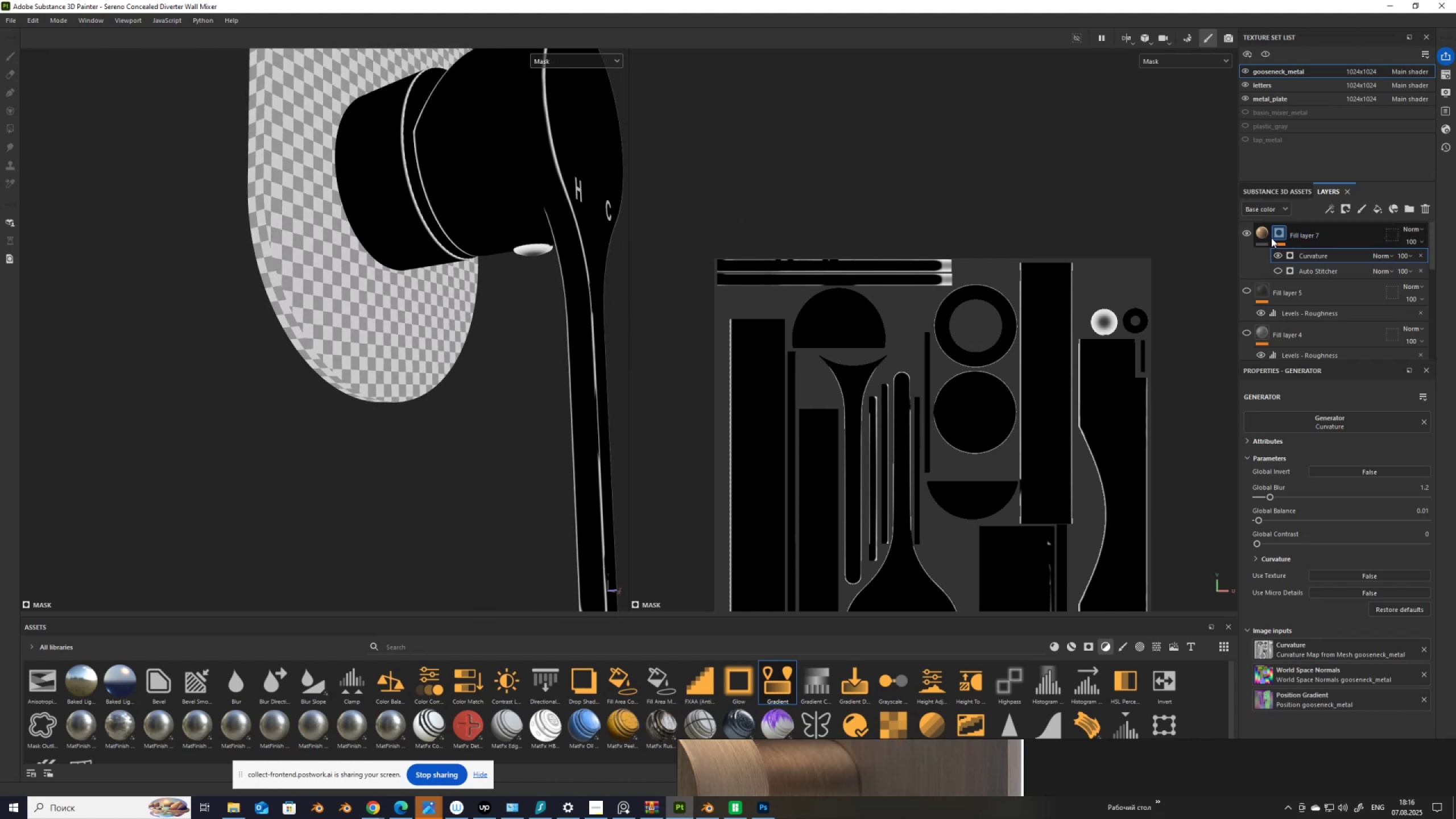 
right_click([1279, 233])
 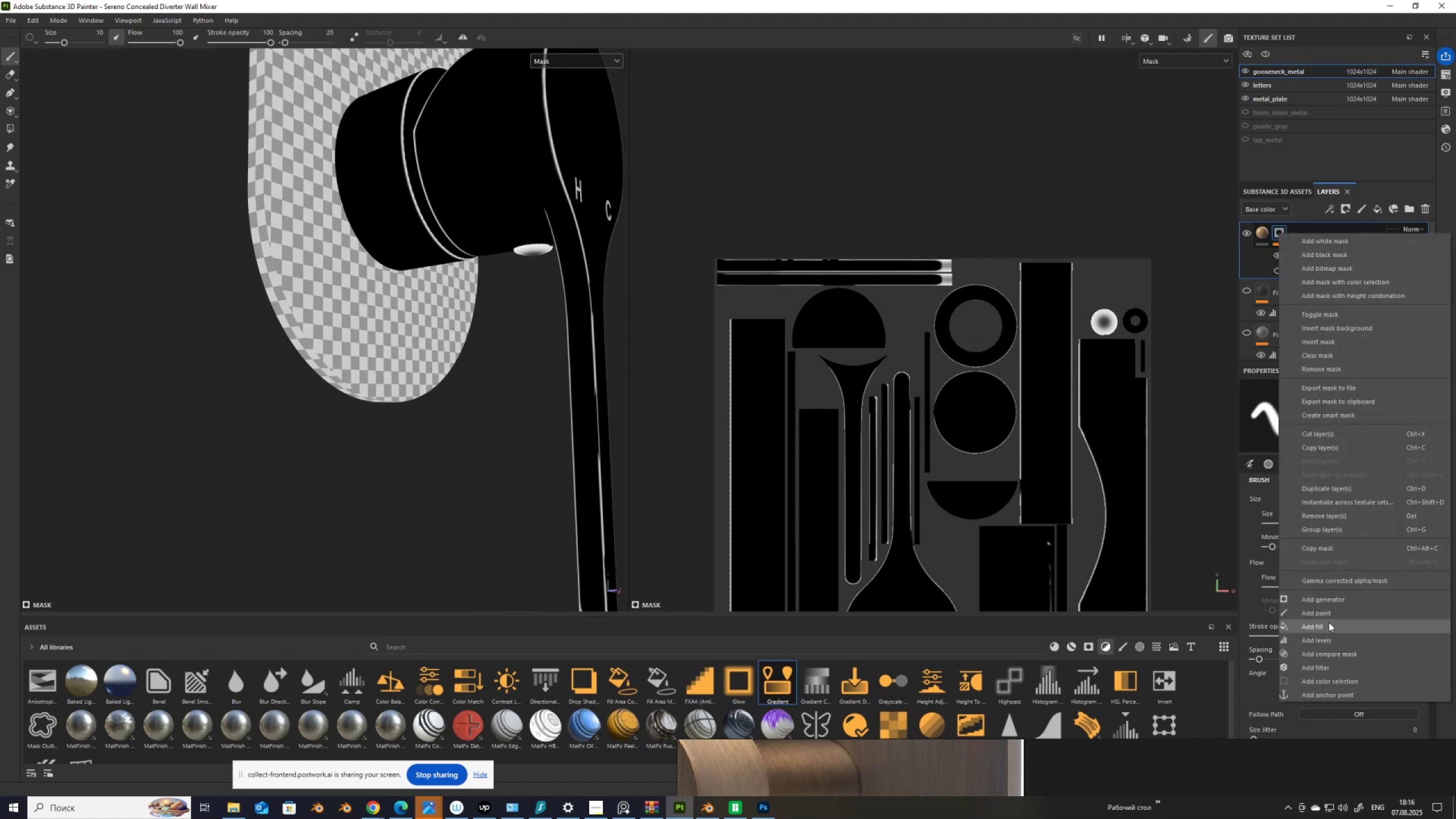 
left_click([1333, 613])
 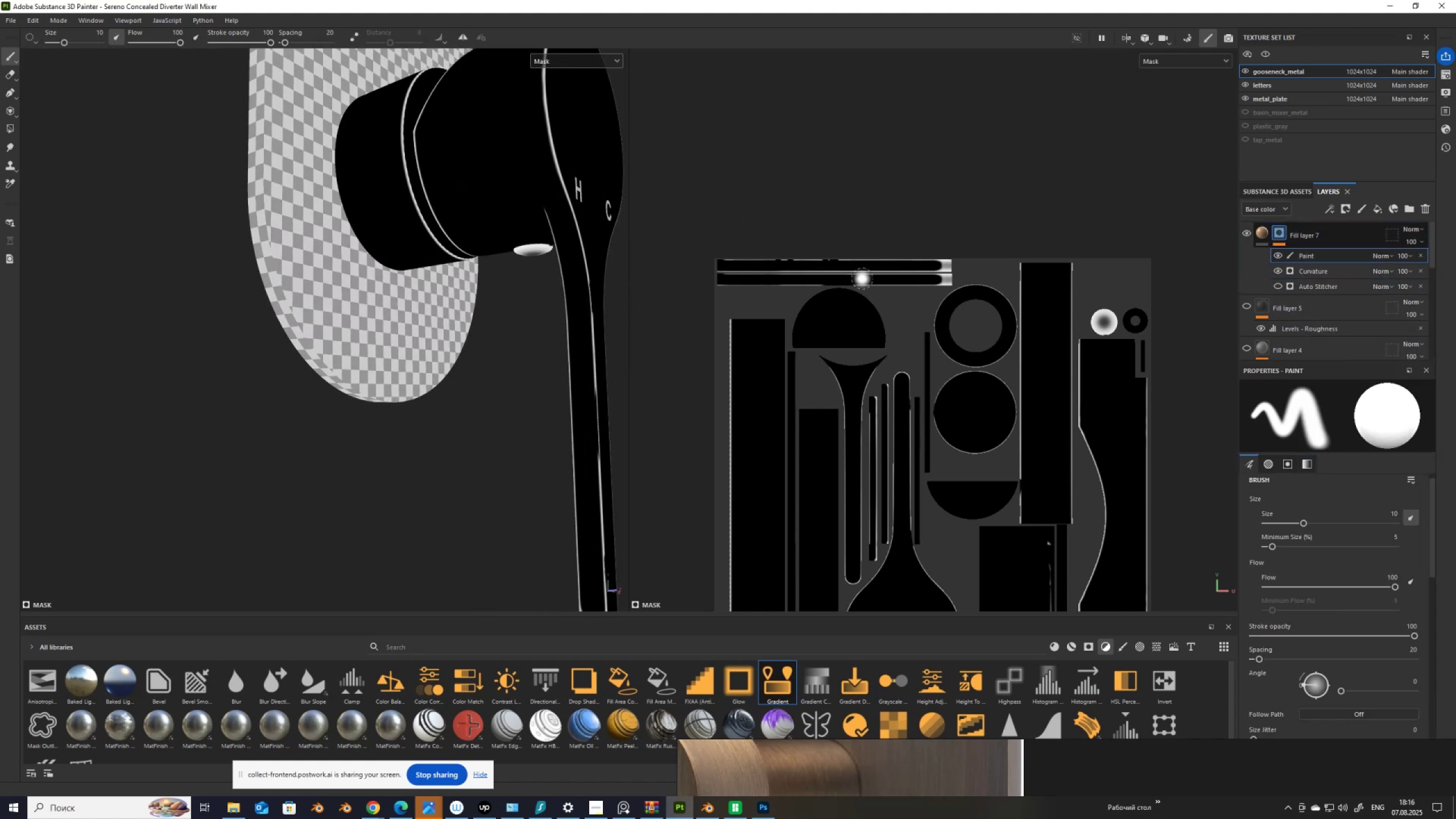 
scroll: coordinate [719, 260], scroll_direction: up, amount: 7.0
 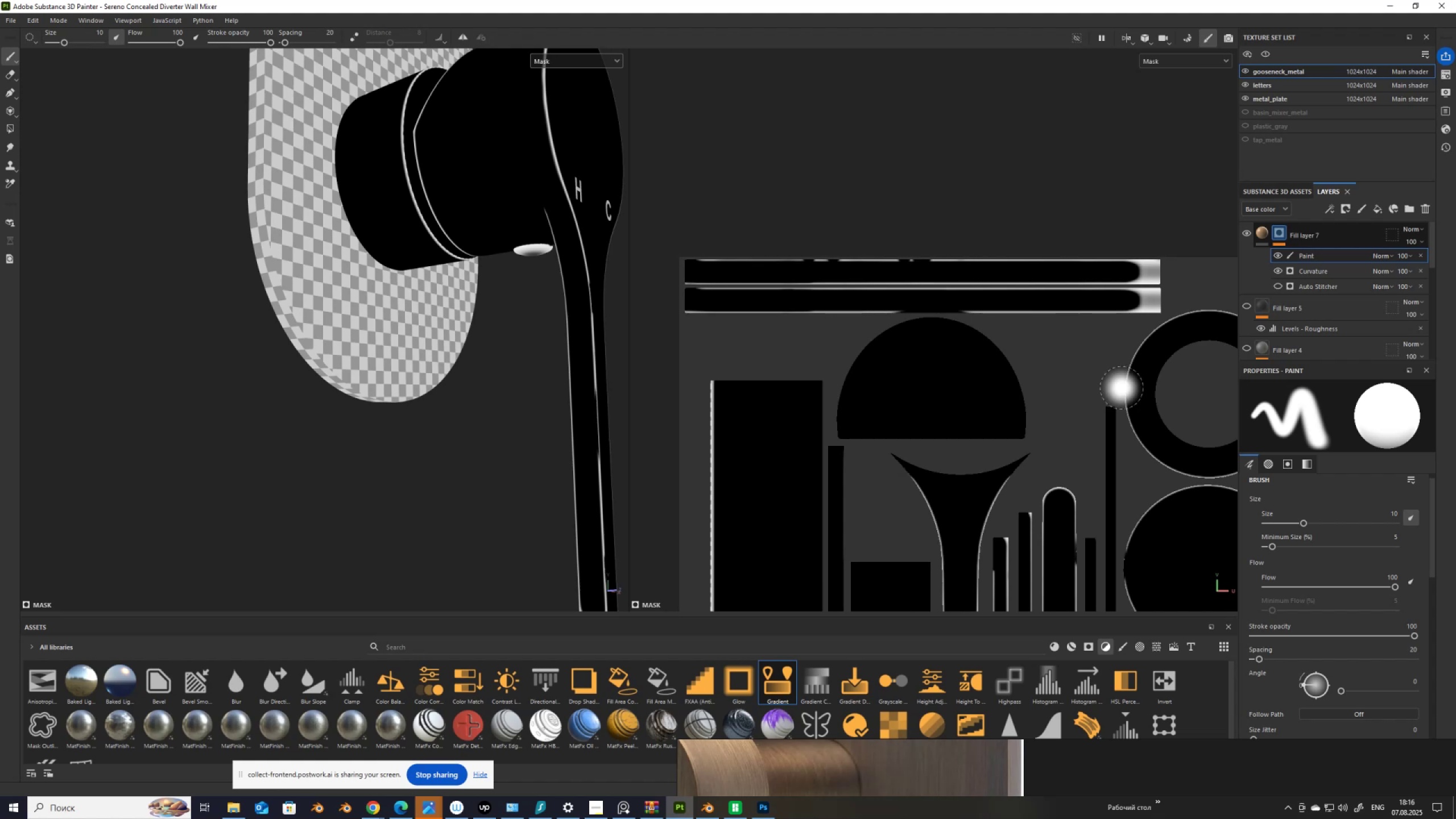 
scroll: coordinate [1323, 585], scroll_direction: down, amount: 11.0
 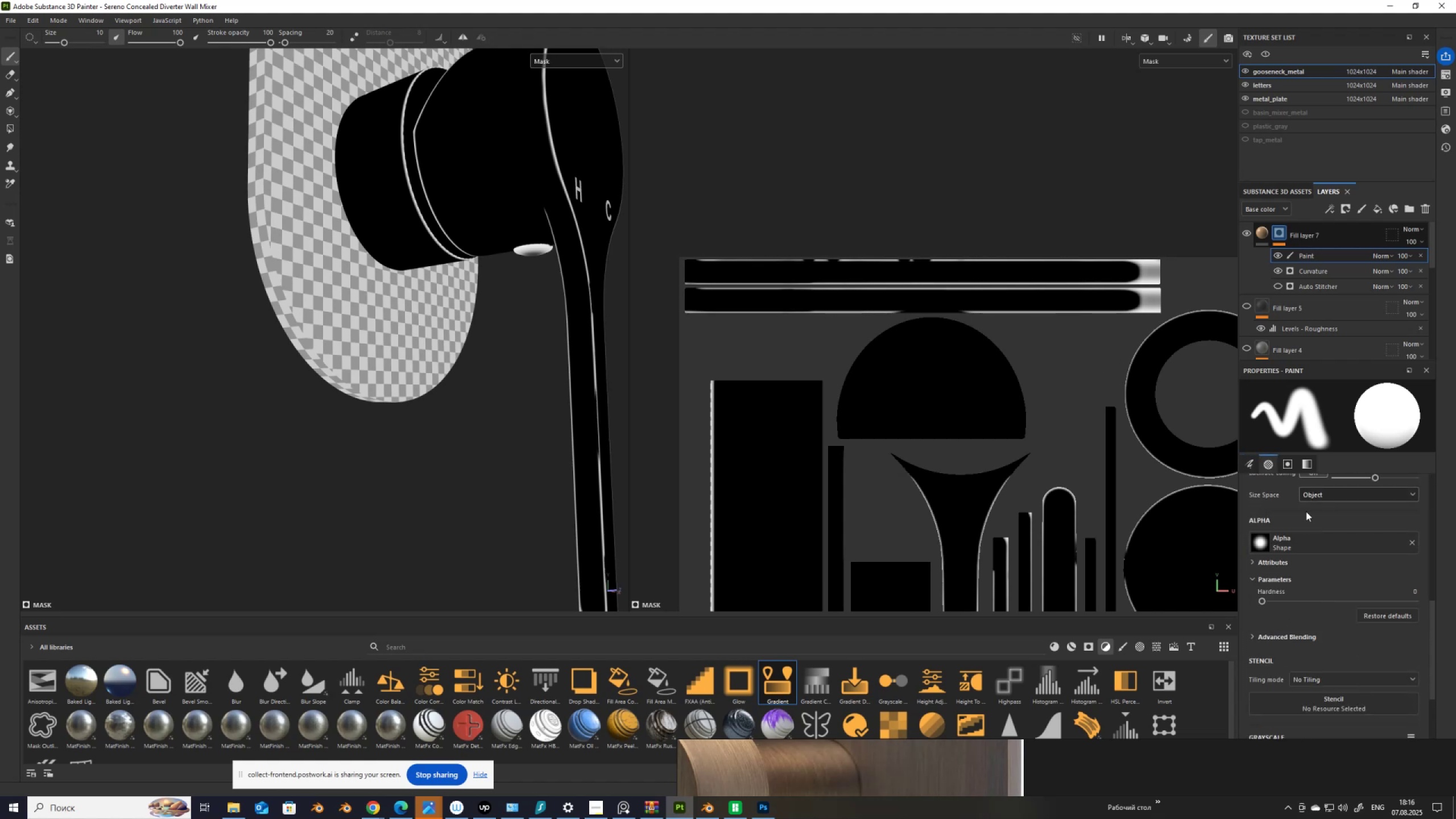 
scroll: coordinate [1310, 523], scroll_direction: up, amount: 2.0
 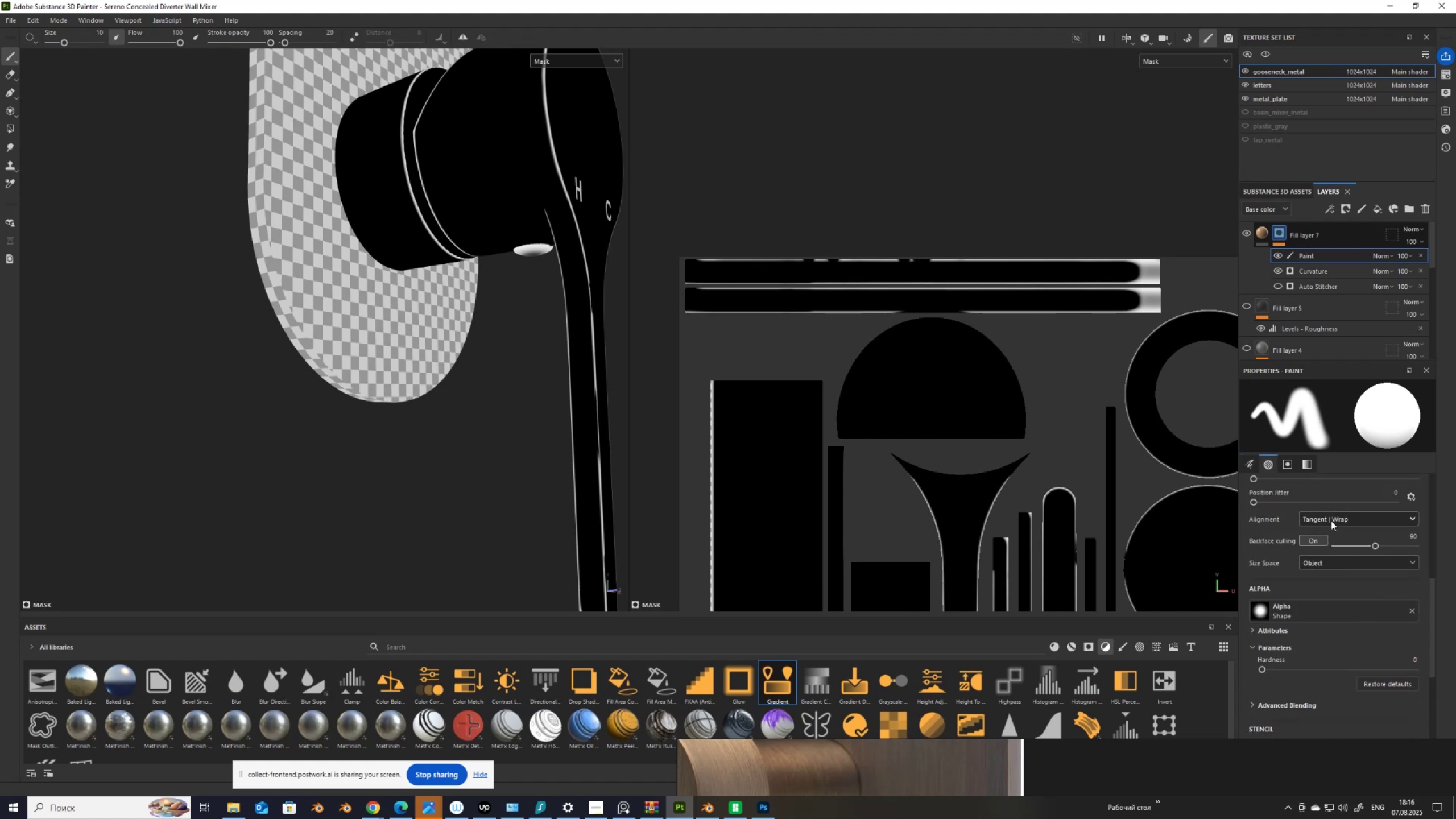 
left_click([1332, 518])
 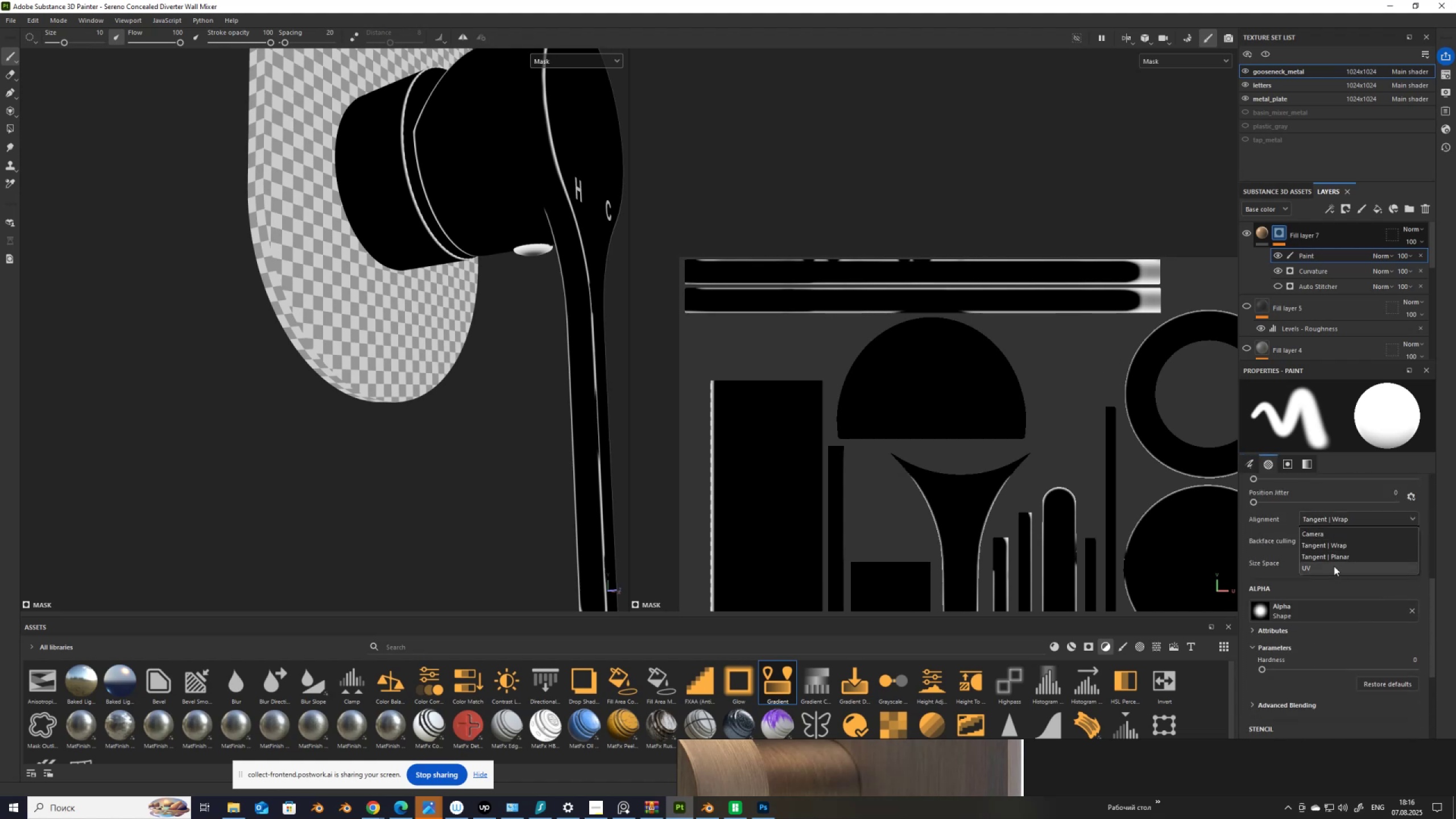 
left_click([1334, 566])
 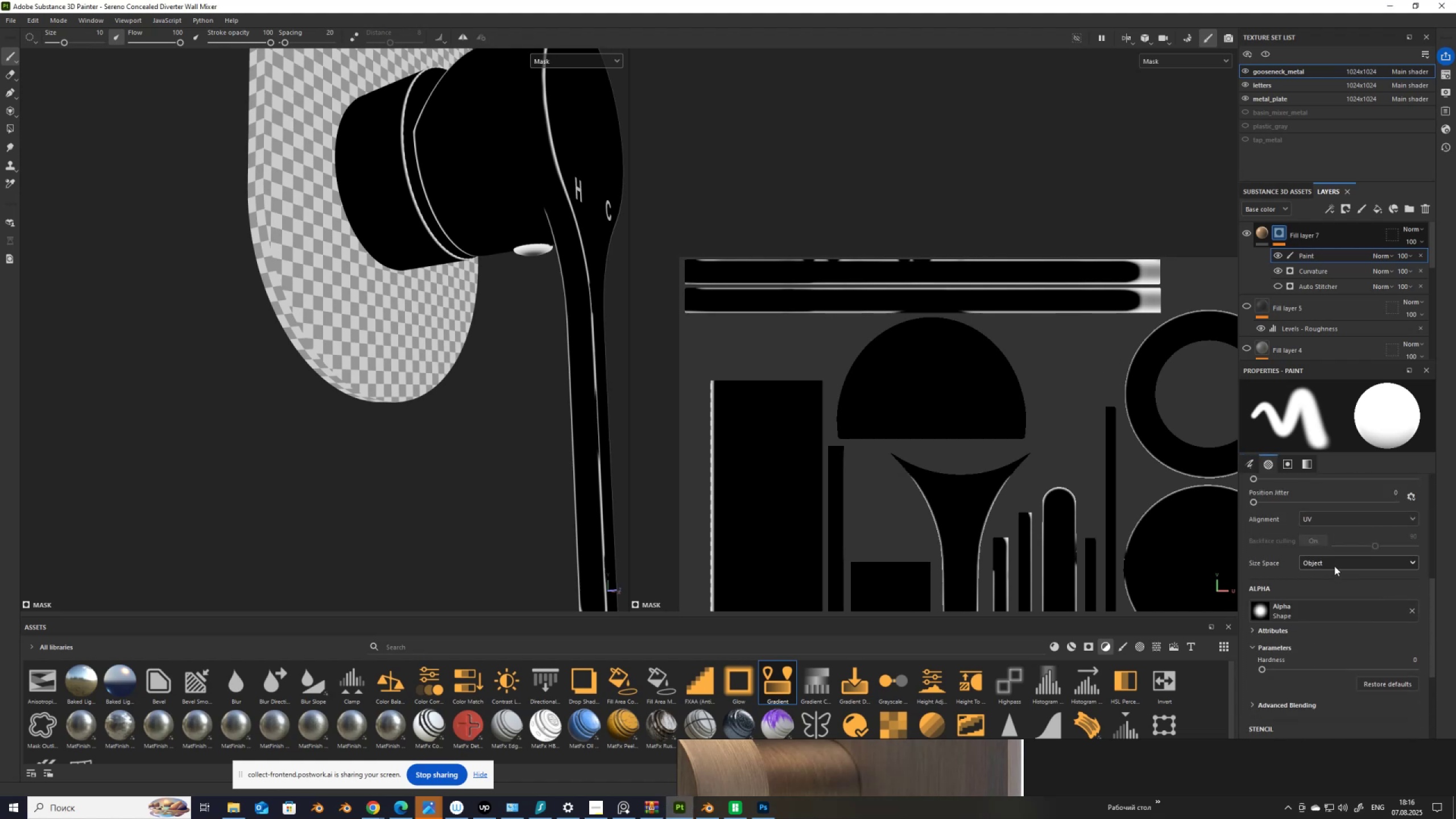 
left_click([1334, 566])
 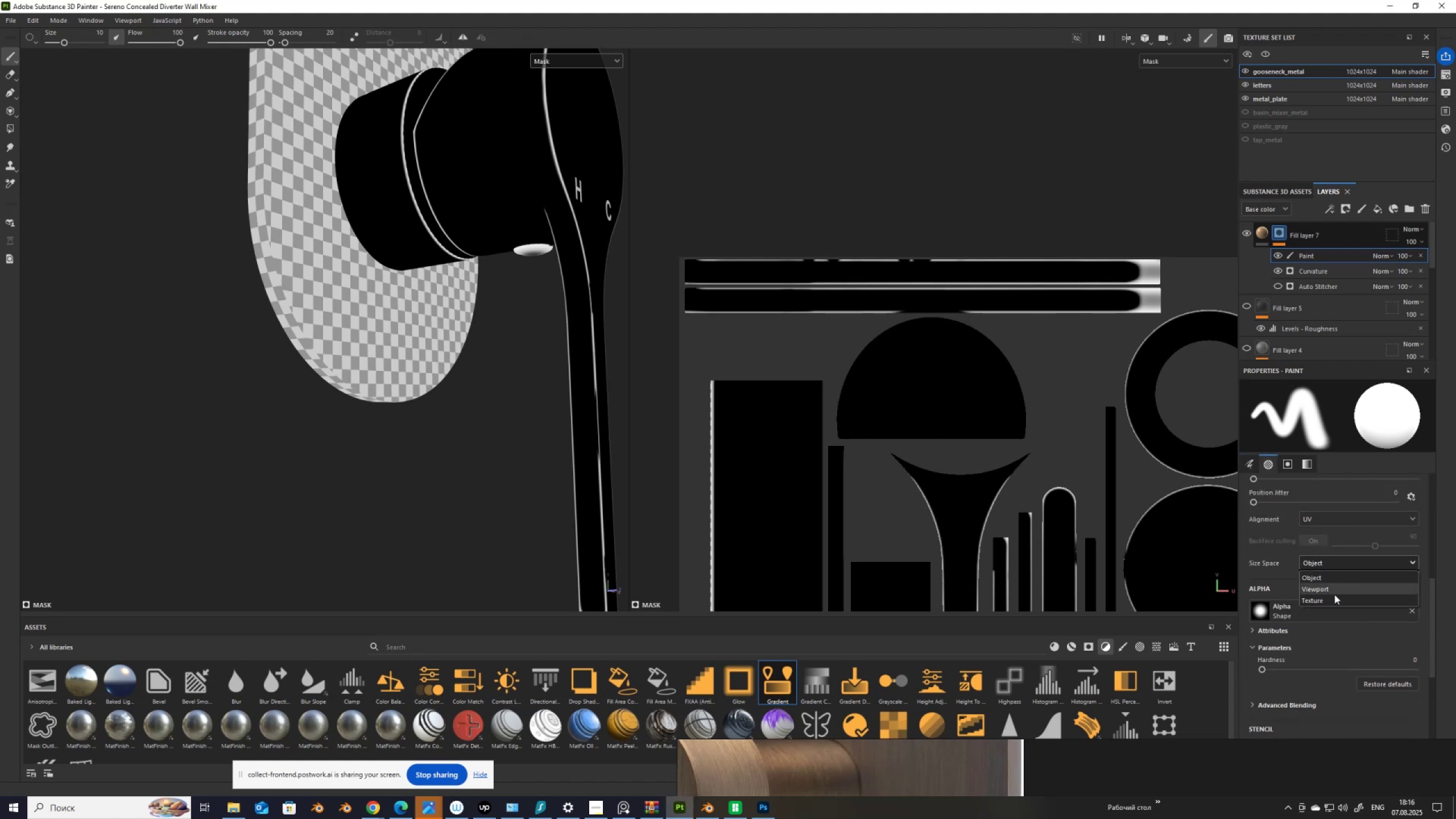 
left_click([1333, 597])
 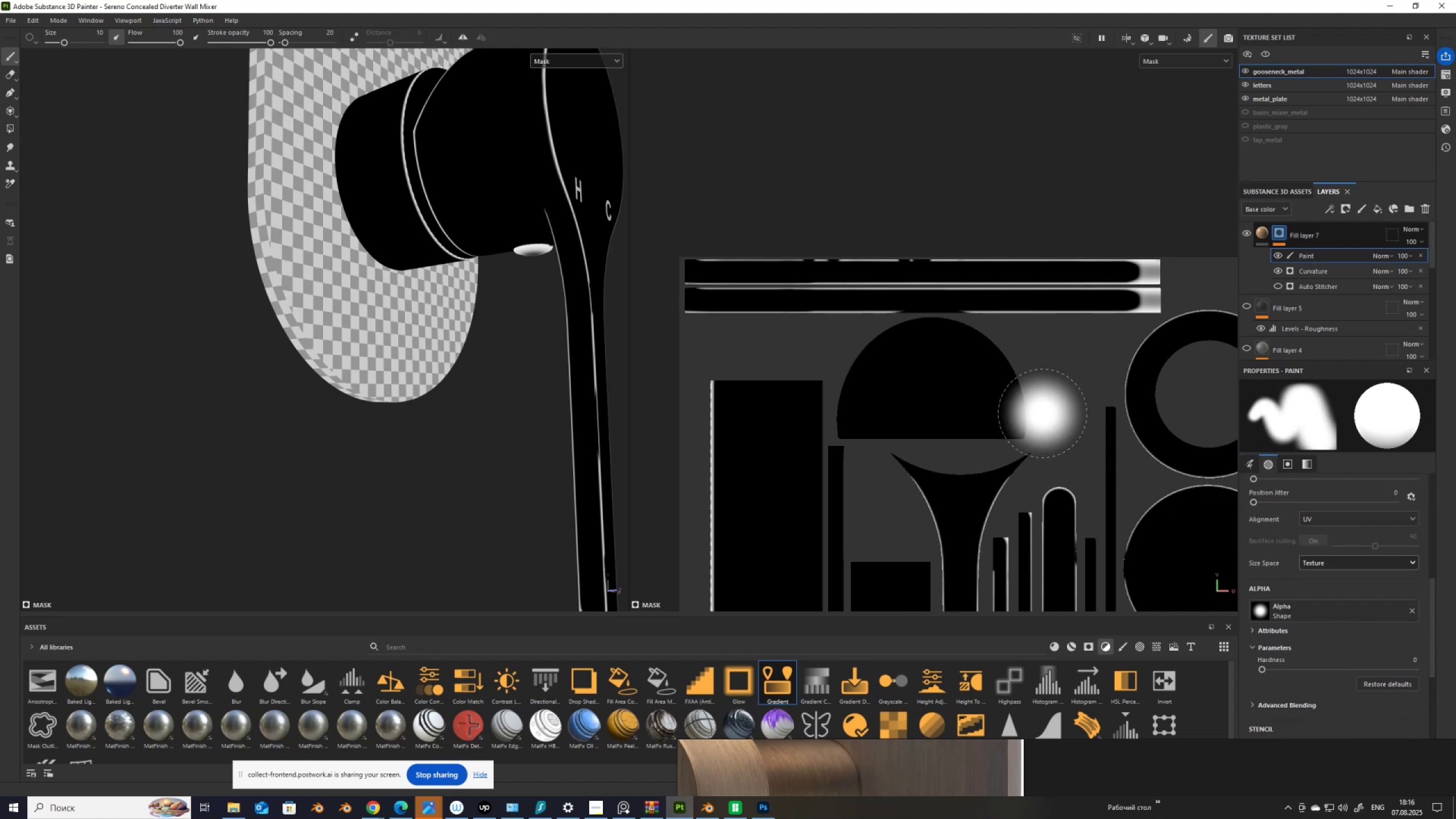 
key(BracketLeft)
 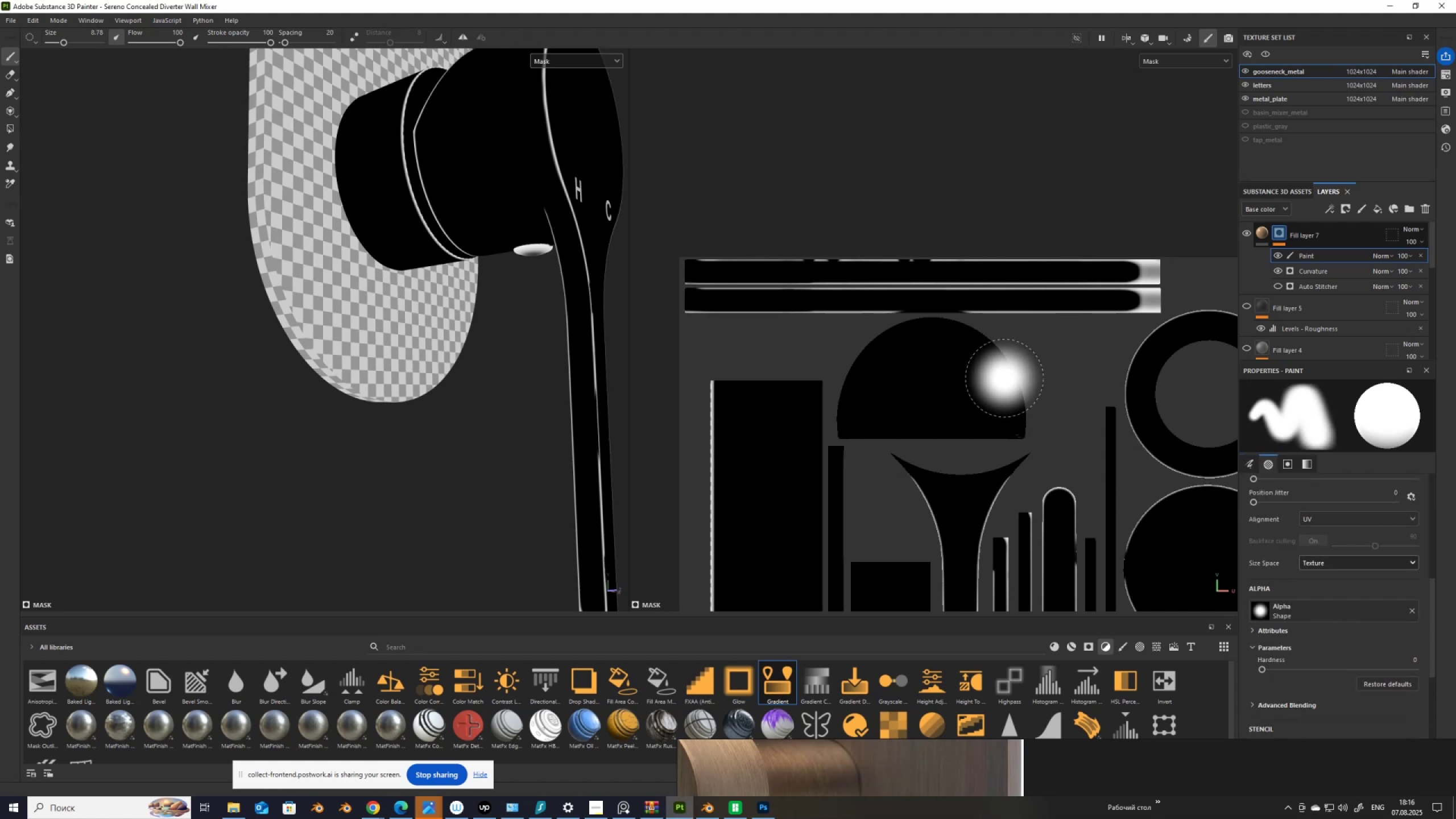 
key(BracketLeft)
 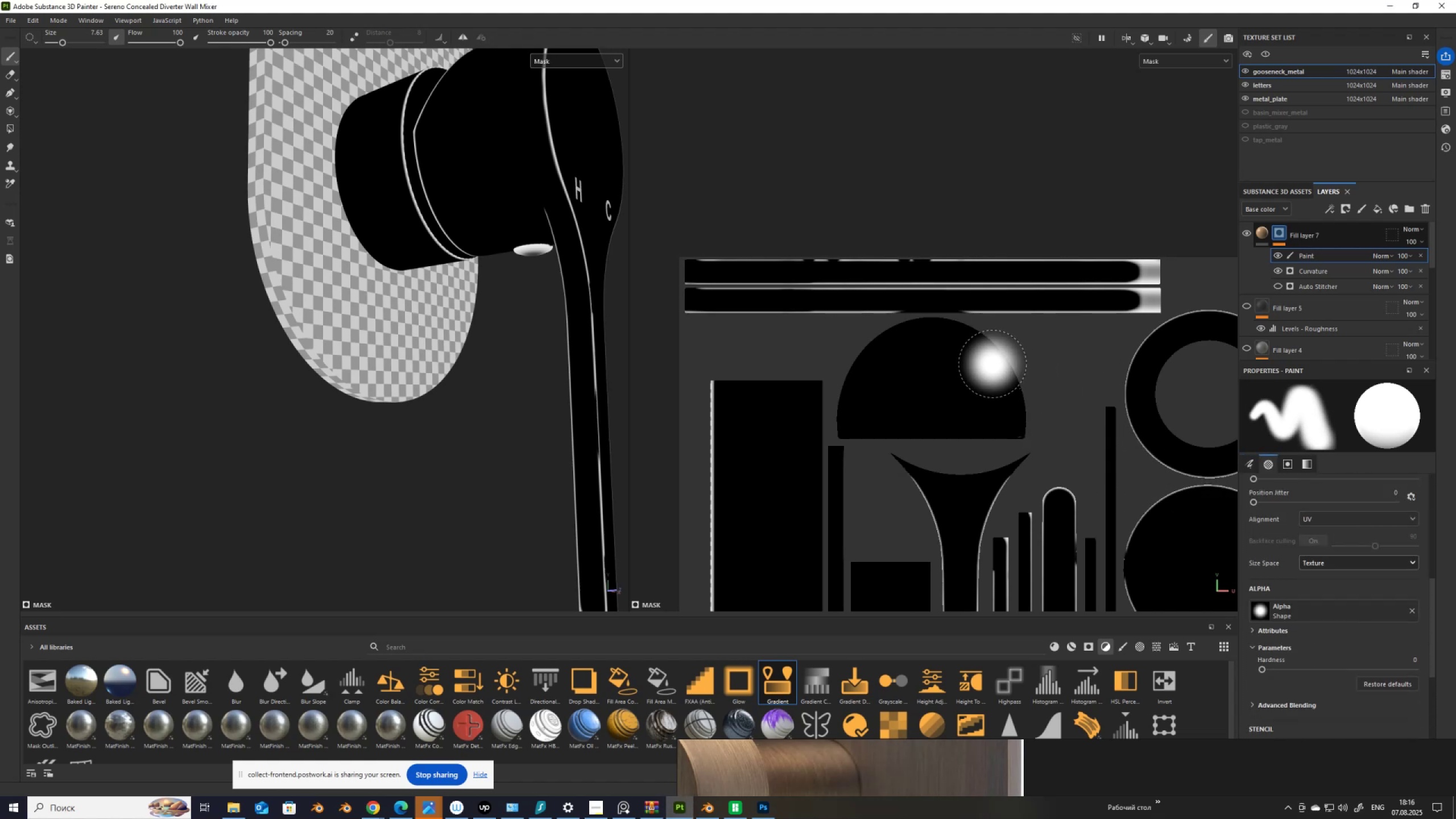 
key(BracketLeft)
 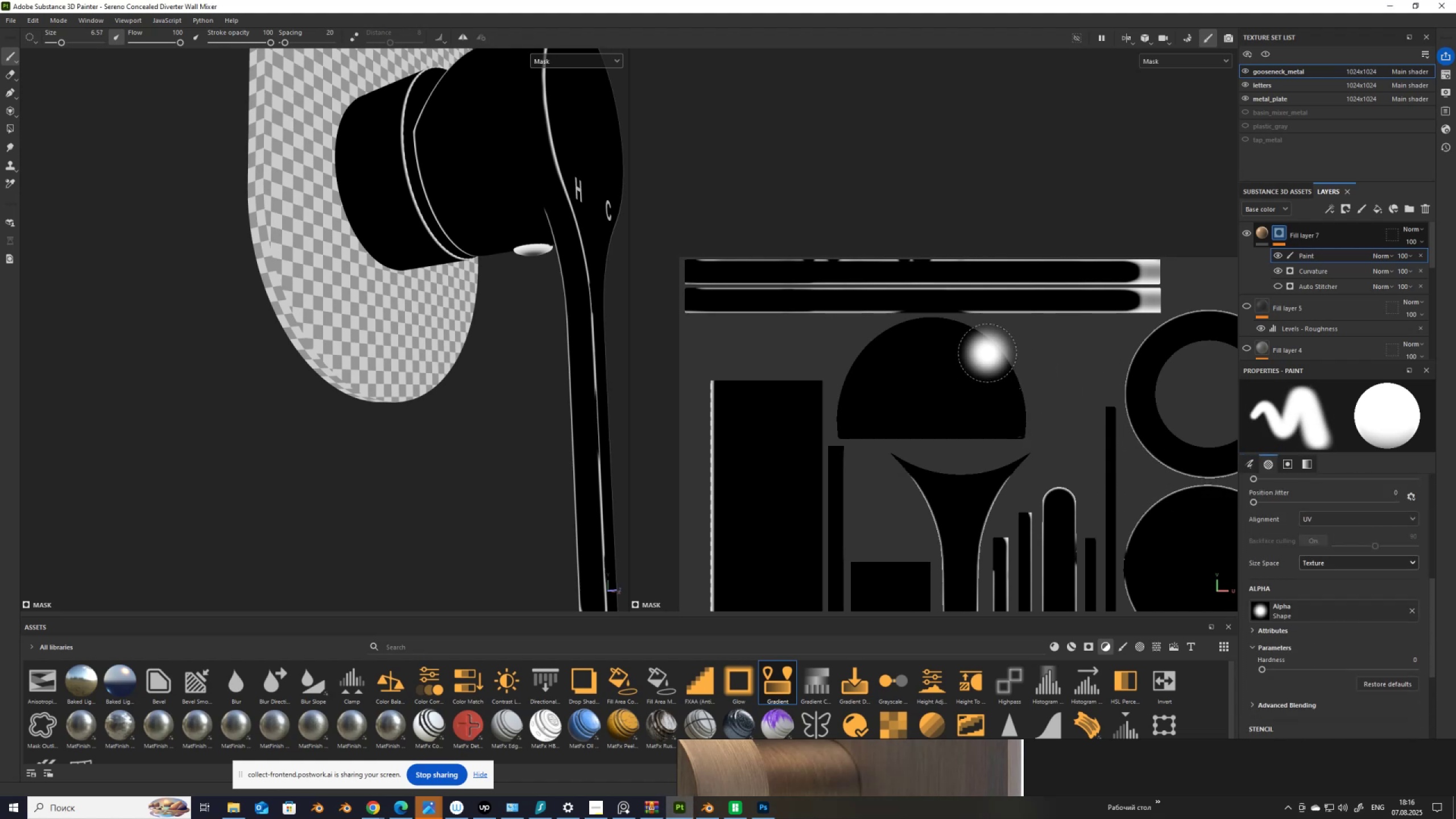 
key(BracketLeft)
 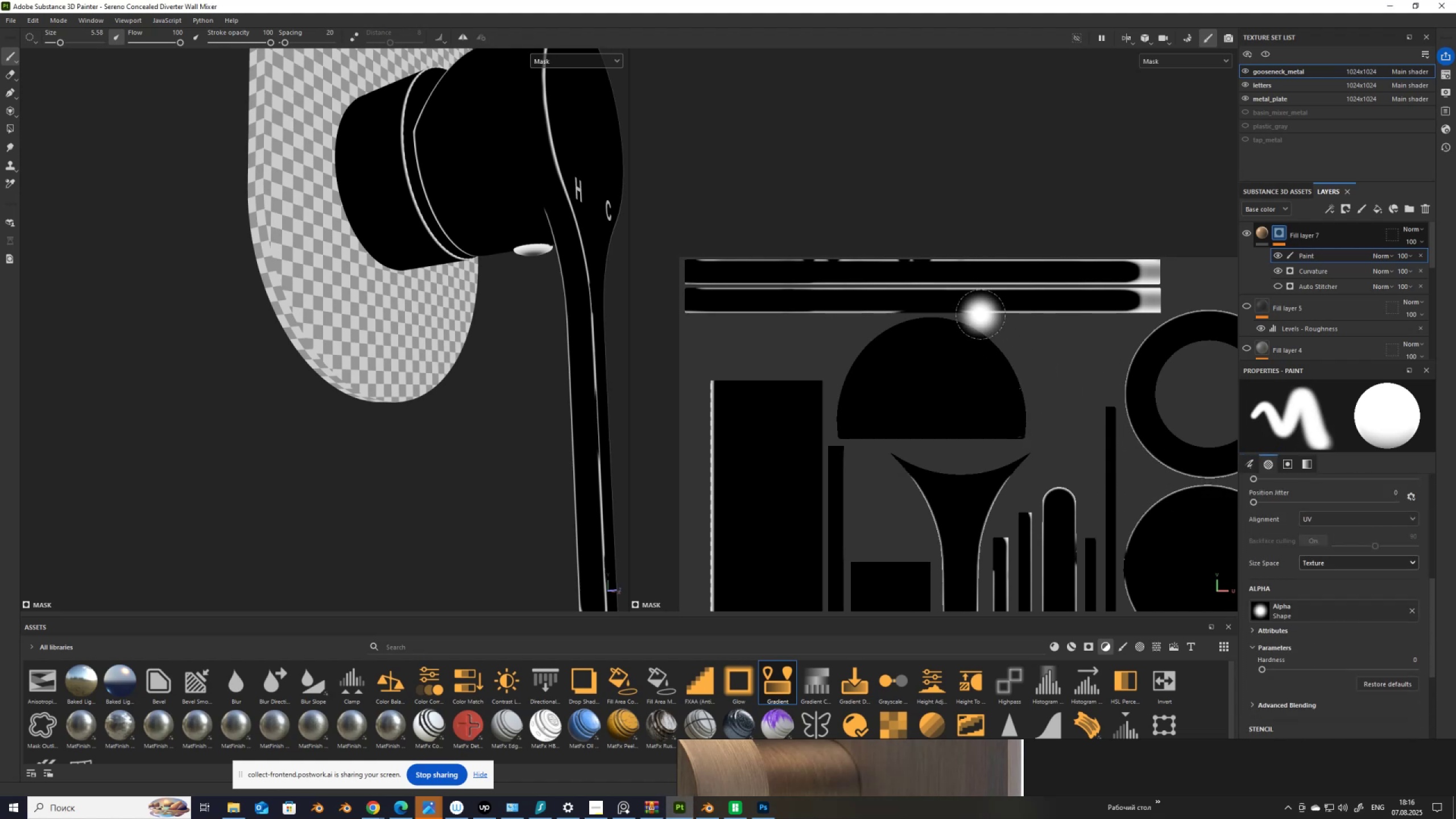 
key(BracketLeft)
 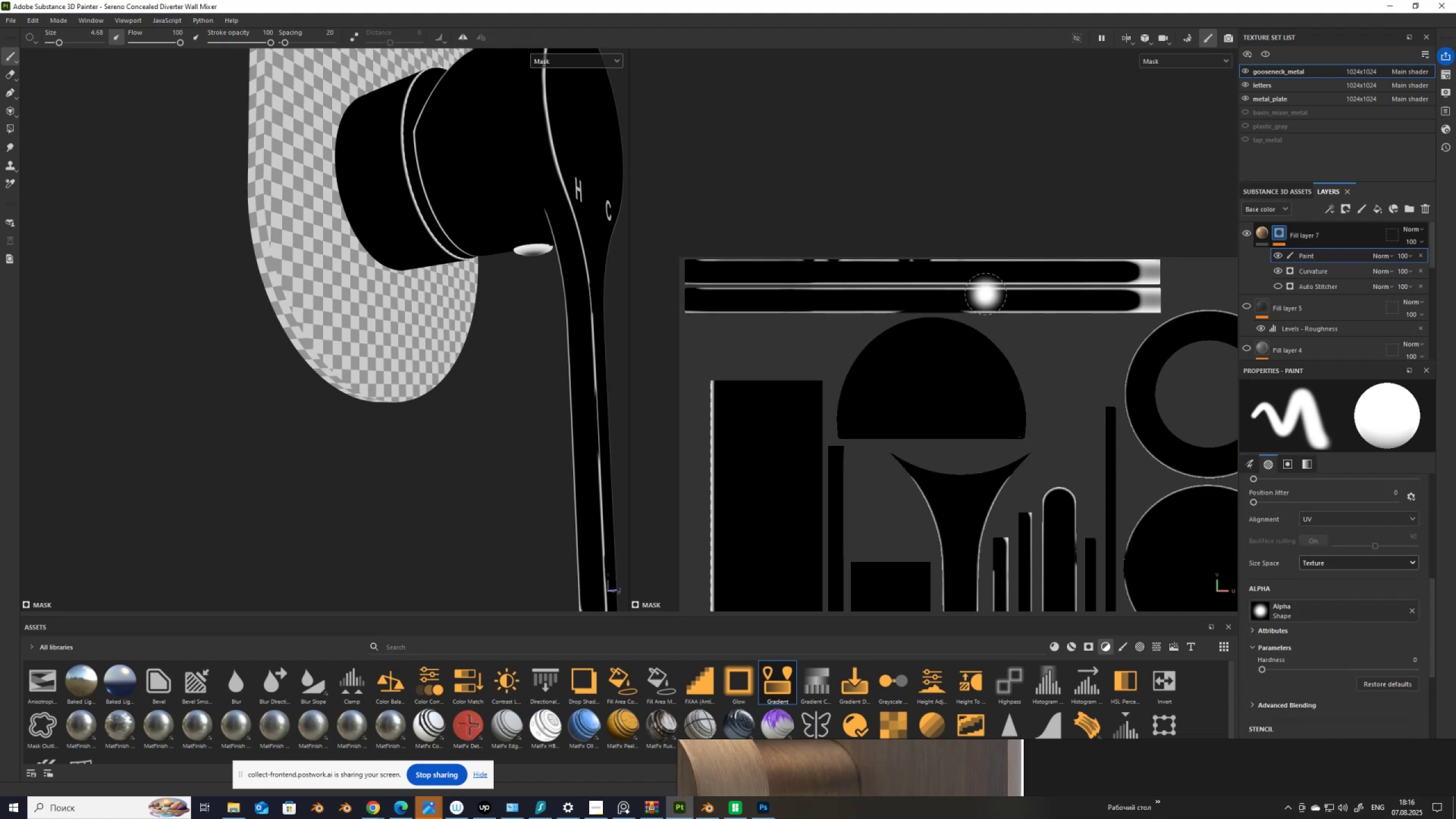 
key(BracketLeft)
 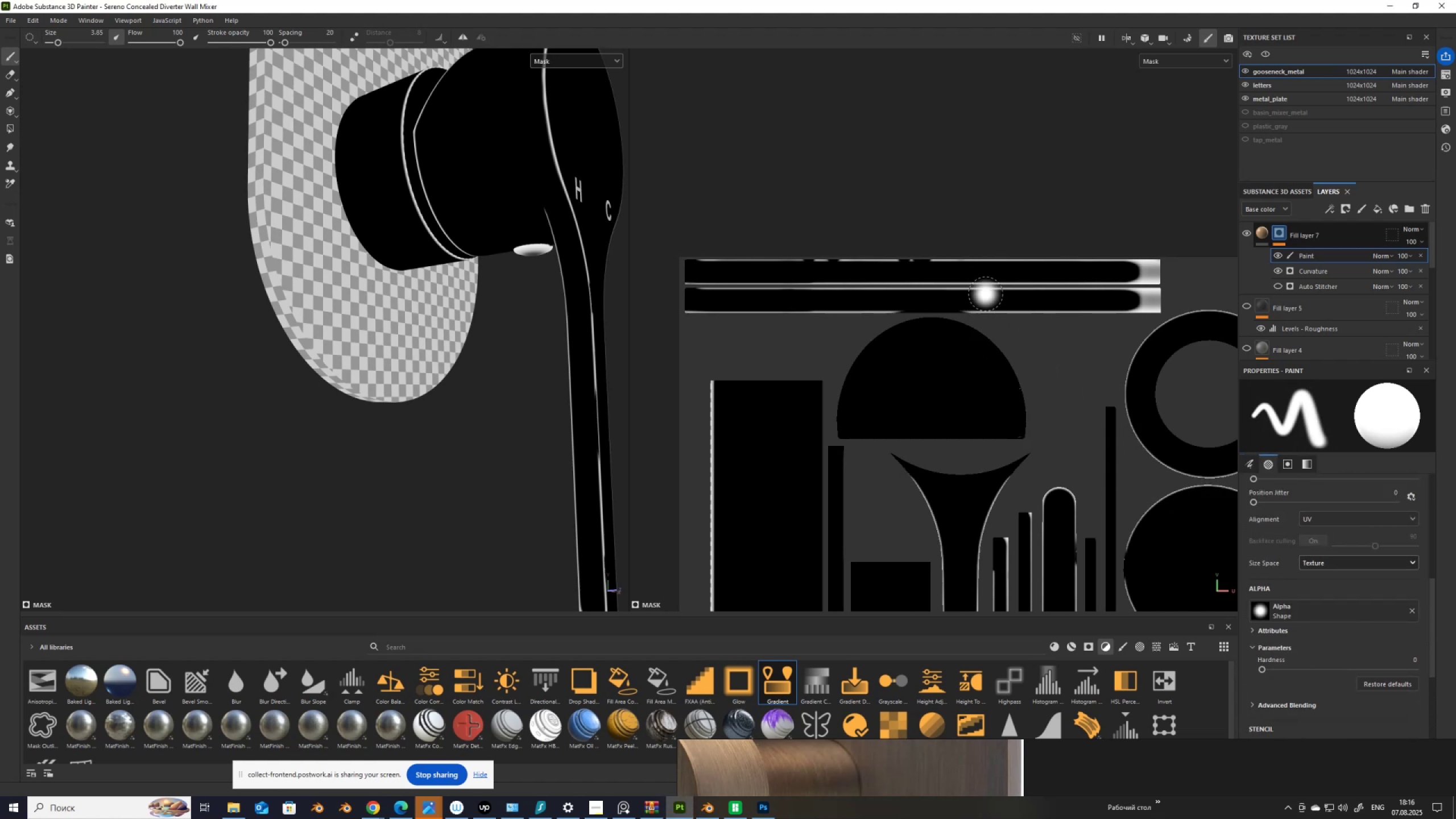 
key(BracketLeft)
 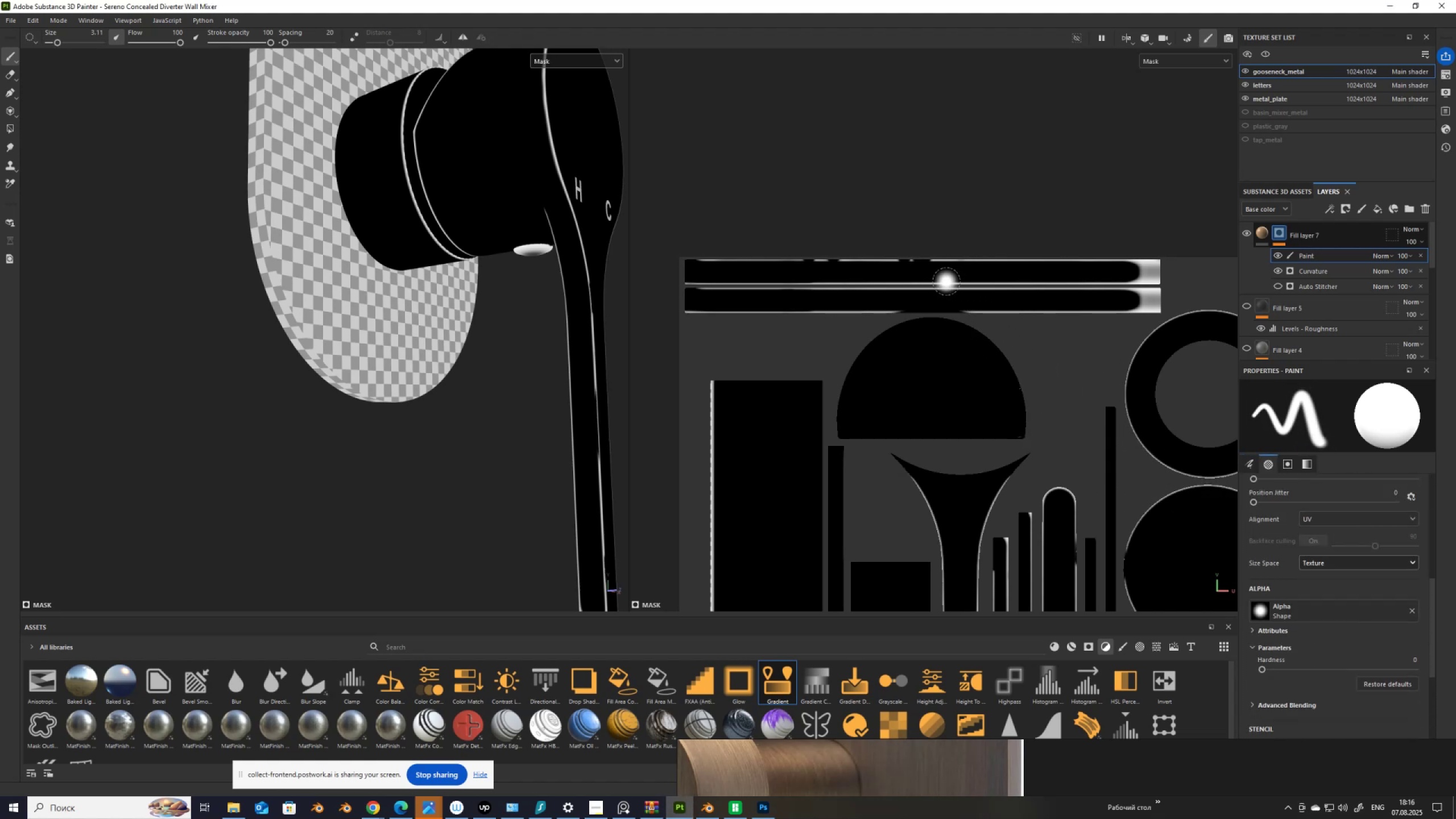 
key(BracketLeft)
 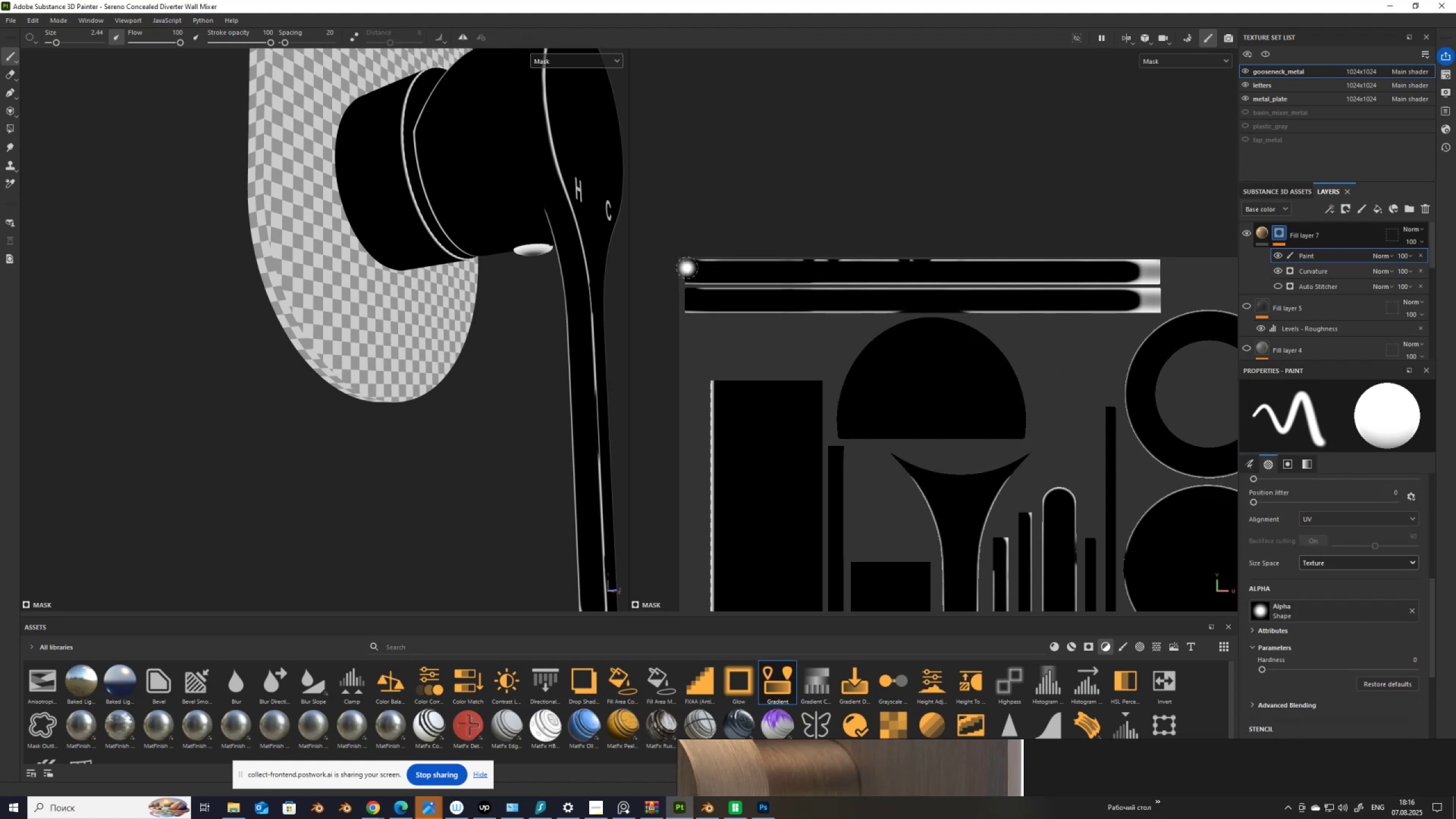 
key(X)
 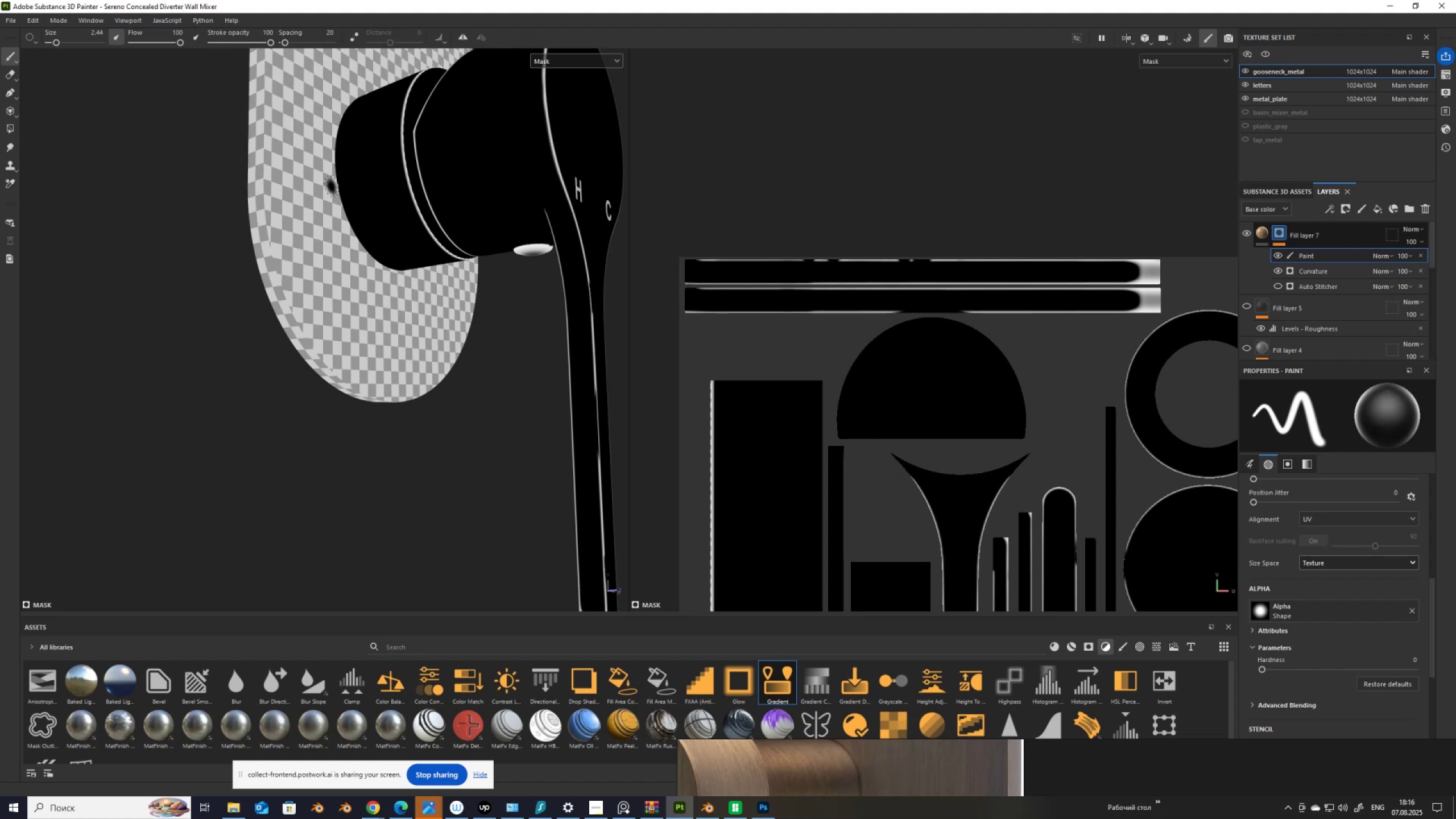 
left_click([685, 270])
 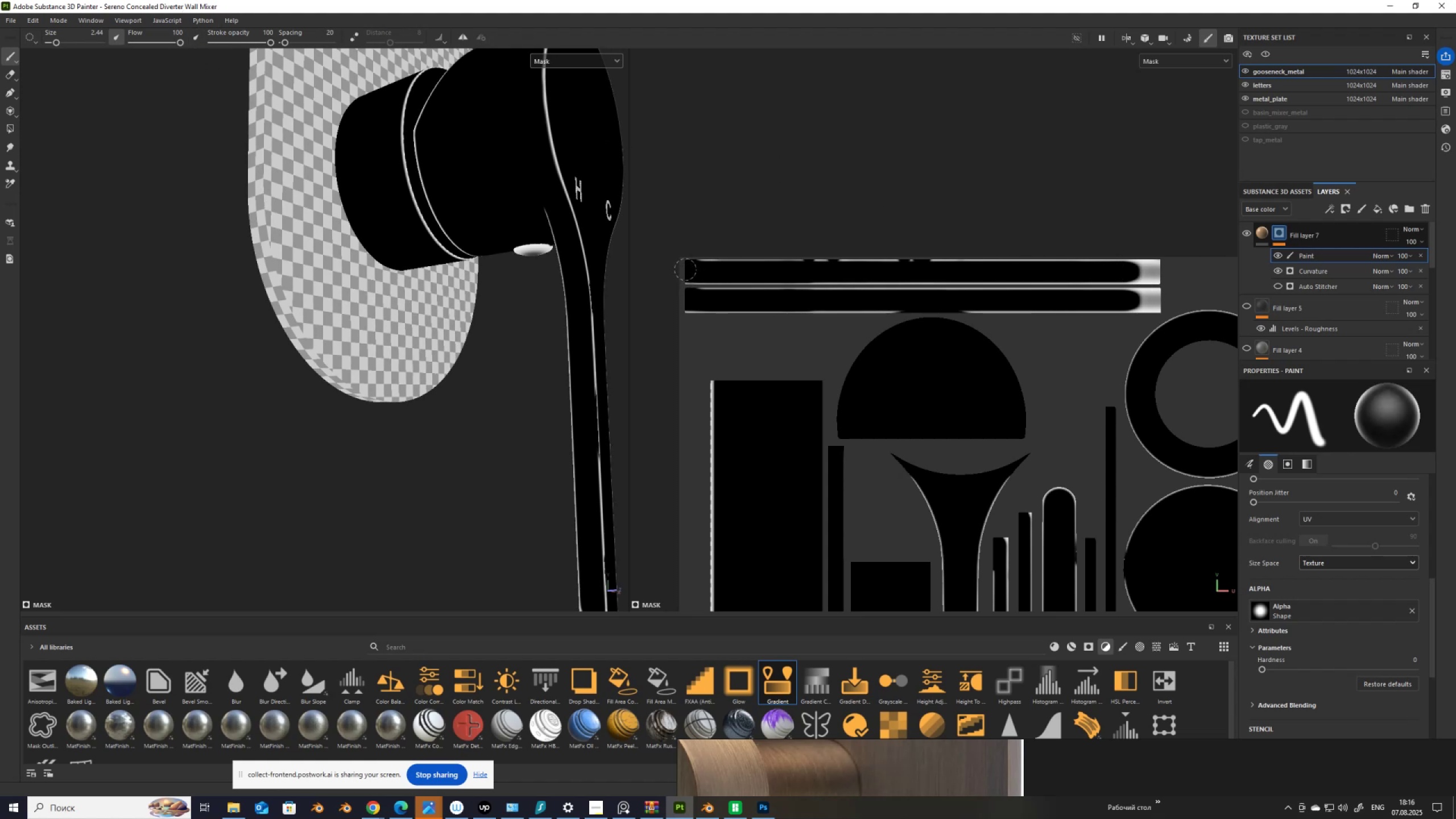 
hold_key(key=ControlLeft, duration=1.64)
hold_key(key=ShiftLeft, duration=1.5)
left_click([1185, 278])
 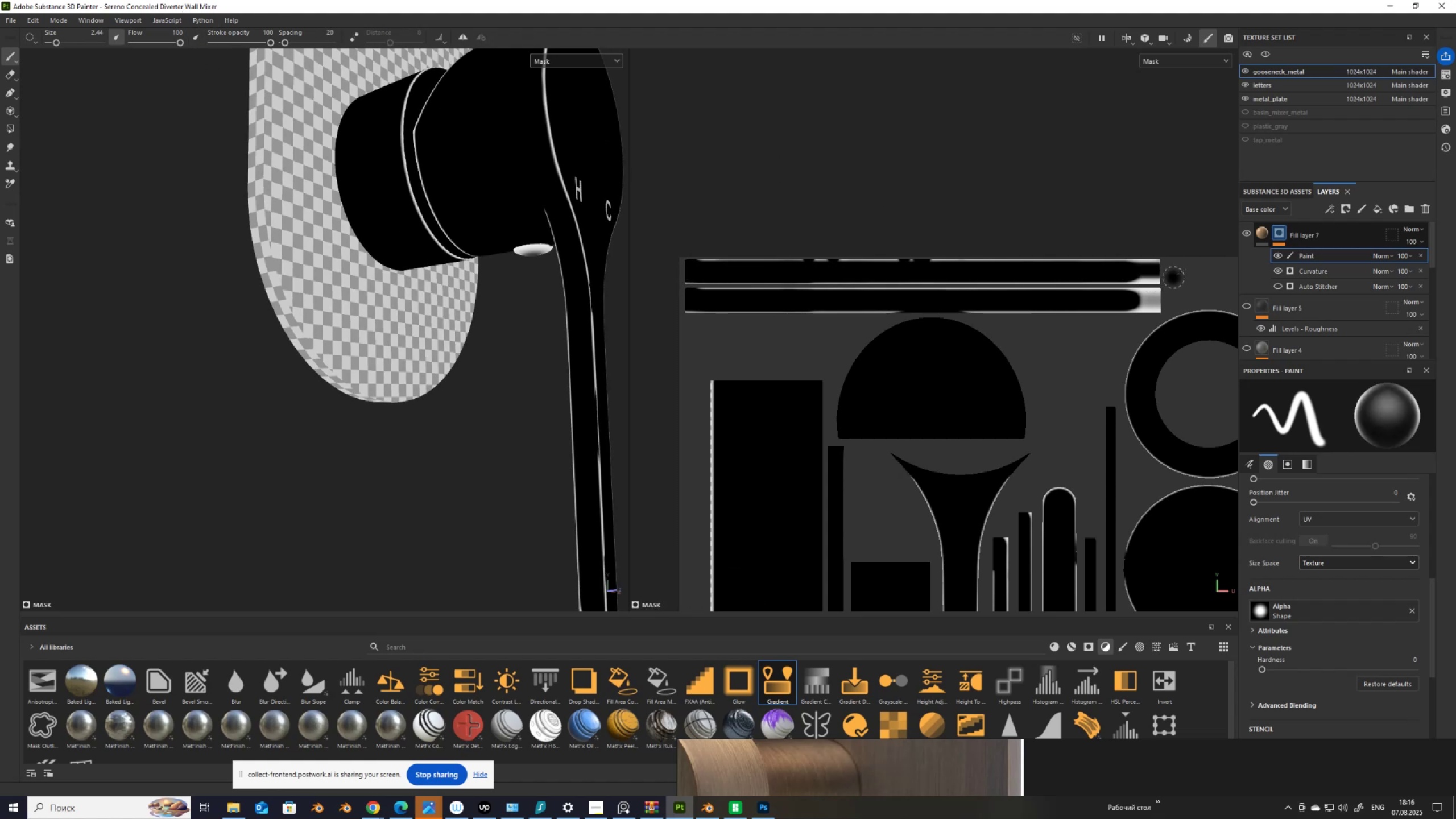 
key(Control+Shift+ShiftLeft)
 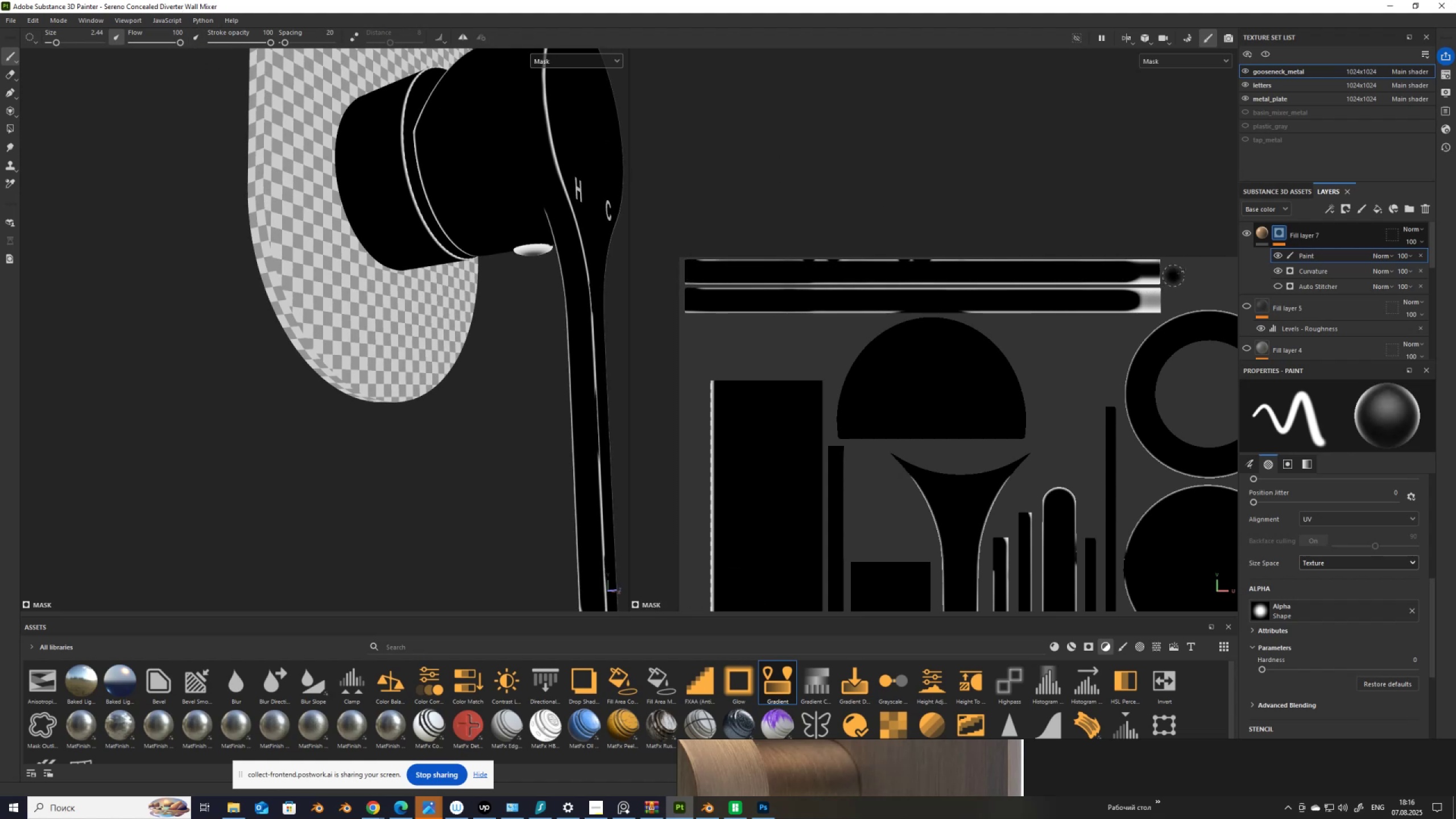 
key(Control+Shift+ShiftLeft)
 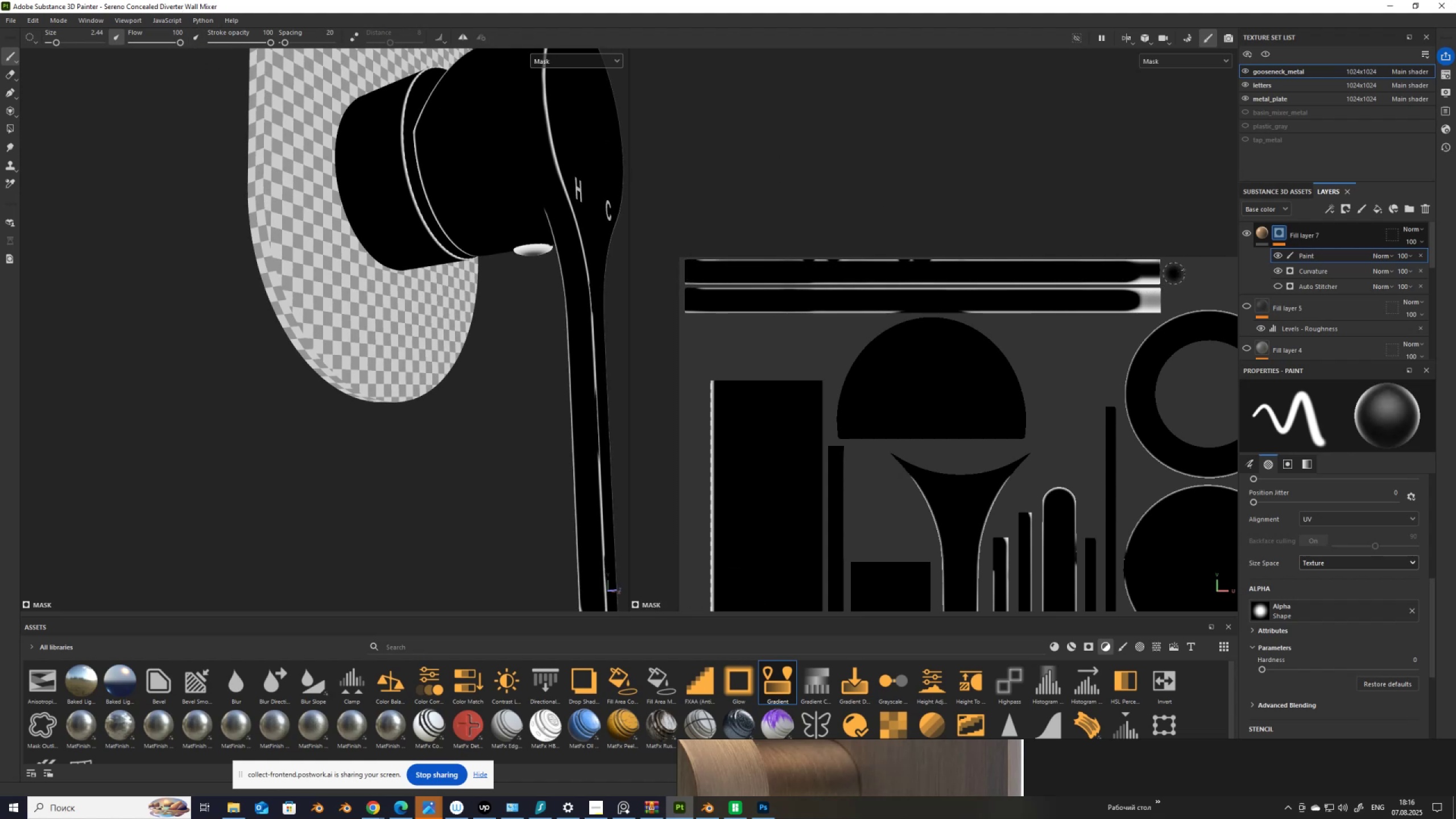 
key(Control+Shift+ShiftLeft)
 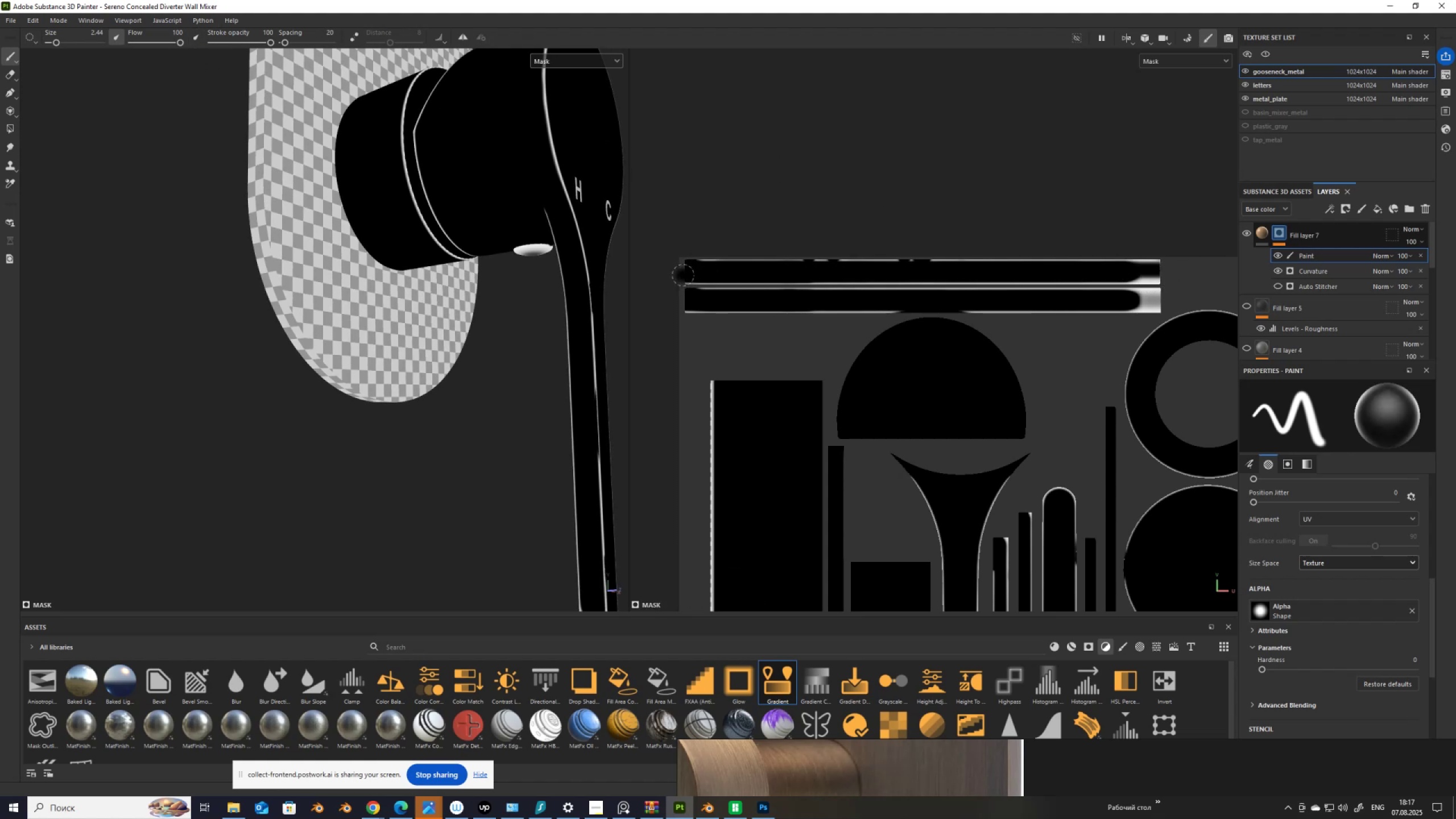 
left_click([684, 275])
 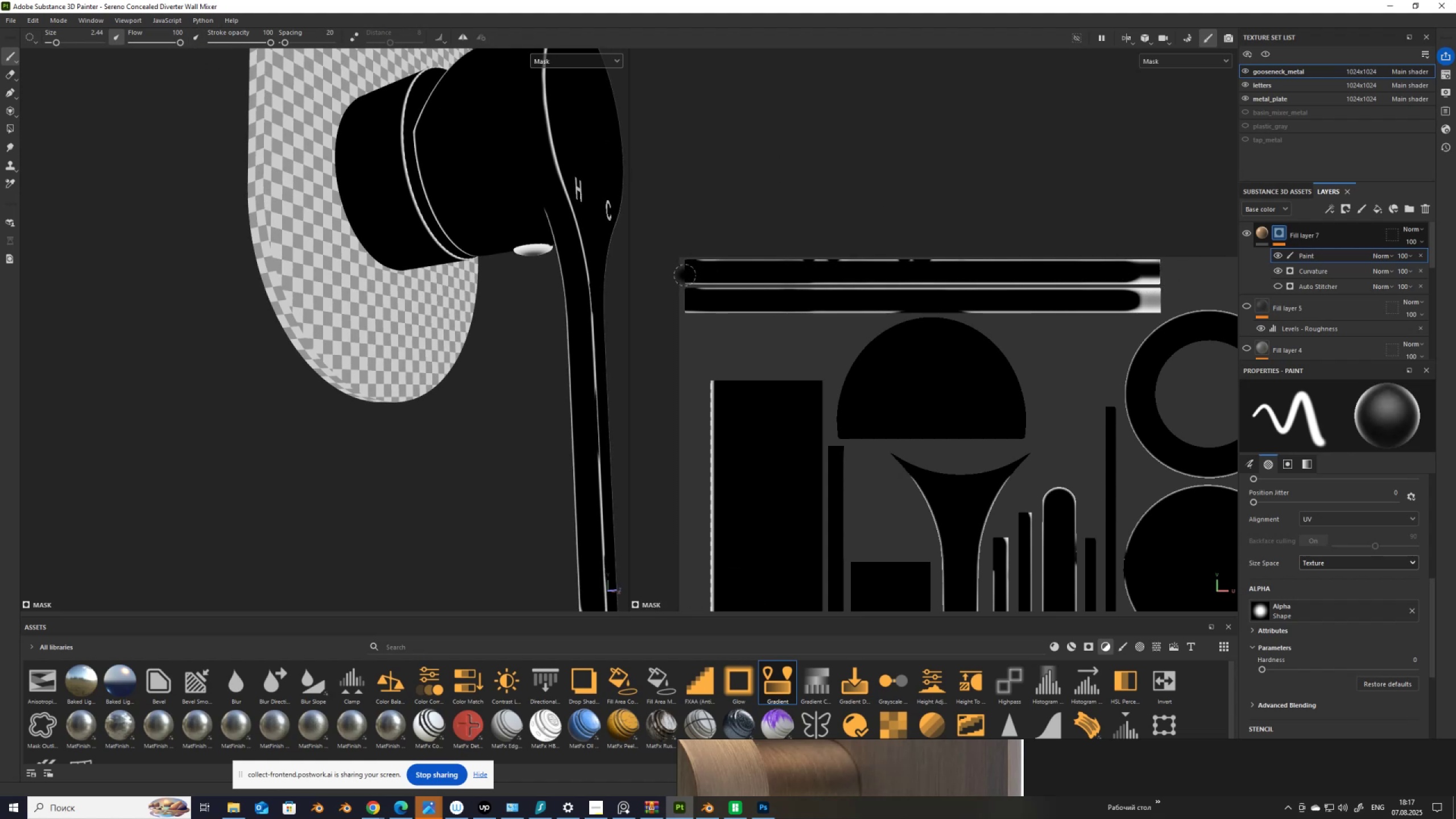 
hold_key(key=ControlLeft, duration=1.09)
hold_key(key=ShiftLeft, duration=1.03)
left_click([1166, 271])
 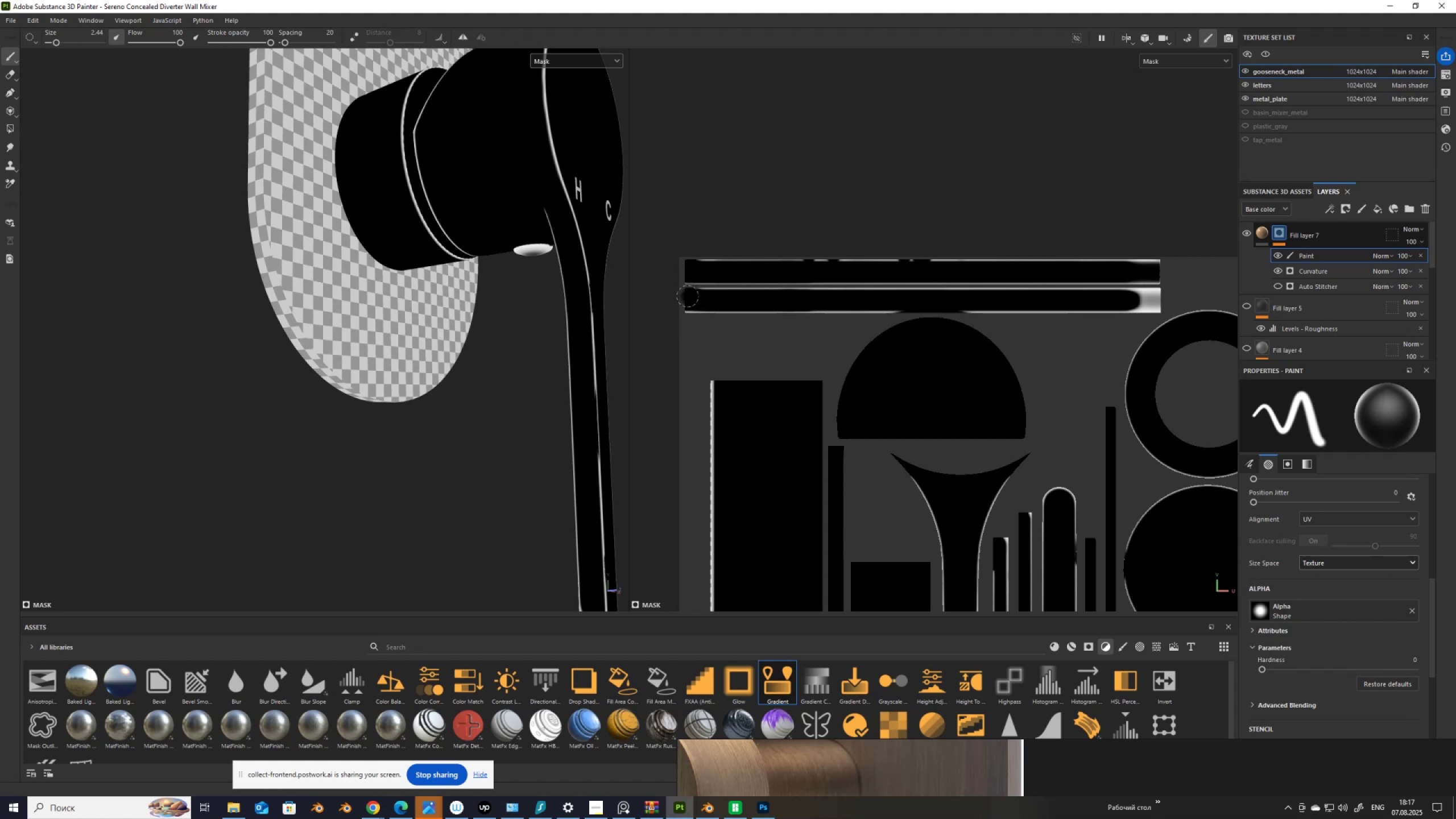 
left_click([688, 297])
 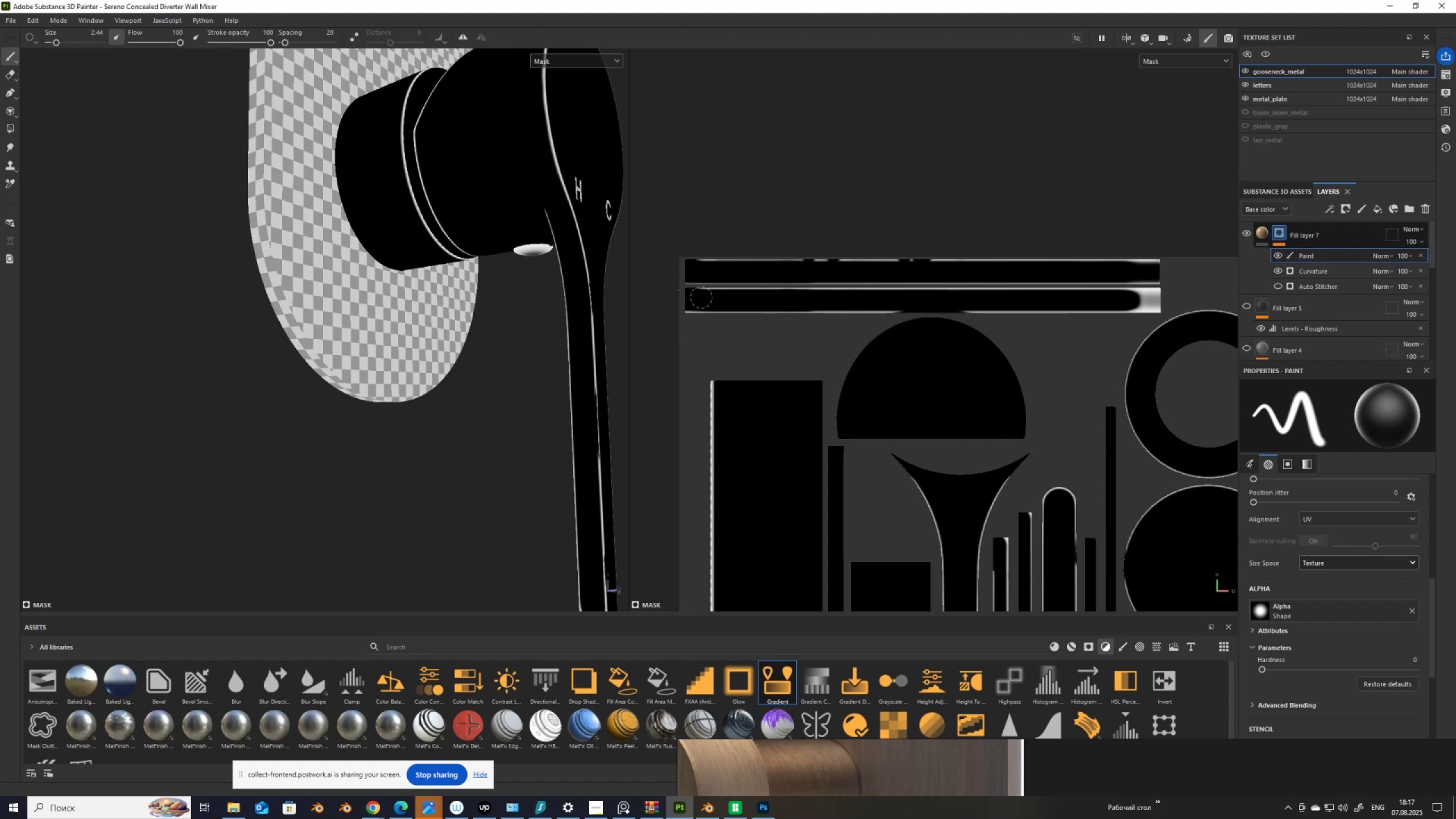 
hold_key(key=ShiftLeft, duration=1.31)
hold_key(key=ControlLeft, duration=1.31)
left_click([1185, 293])
 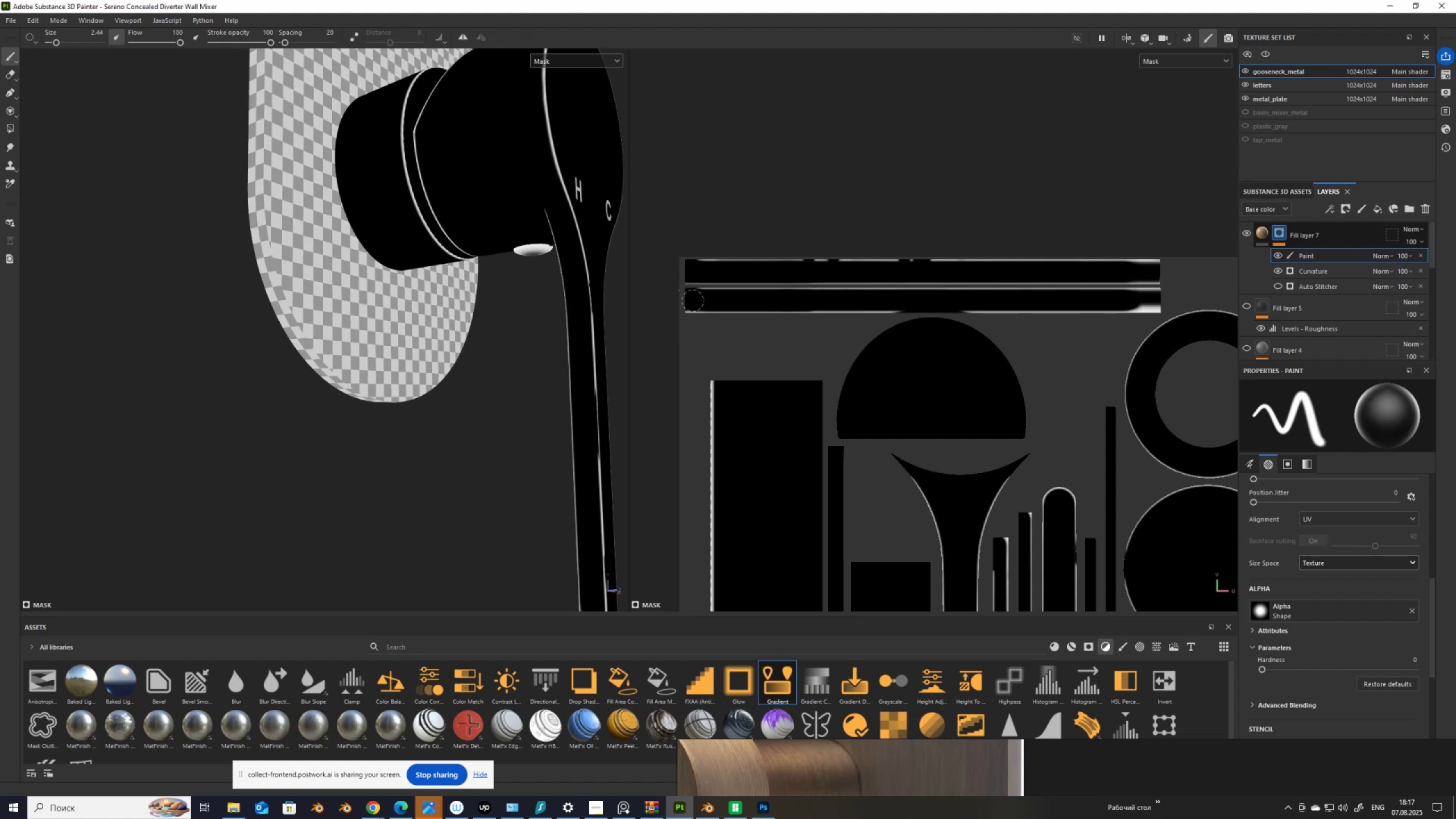 
left_click([693, 303])
 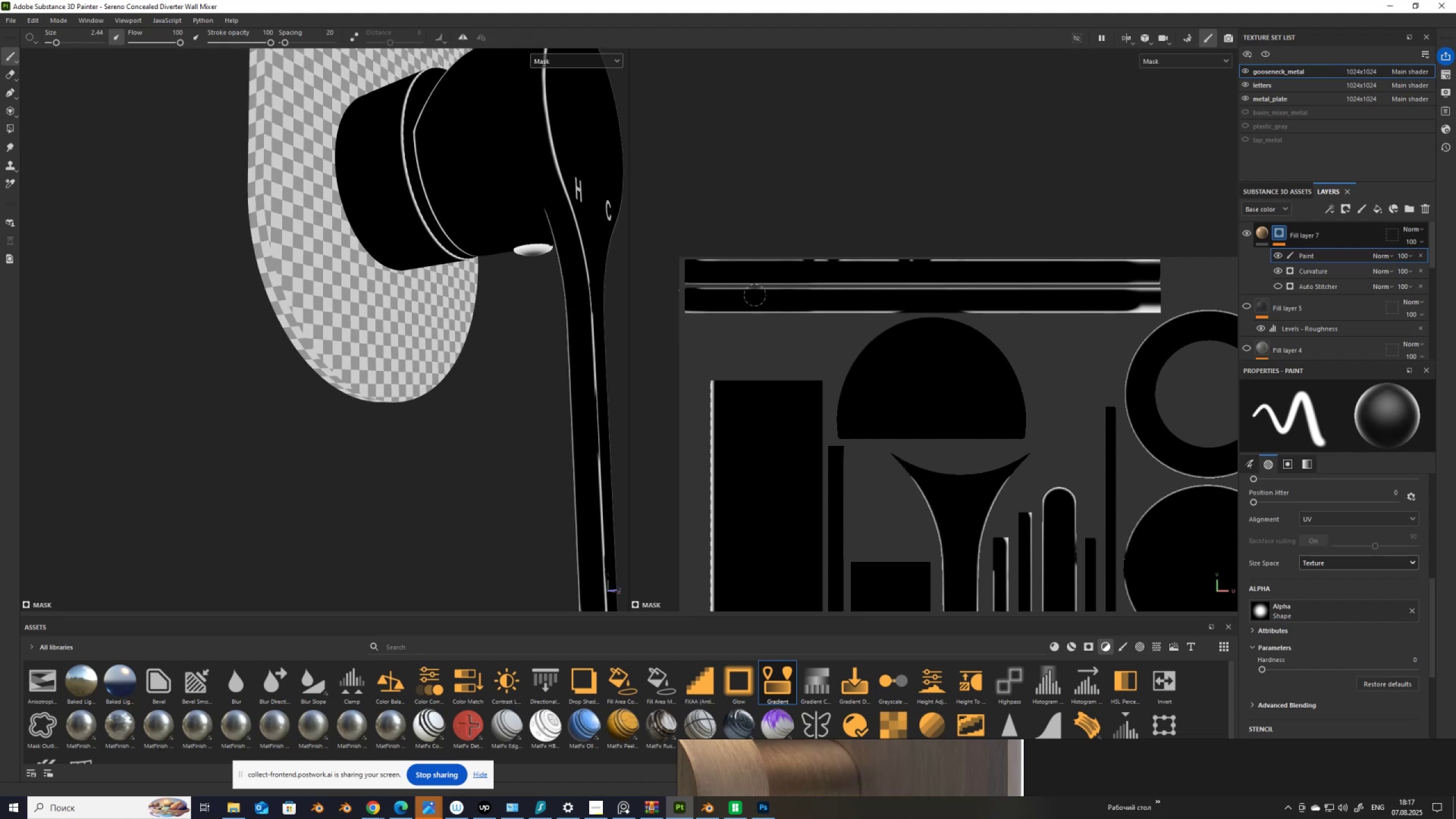 
hold_key(key=ControlLeft, duration=1.38)
hold_key(key=ShiftLeft, duration=1.34)
left_click([1188, 293])
 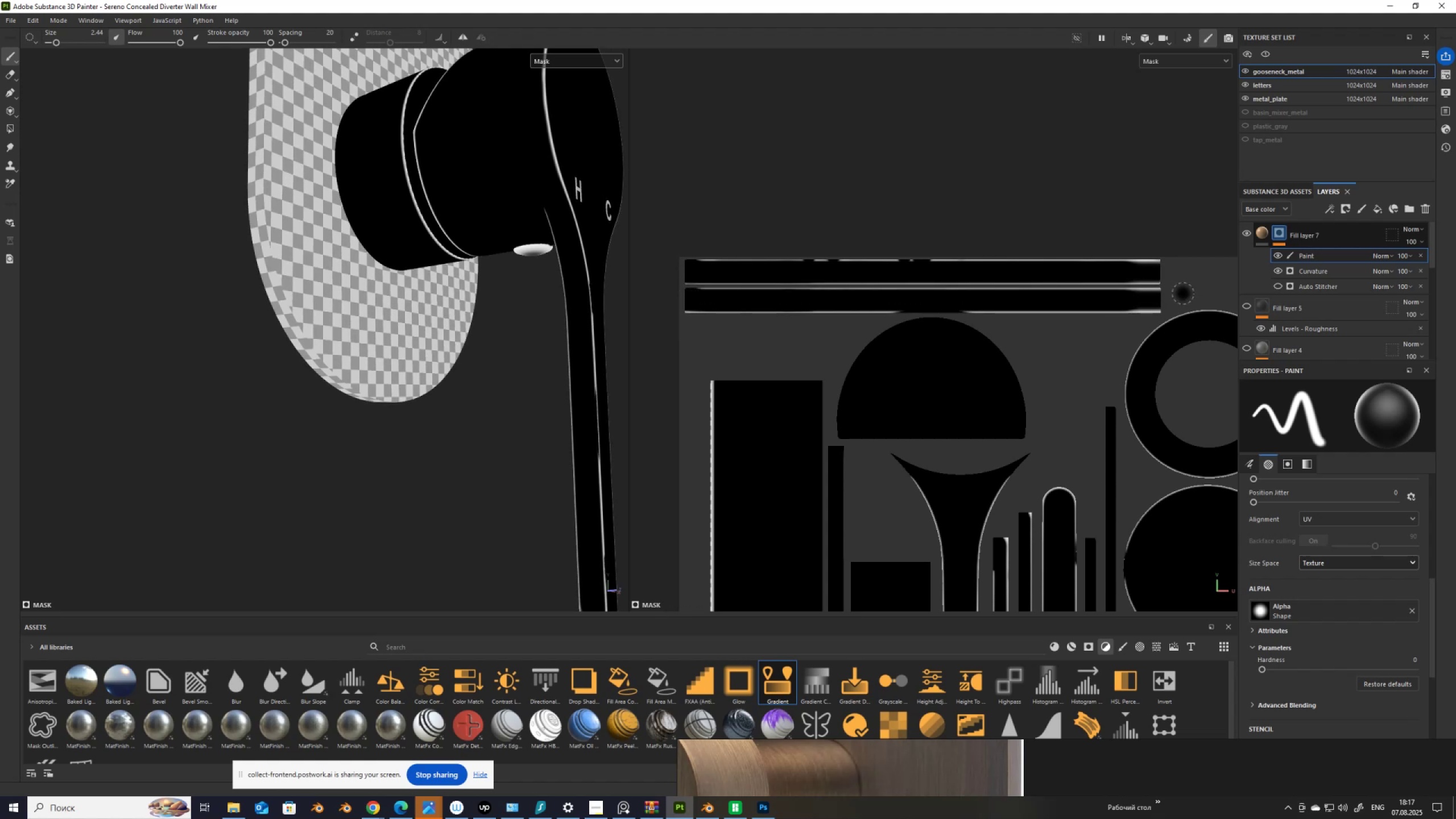 
hold_key(key=ControlLeft, duration=0.94)
hold_key(key=ShiftLeft, duration=0.94)
left_click([1134, 296])
 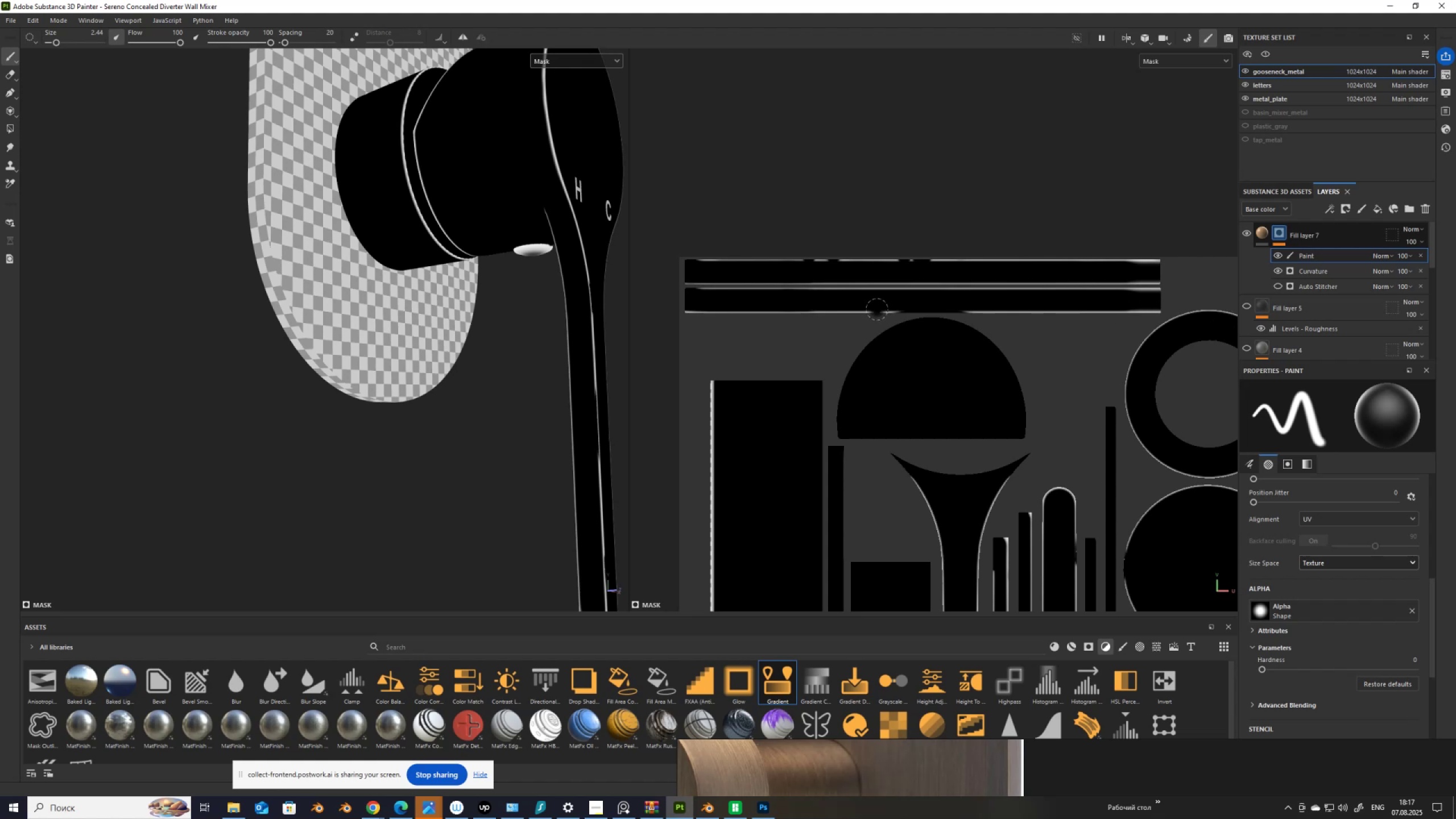 
key(BracketLeft)
 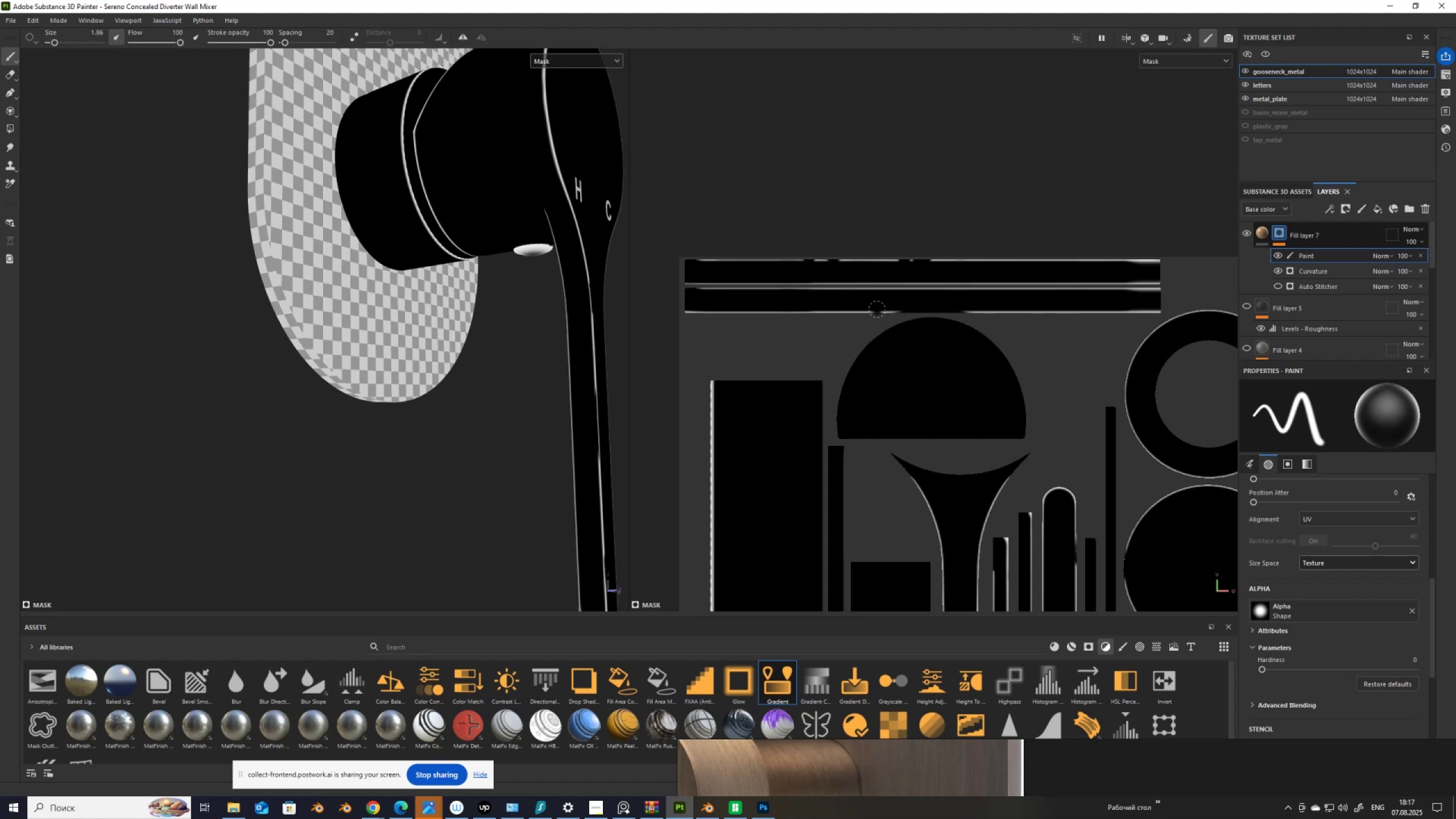 
key(BracketLeft)
 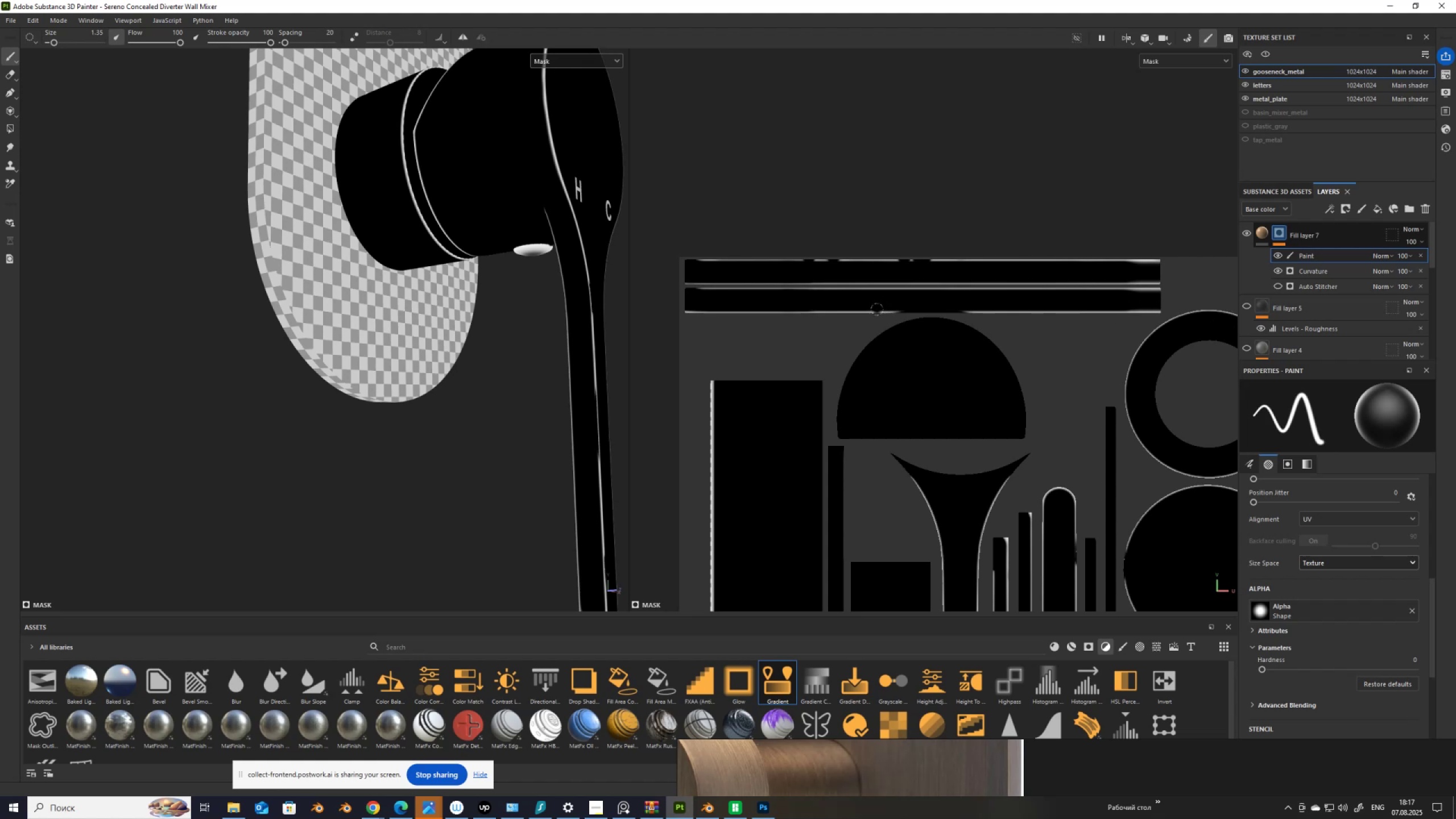 
key(BracketLeft)
 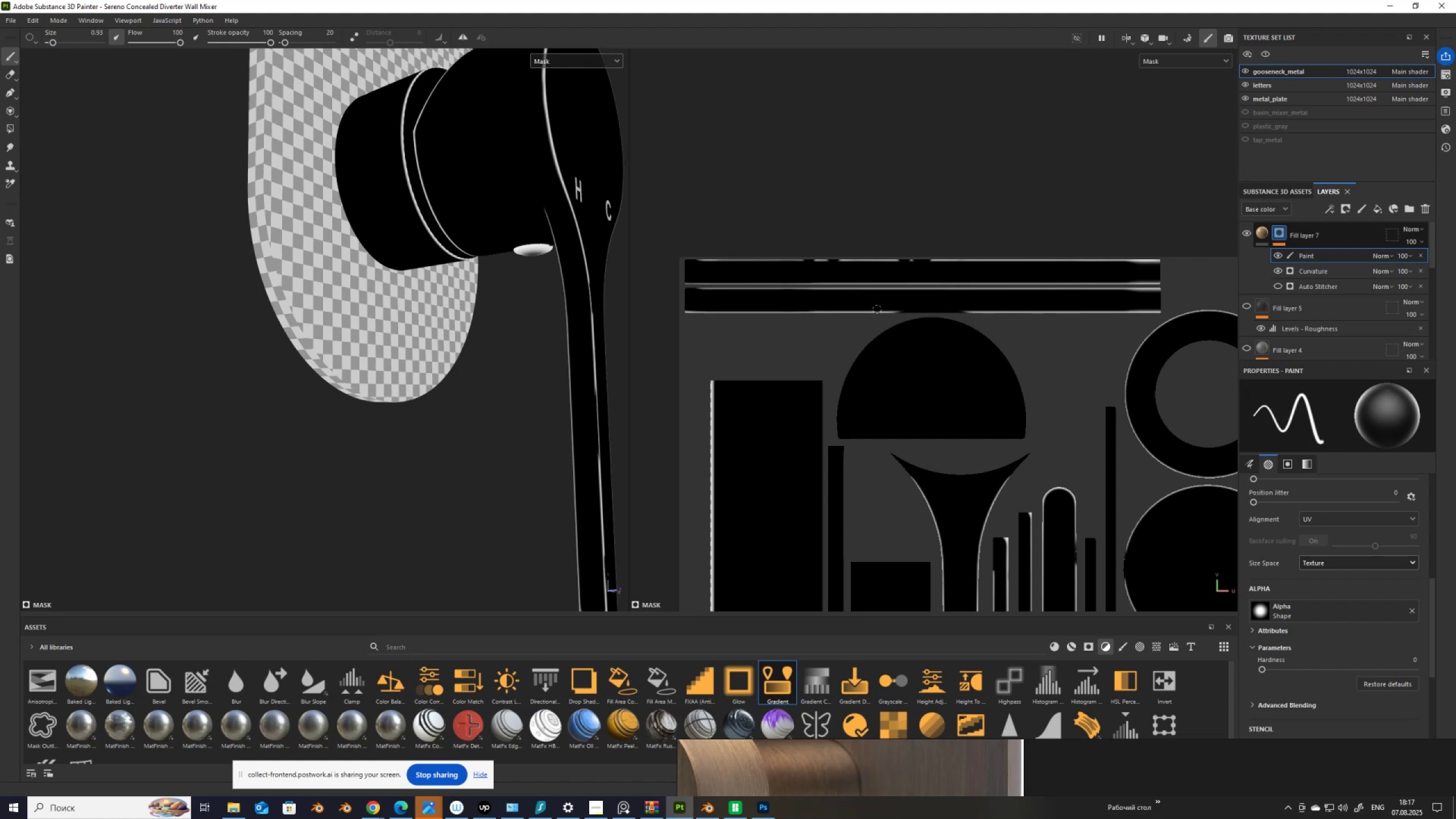 
key(BracketLeft)
 